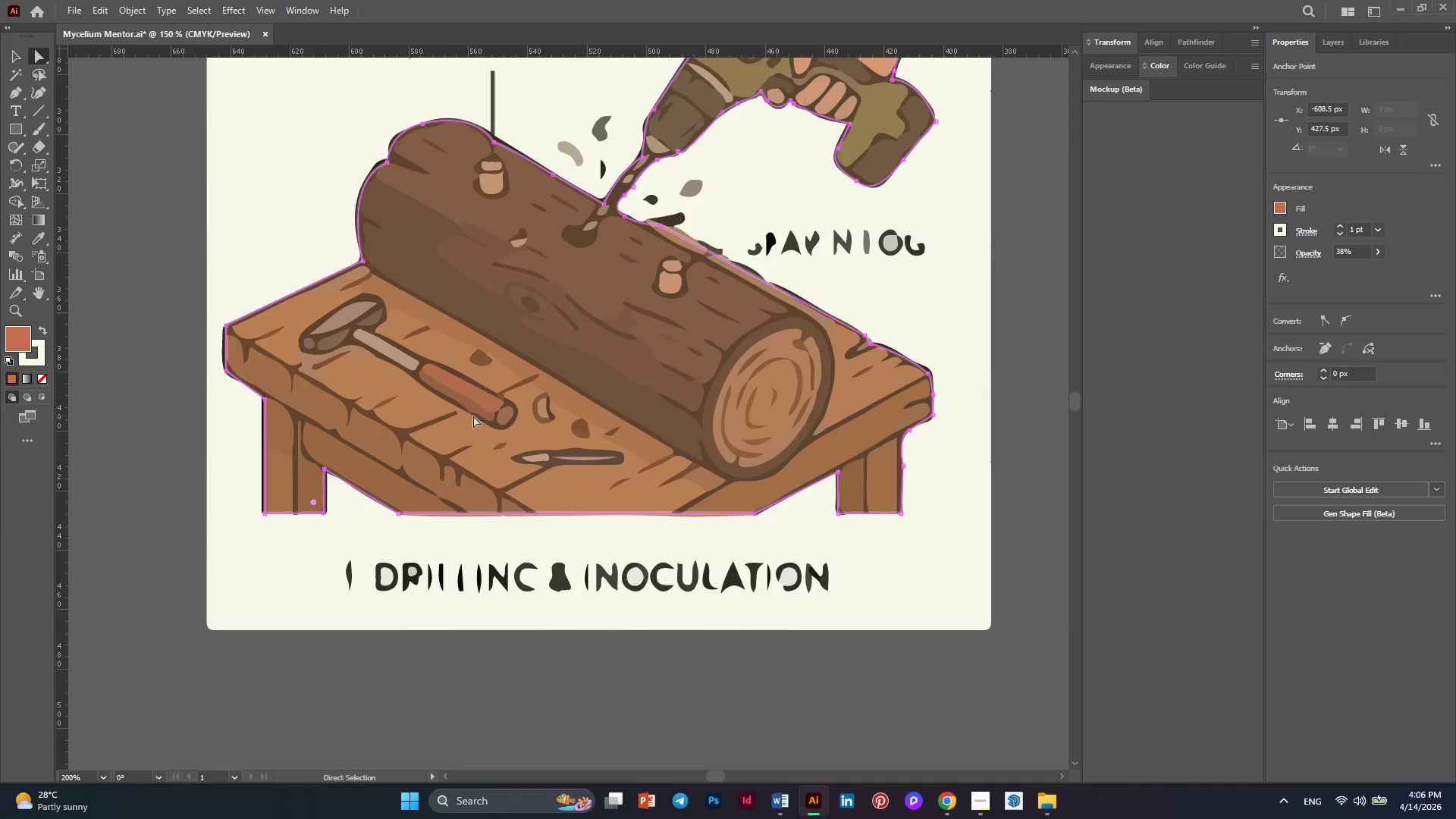 
hold_key(key=AltLeft, duration=0.31)
scroll: coordinate [461, 417], scroll_direction: down, amount: 1.0
 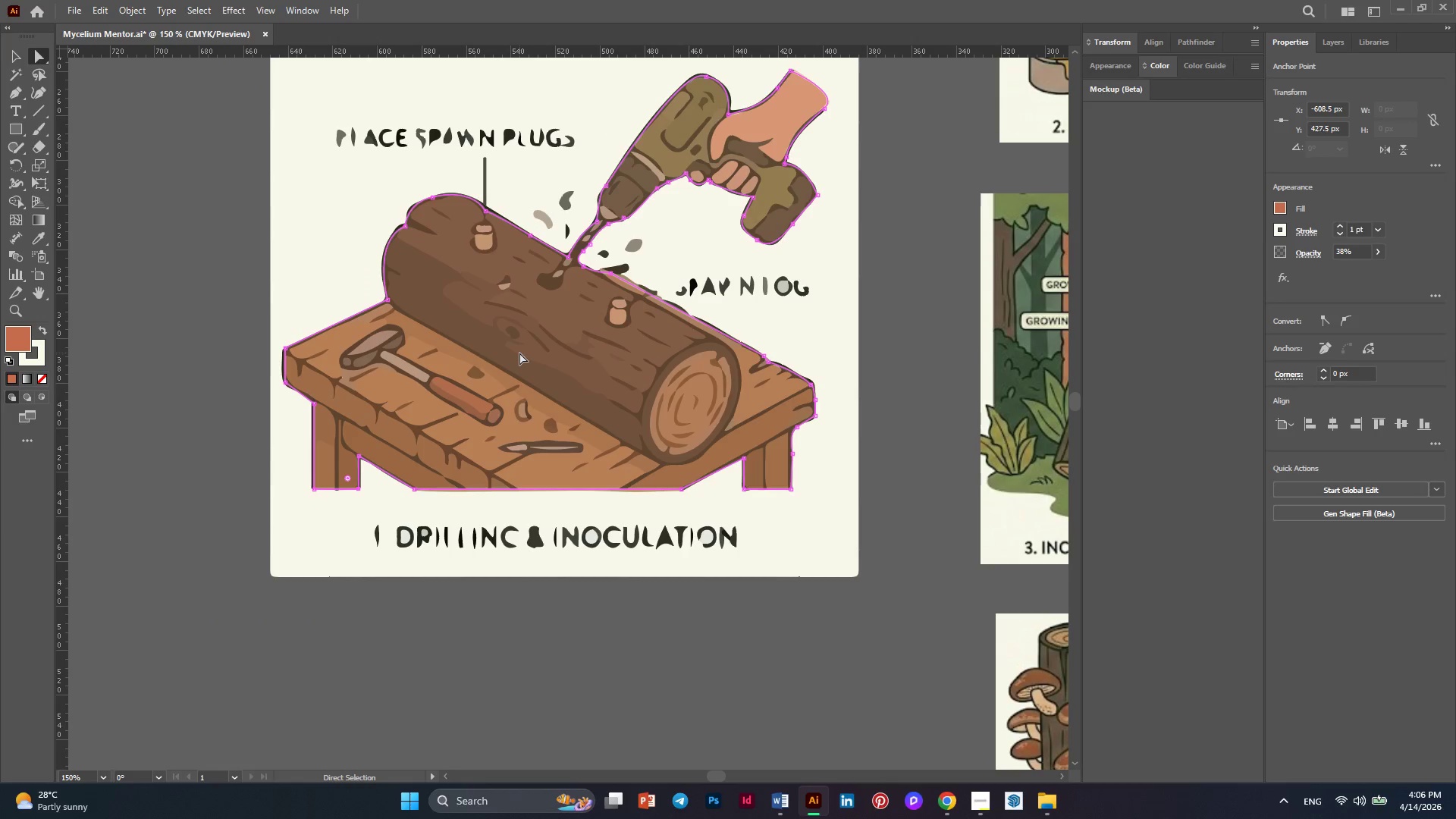 
right_click([518, 350])
 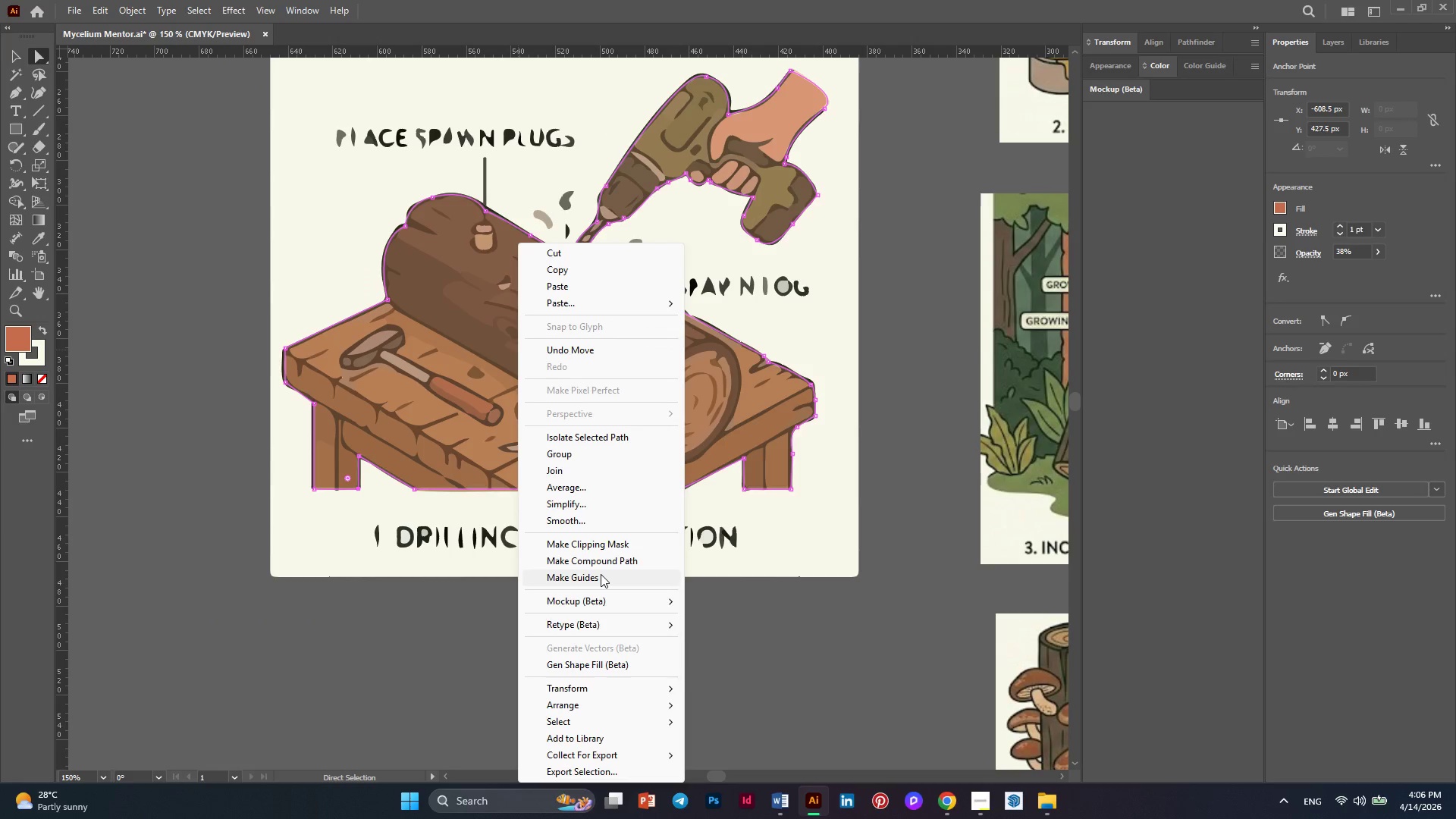 
left_click([593, 546])
 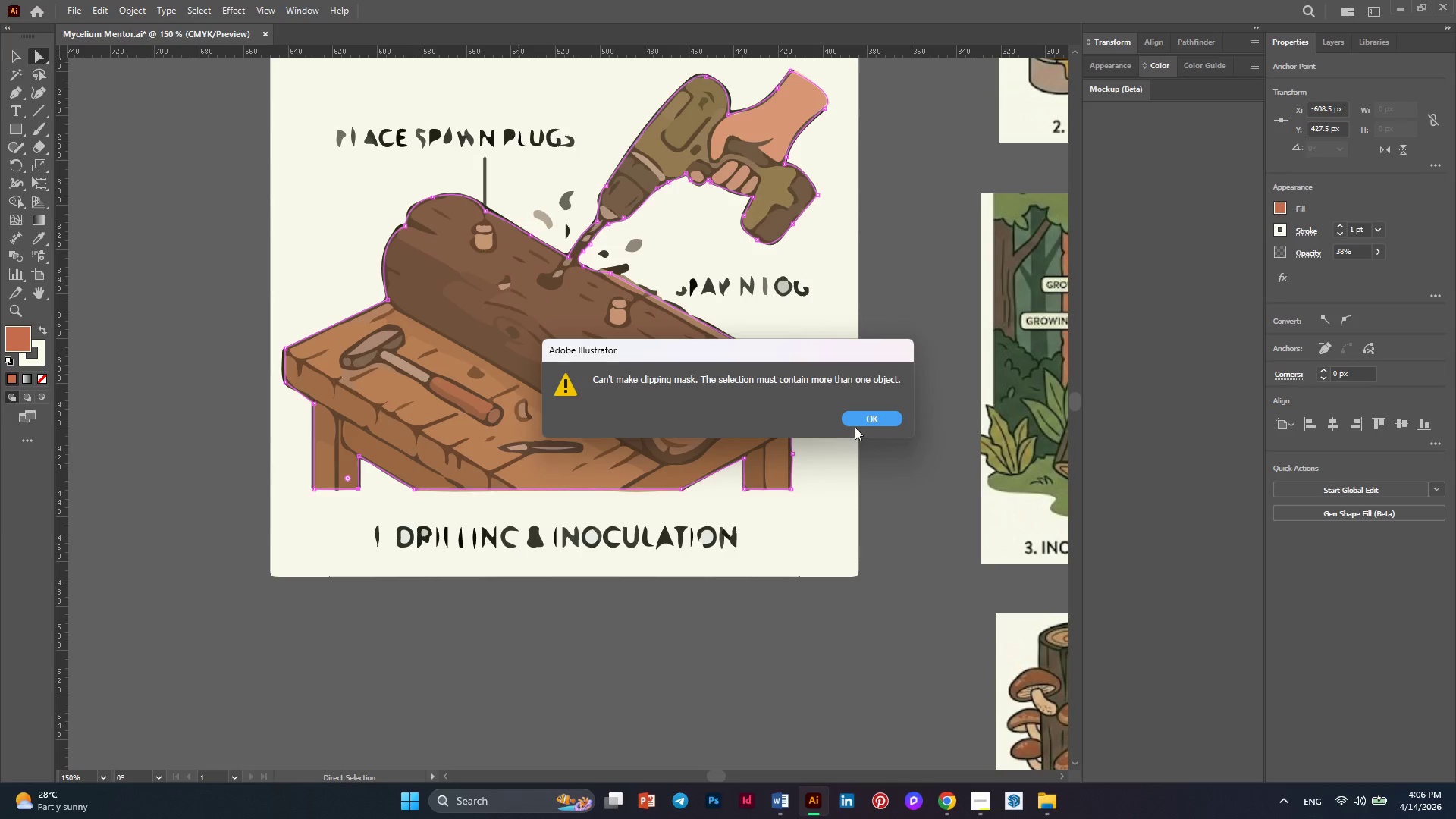 
left_click([866, 419])
 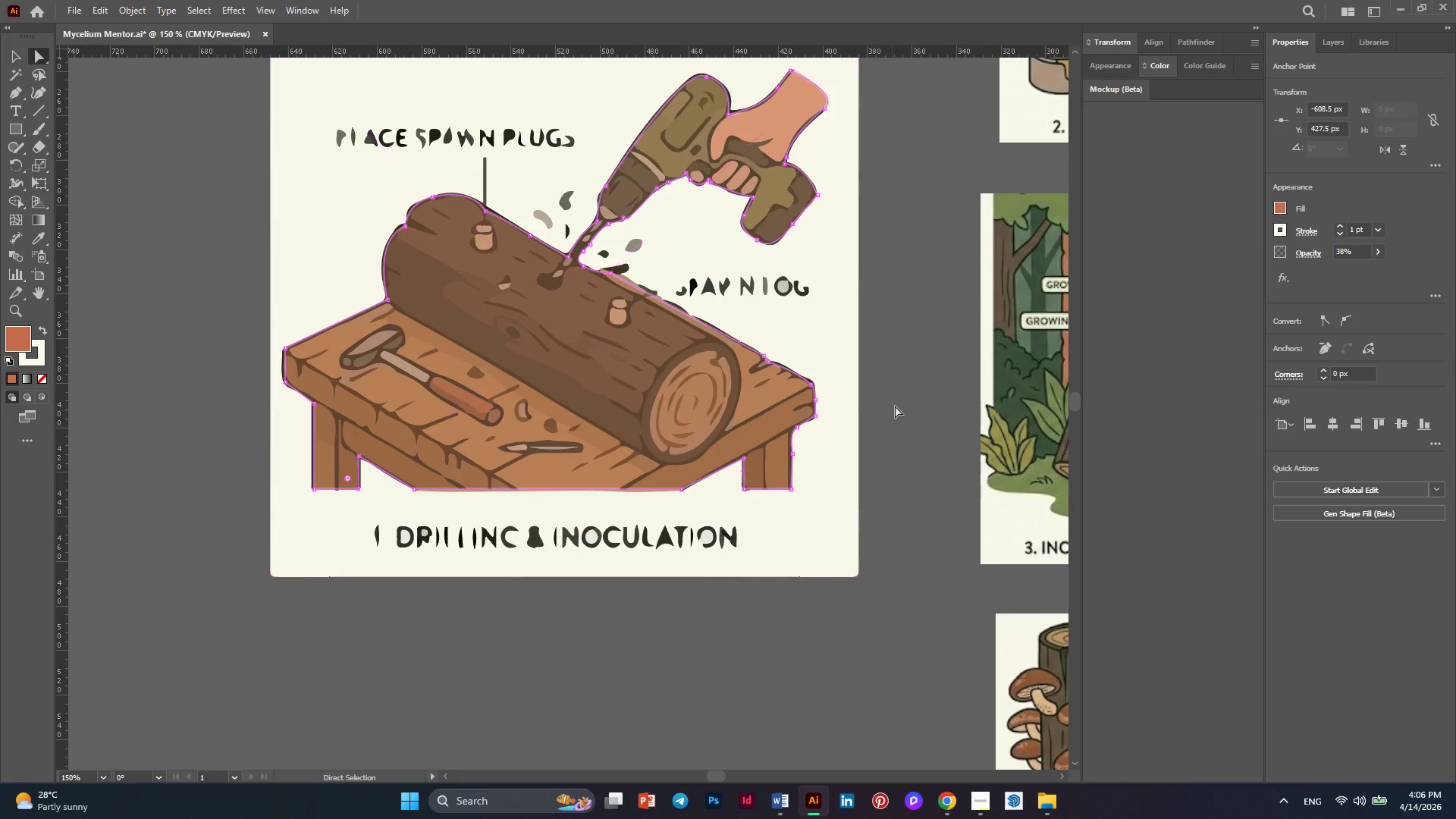 
left_click([902, 397])
 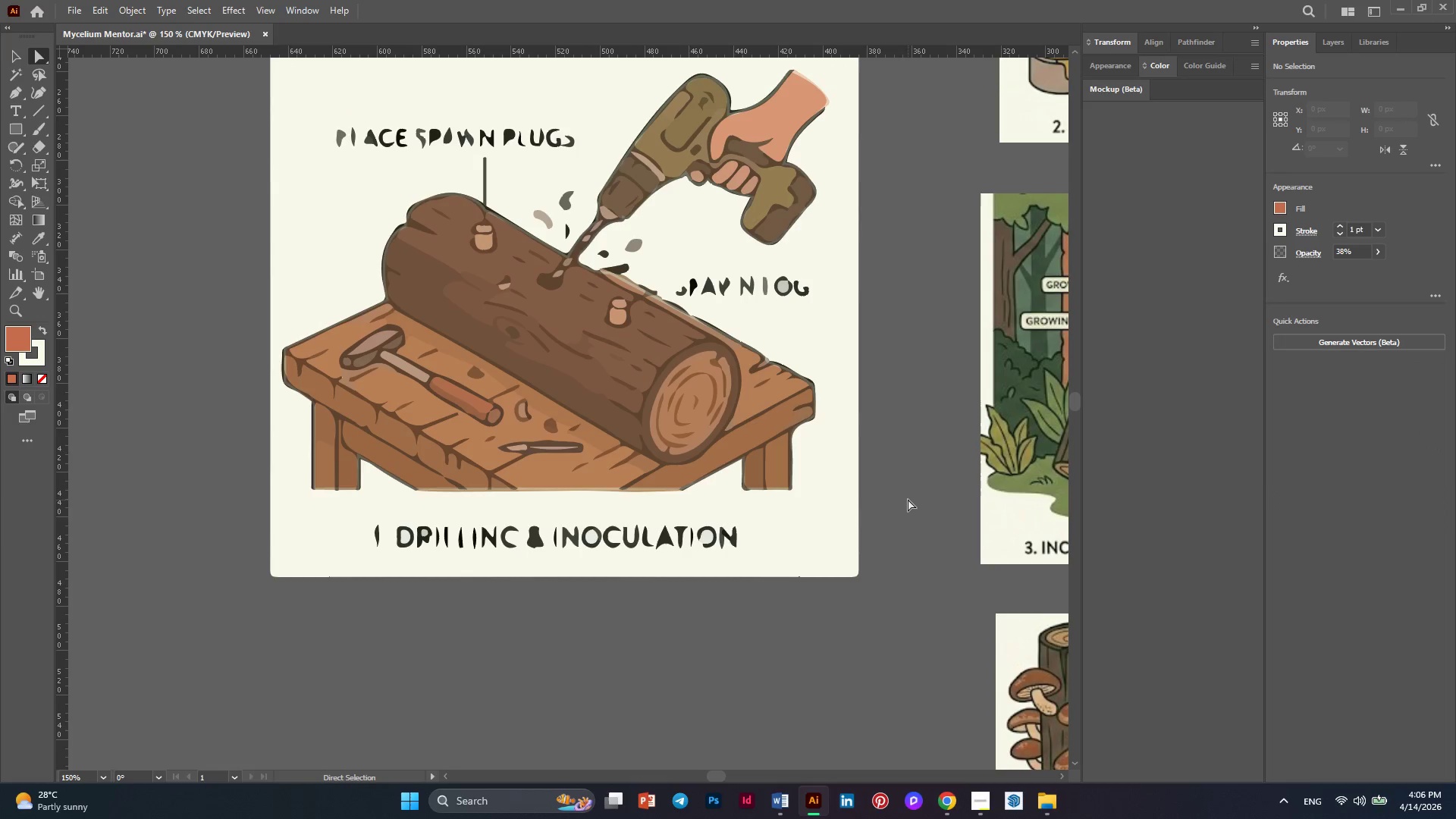 
left_click_drag(start_coordinate=[908, 498], to_coordinate=[681, 425])
 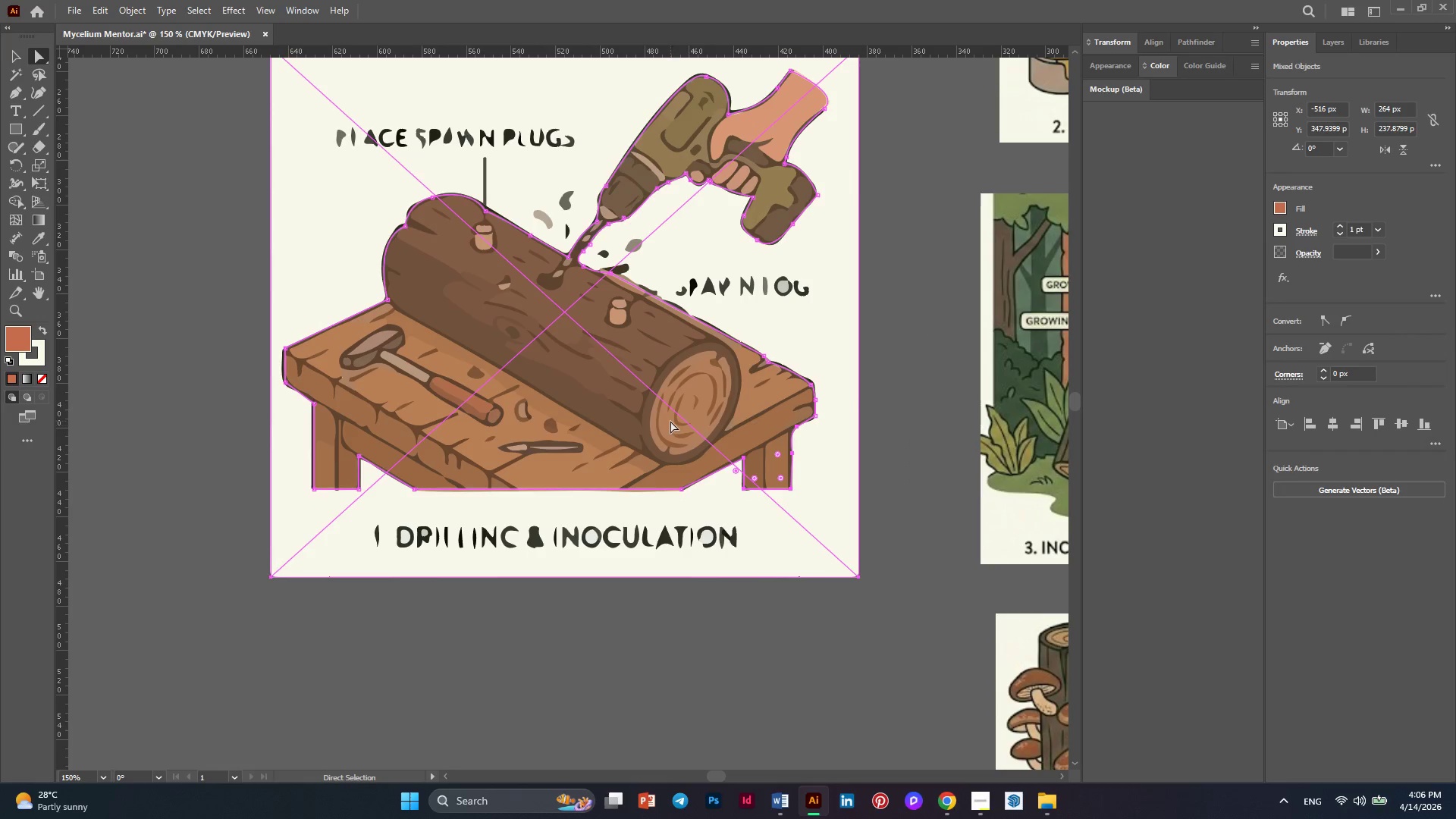 
right_click([670, 421])
 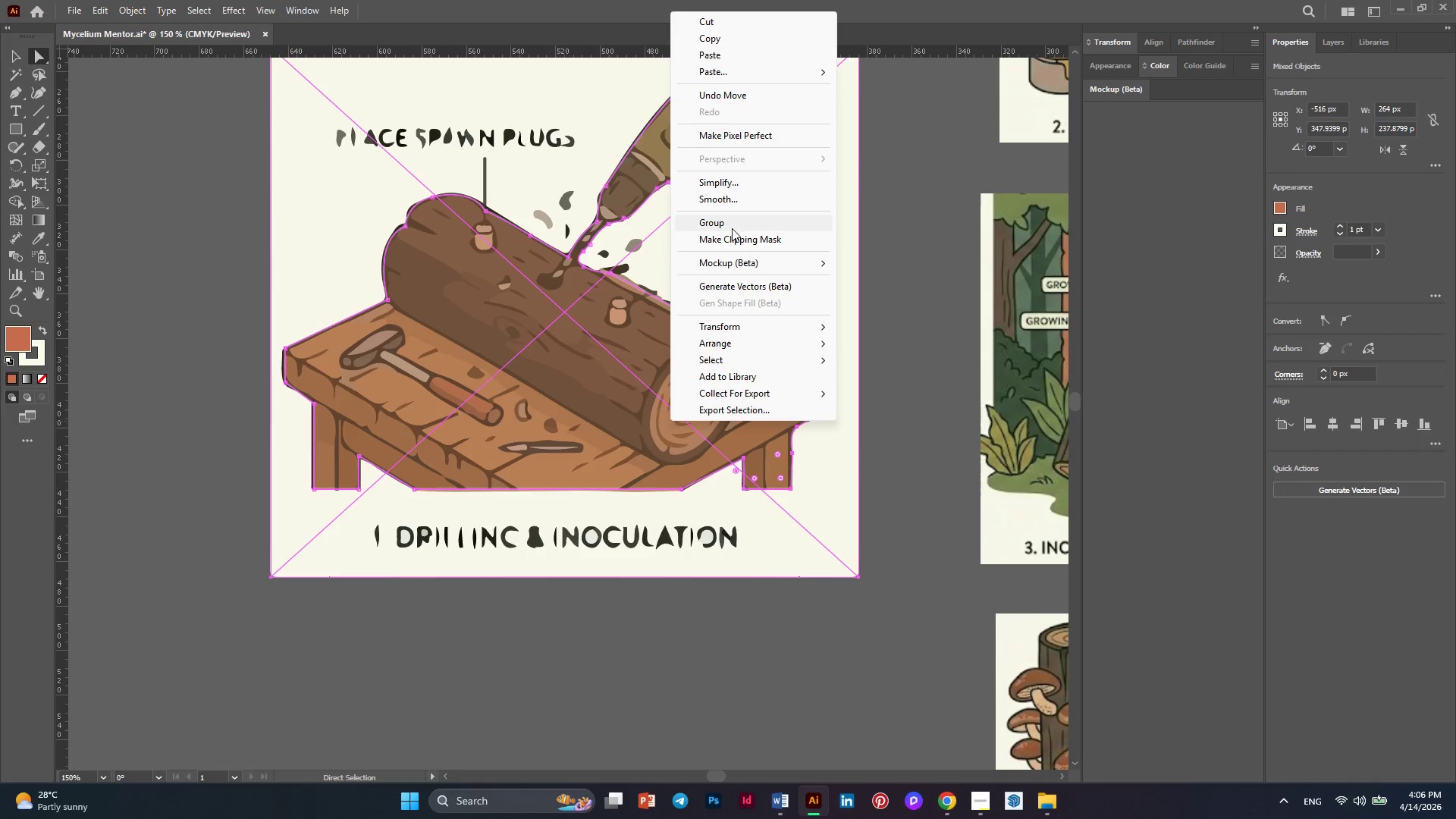 
left_click([731, 243])
 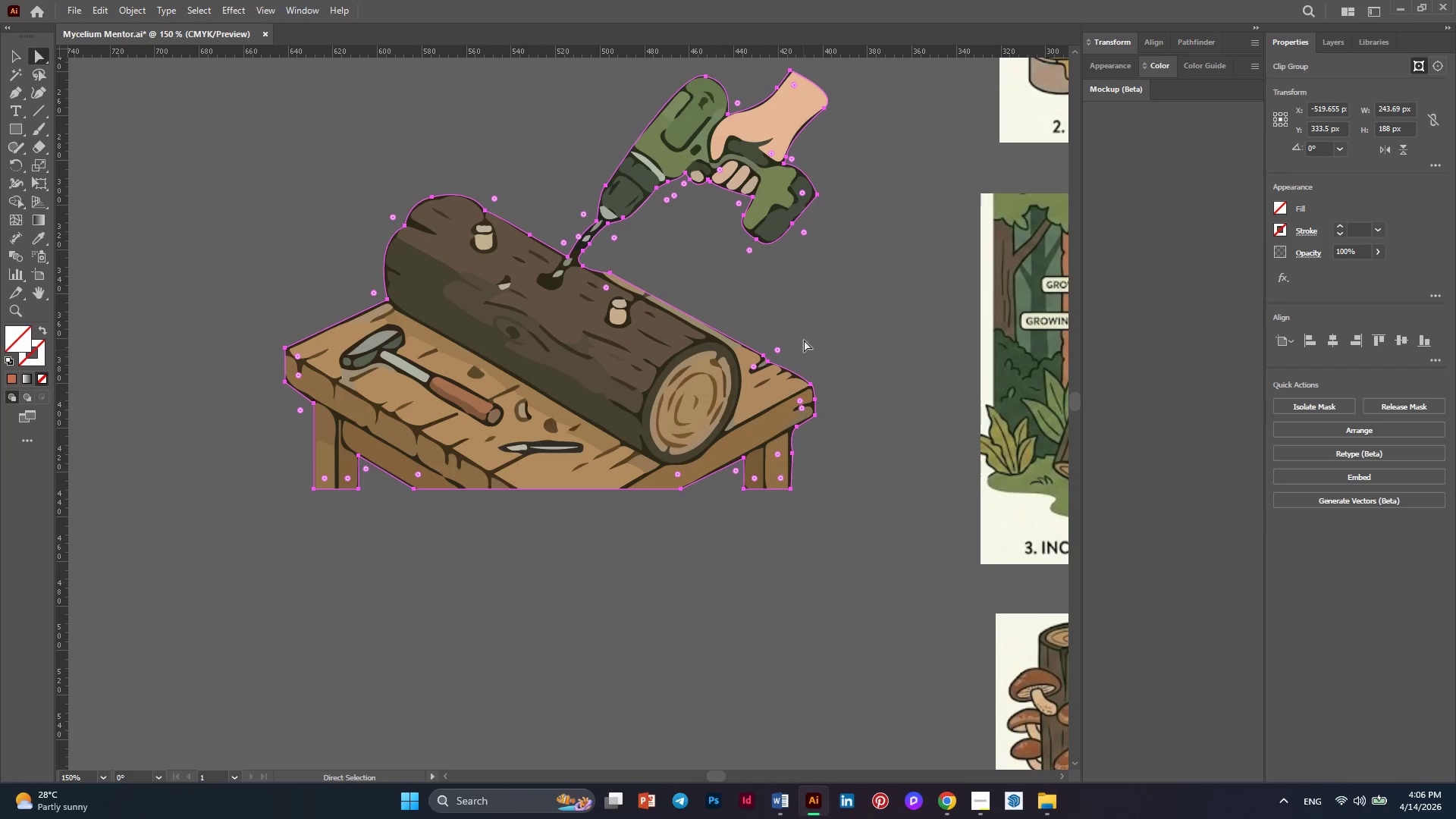 
left_click([819, 299])
 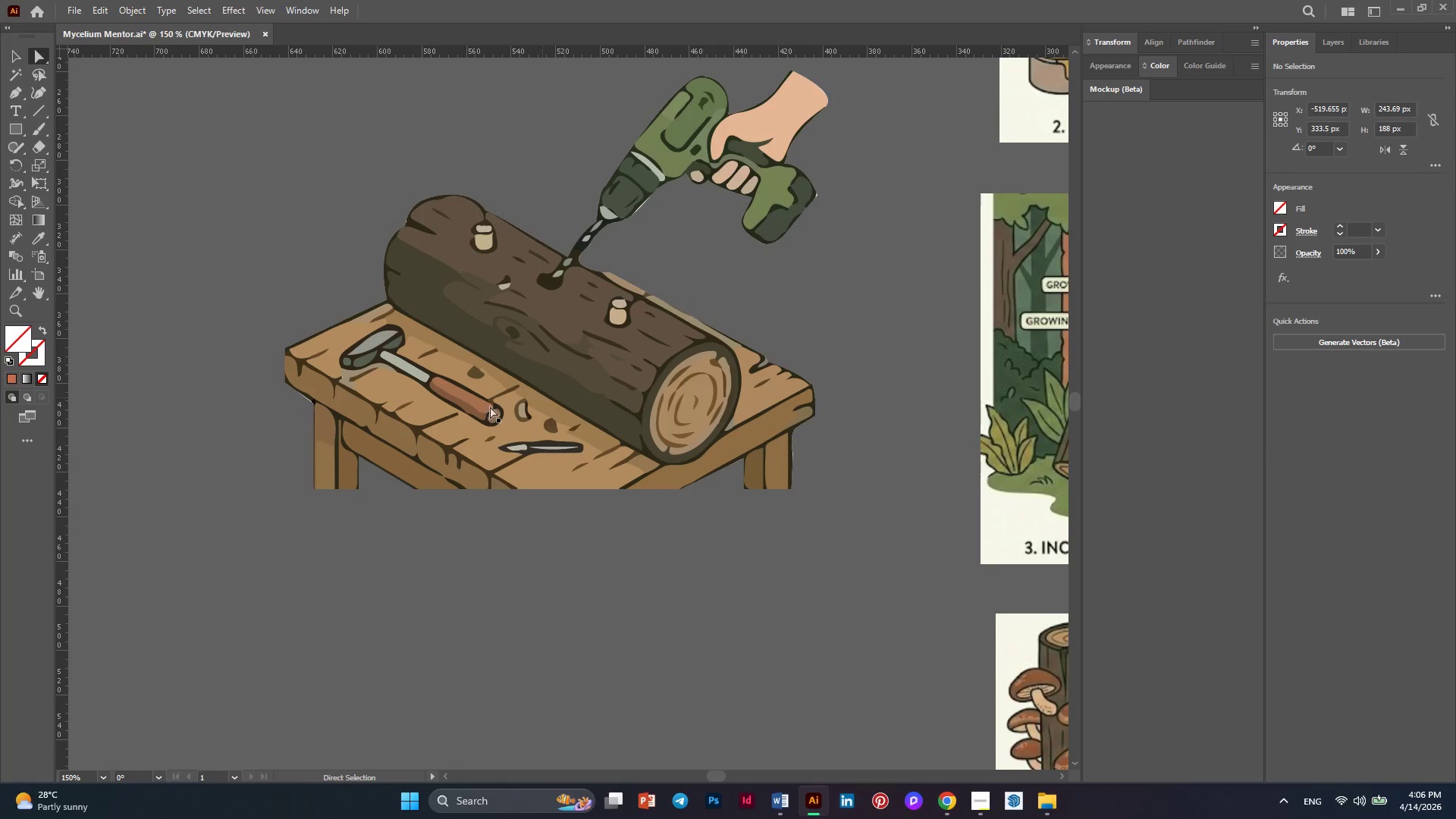 
key(Alt+AltLeft)
 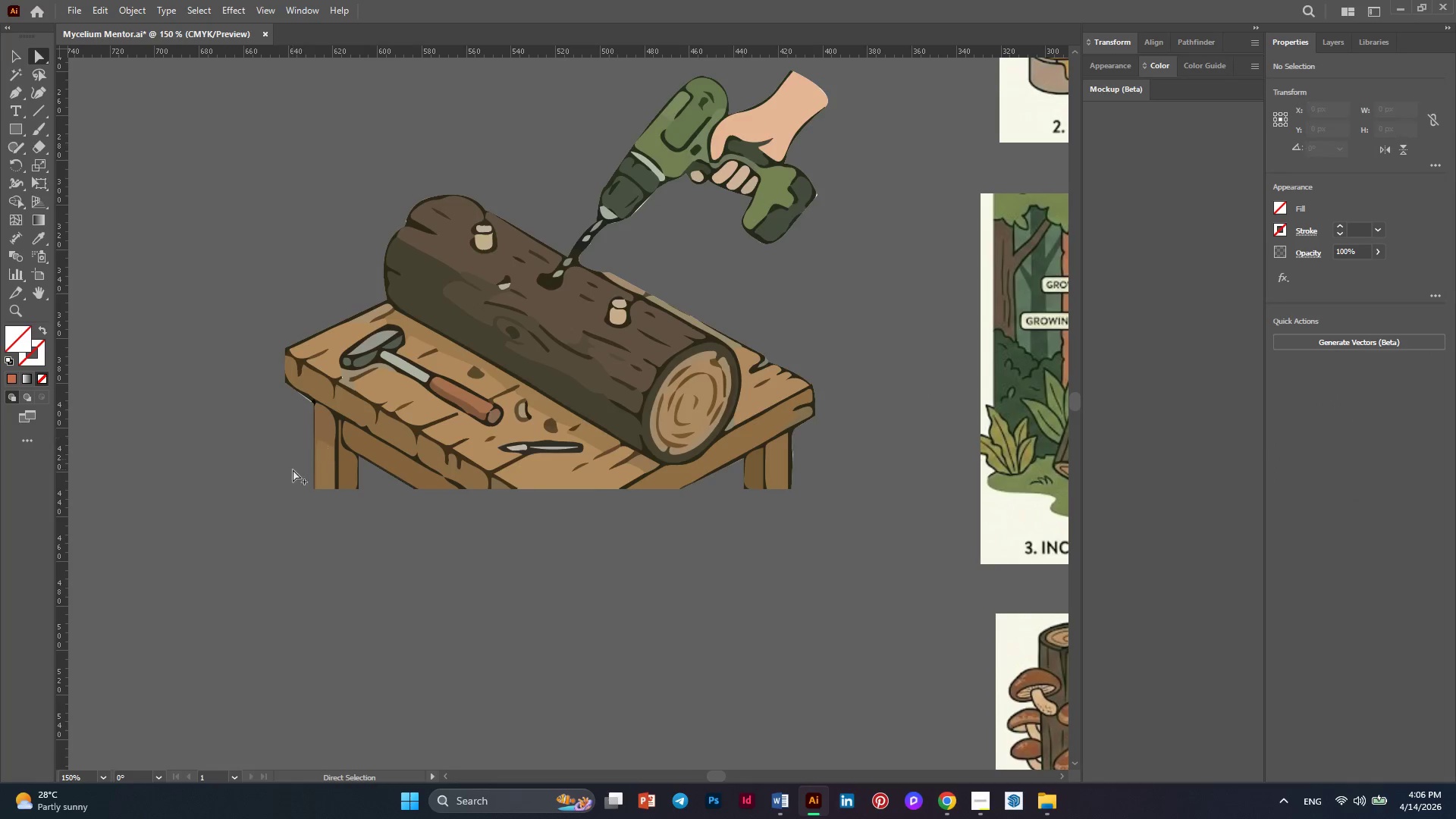 
scroll: coordinate [293, 469], scroll_direction: down, amount: 2.0
 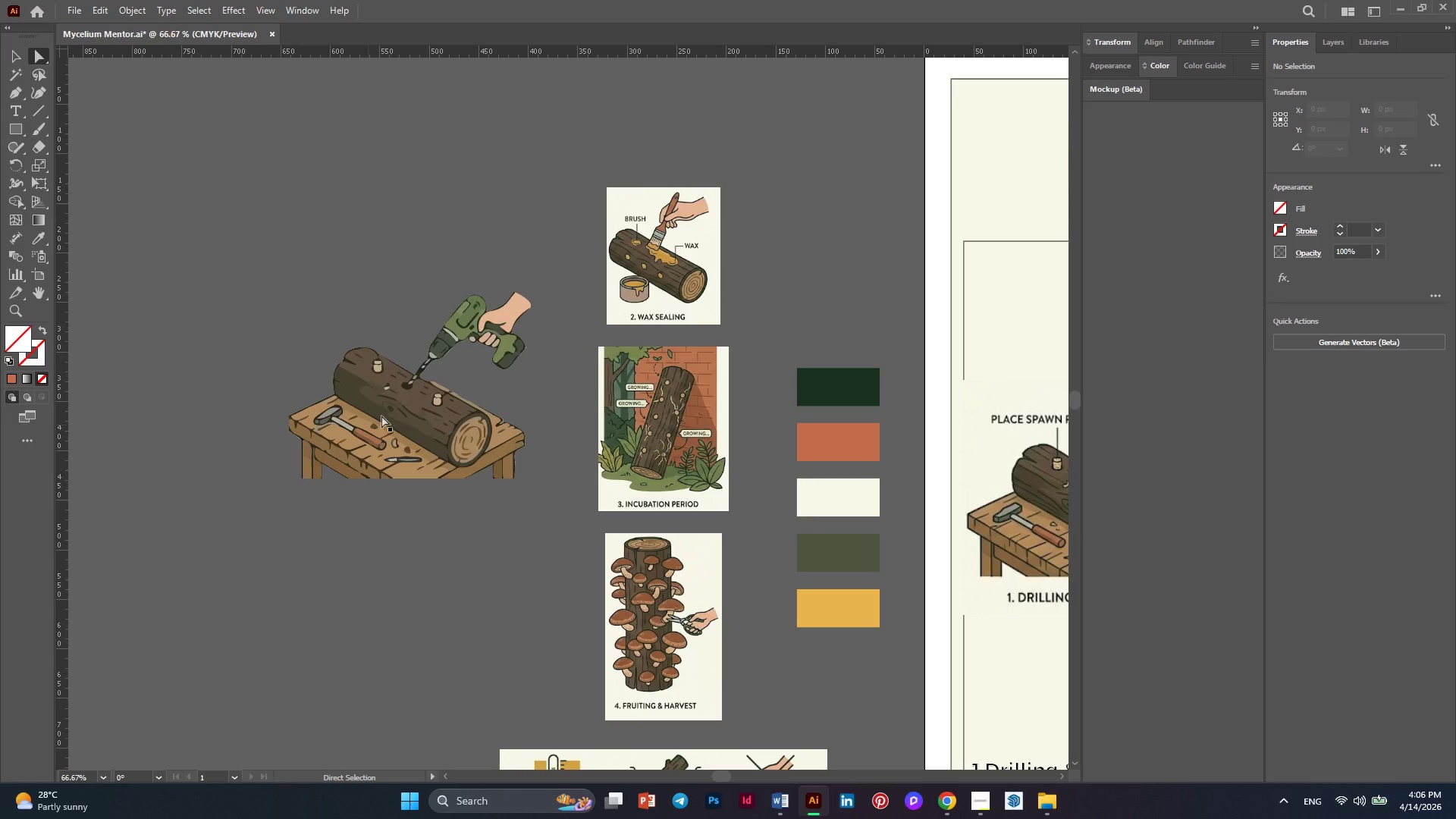 
hold_key(key=AltLeft, duration=0.52)
scroll: coordinate [462, 361], scroll_direction: up, amount: 3.0
 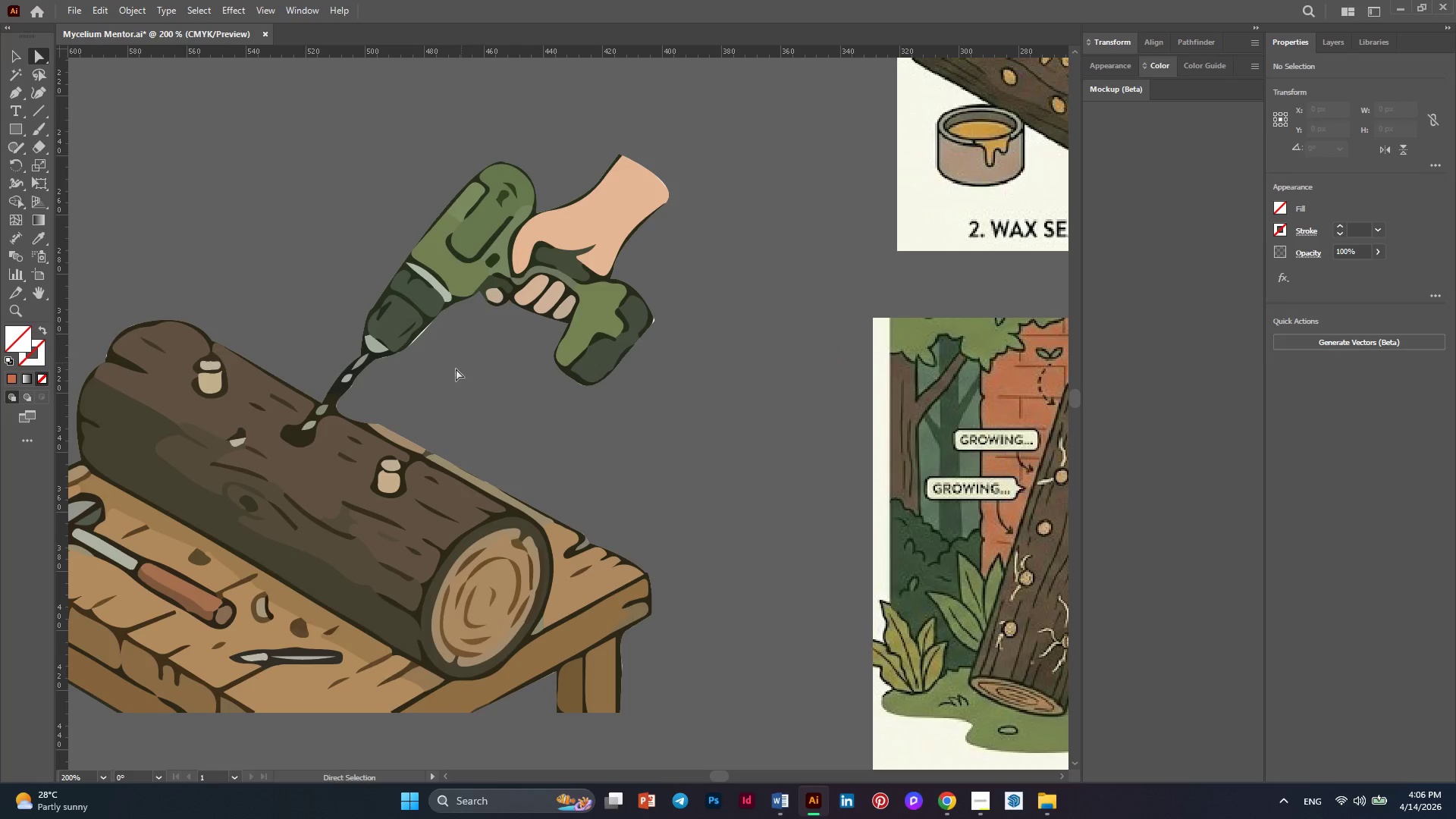 
hold_key(key=AltLeft, duration=0.36)
scroll: coordinate [378, 337], scroll_direction: up, amount: 1.0
 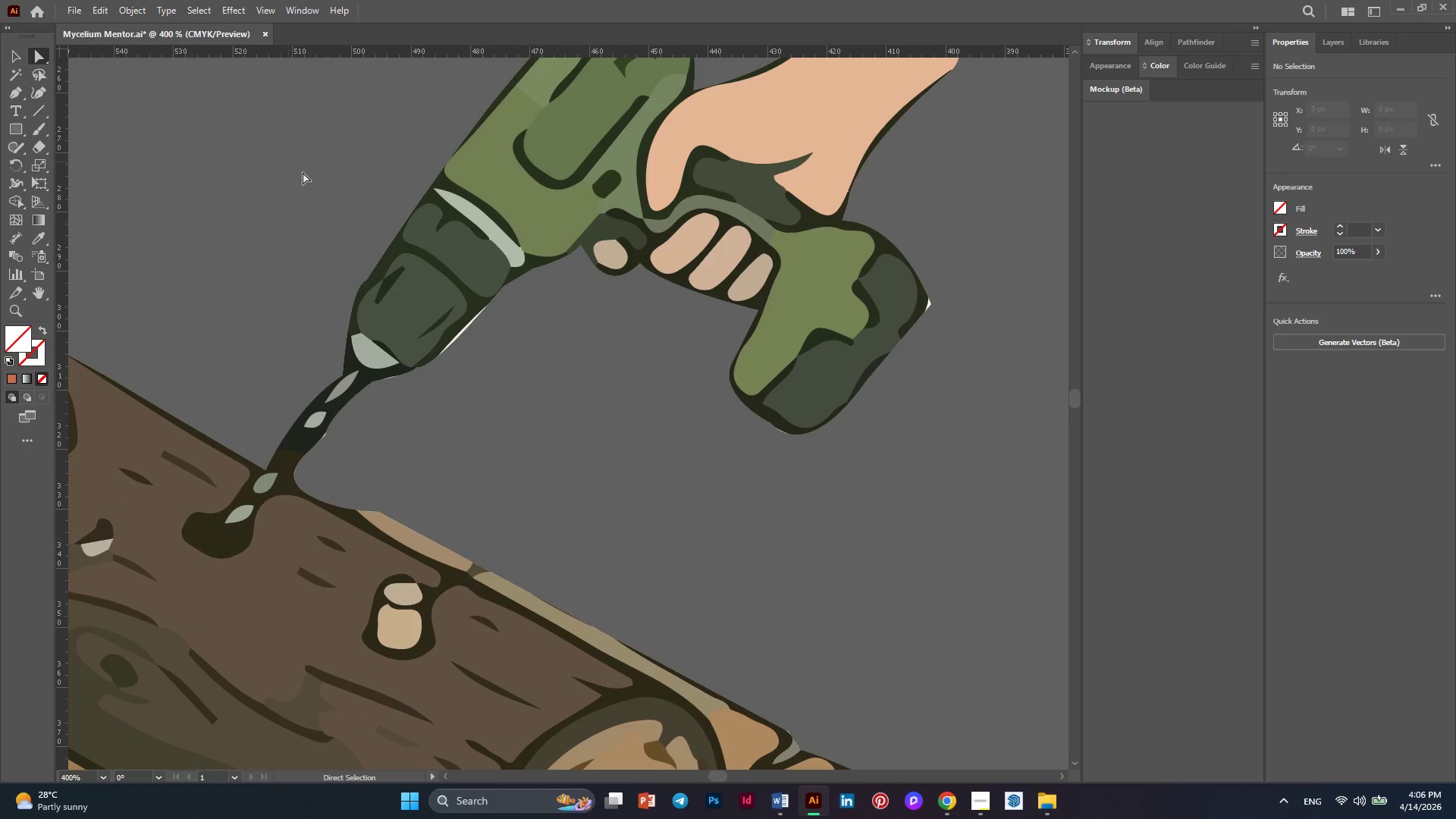 
left_click([454, 278])
 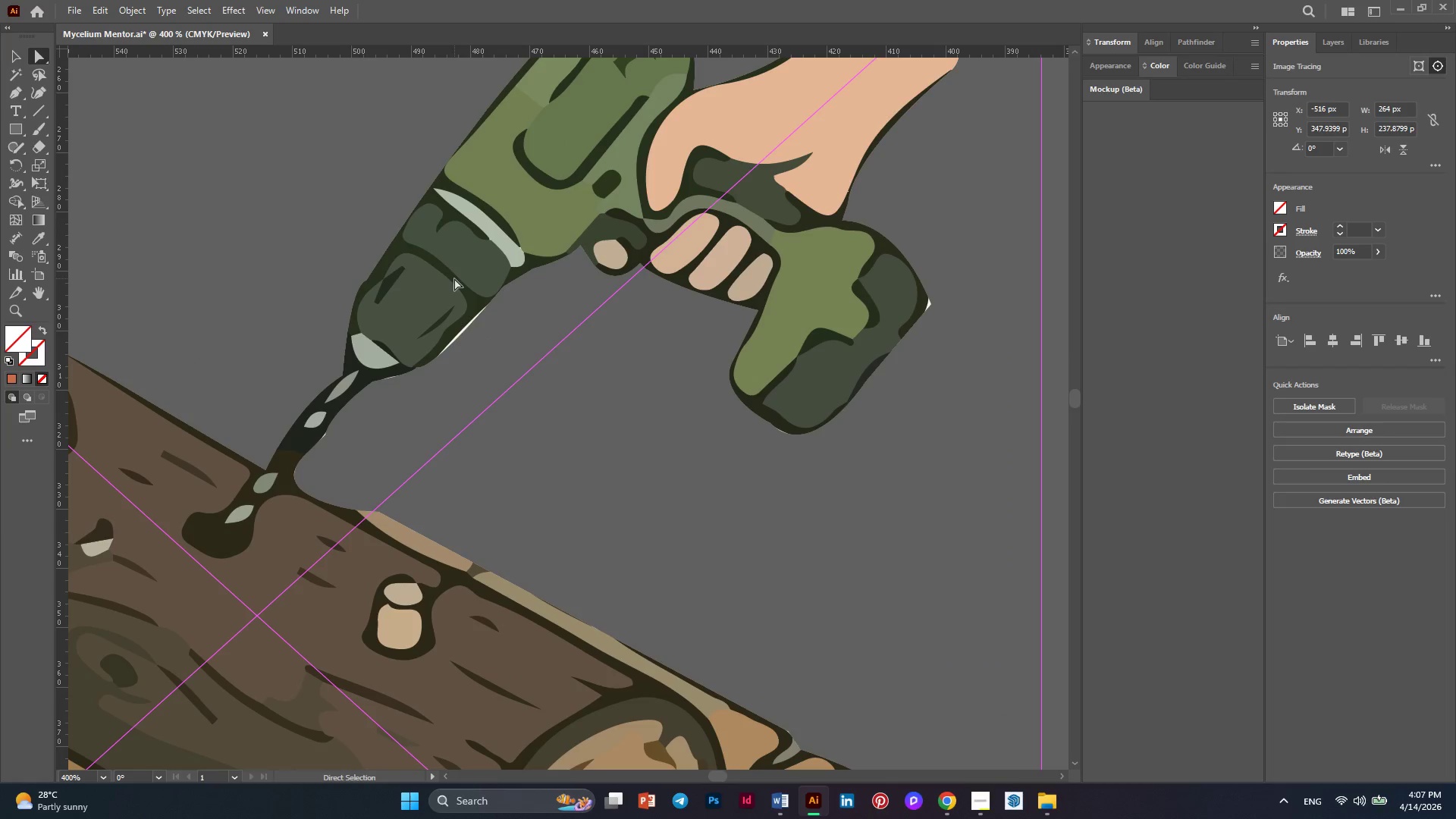 
double_click([454, 278])
 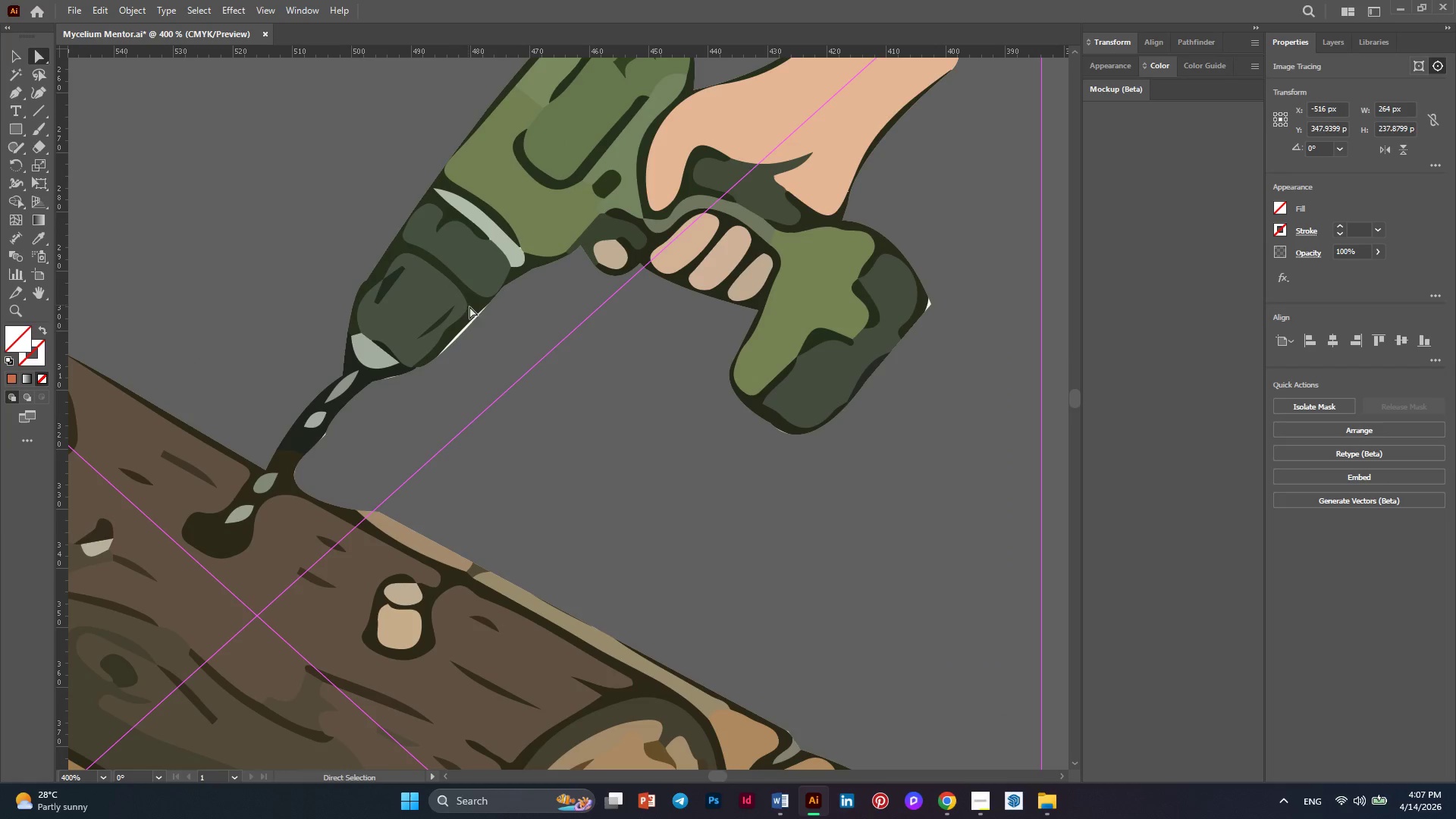 
left_click([505, 284])
 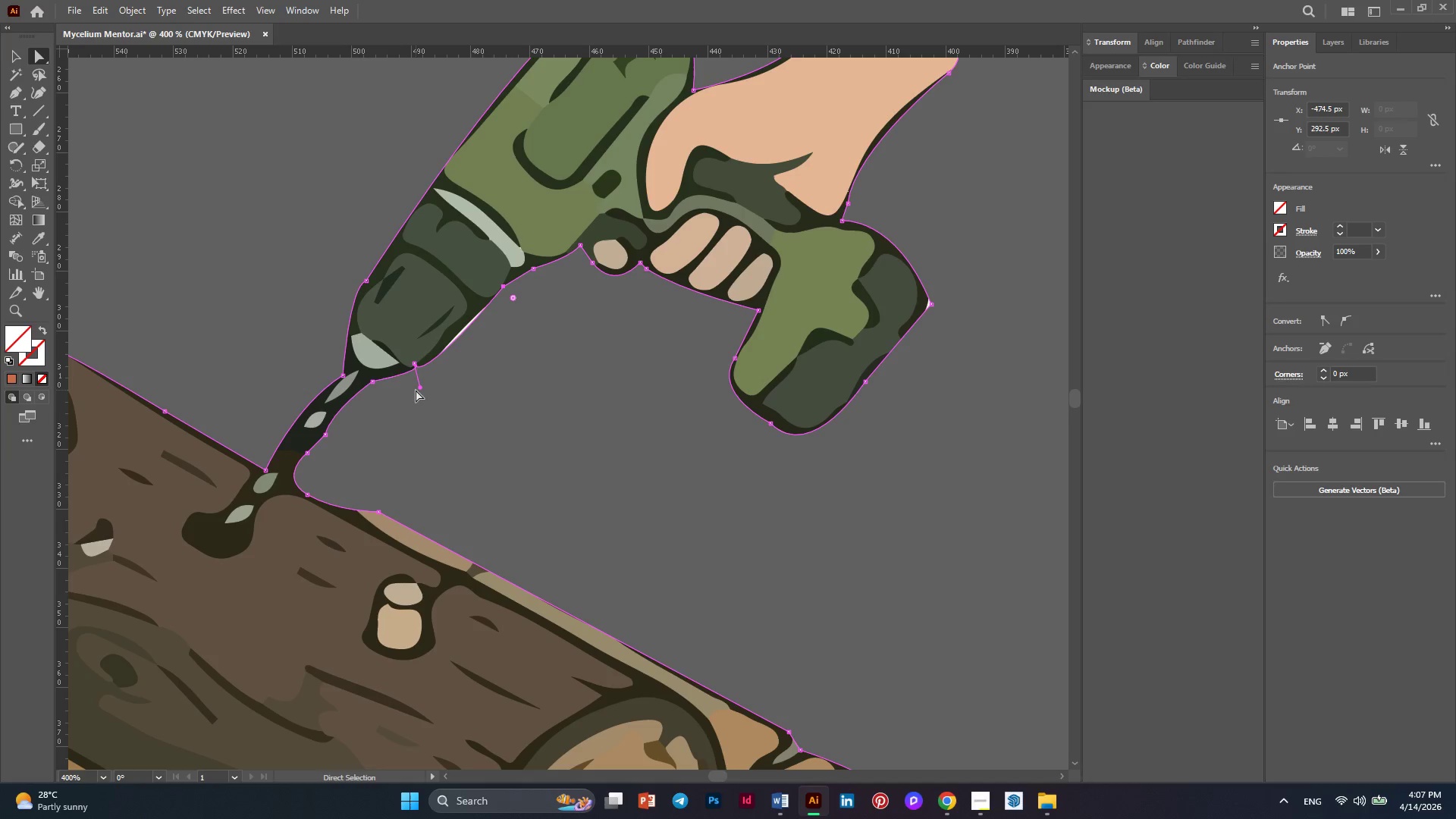 
left_click_drag(start_coordinate=[422, 390], to_coordinate=[462, 310])
 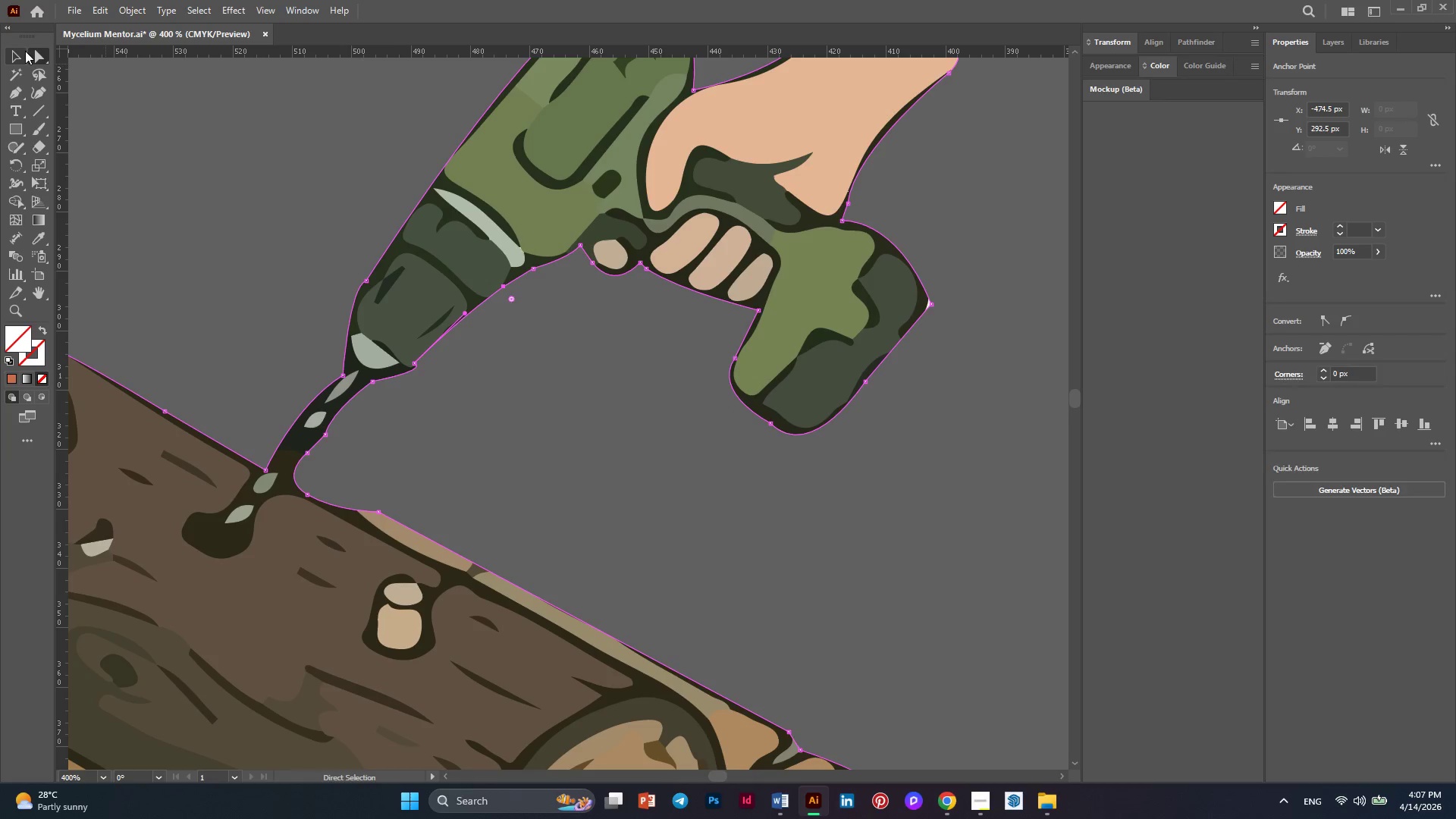 
double_click([166, 138])
 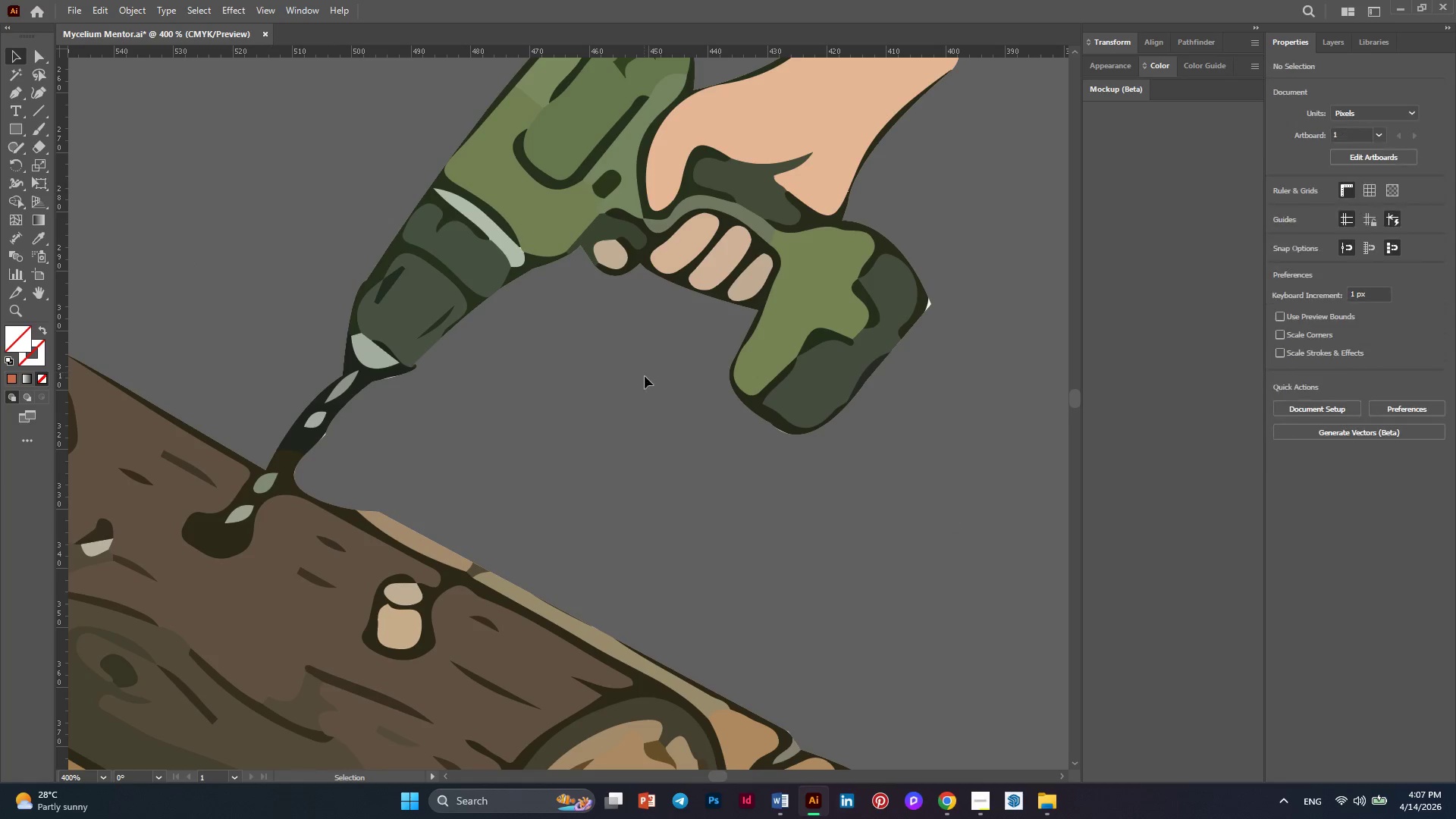 
hold_key(key=AltLeft, duration=0.33)
scroll: coordinate [645, 426], scroll_direction: down, amount: 2.0
 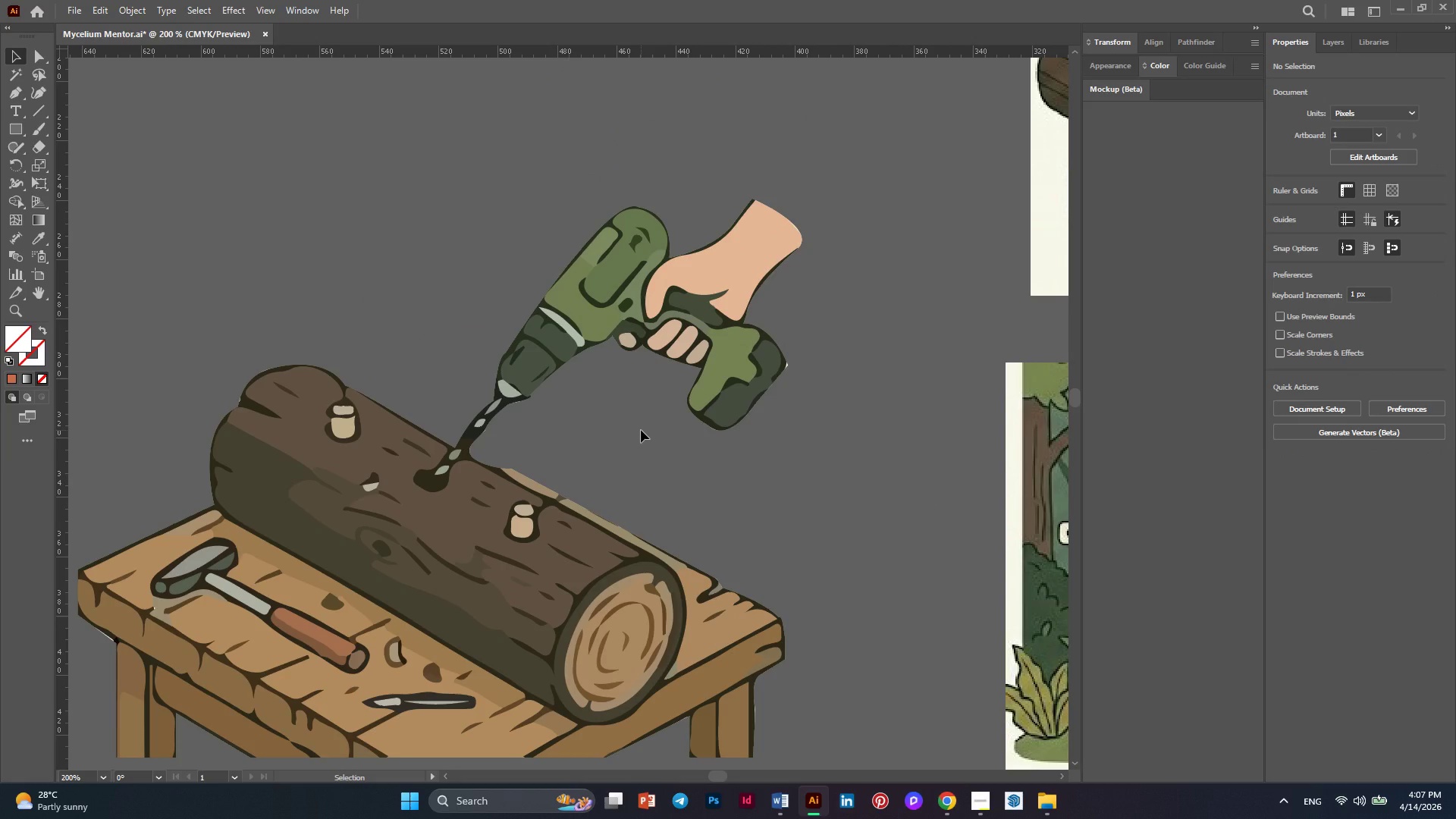 
hold_key(key=AltLeft, duration=0.33)
scroll: coordinate [641, 430], scroll_direction: down, amount: 2.0
 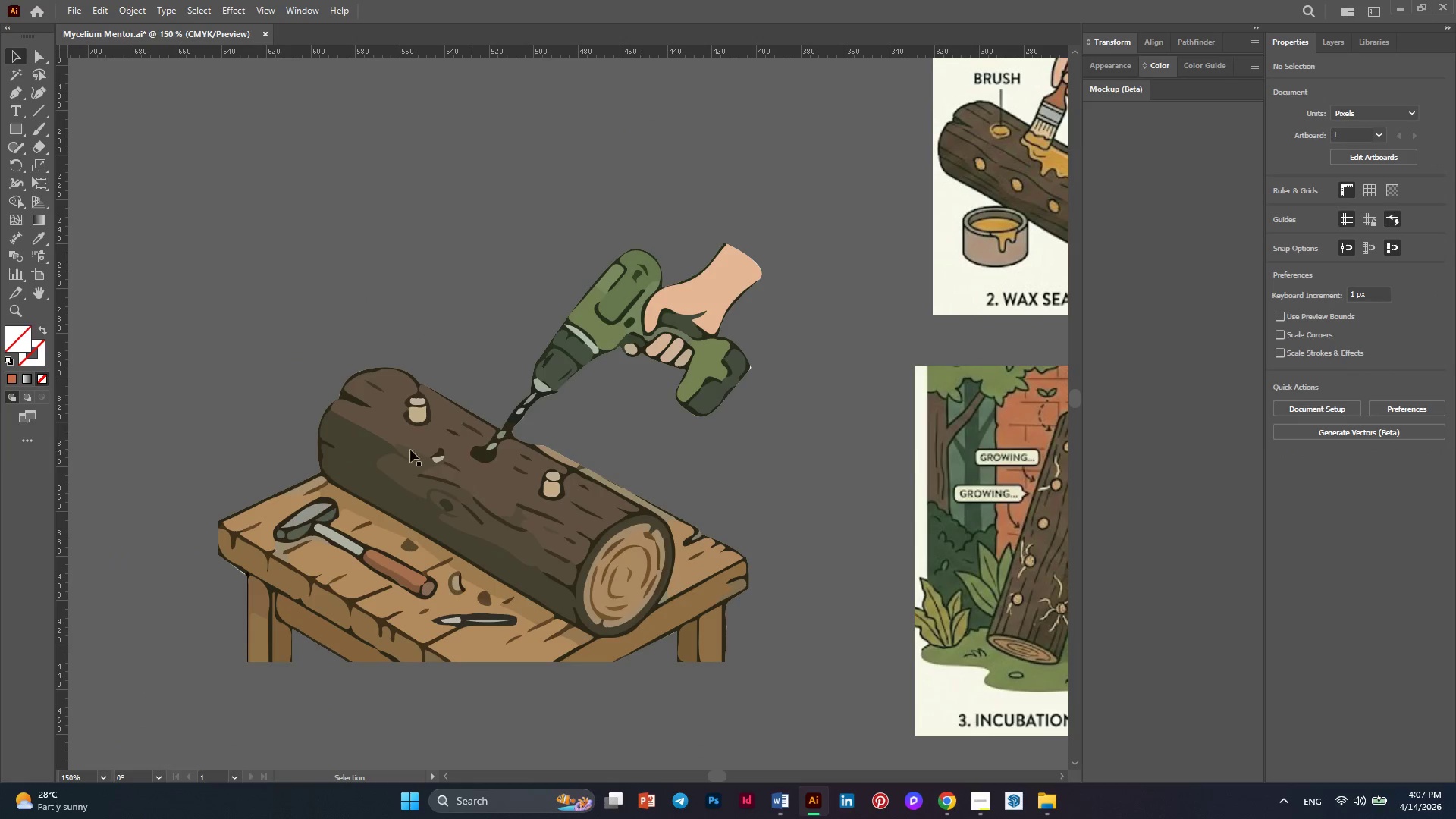 
hold_key(key=AltLeft, duration=0.33)
 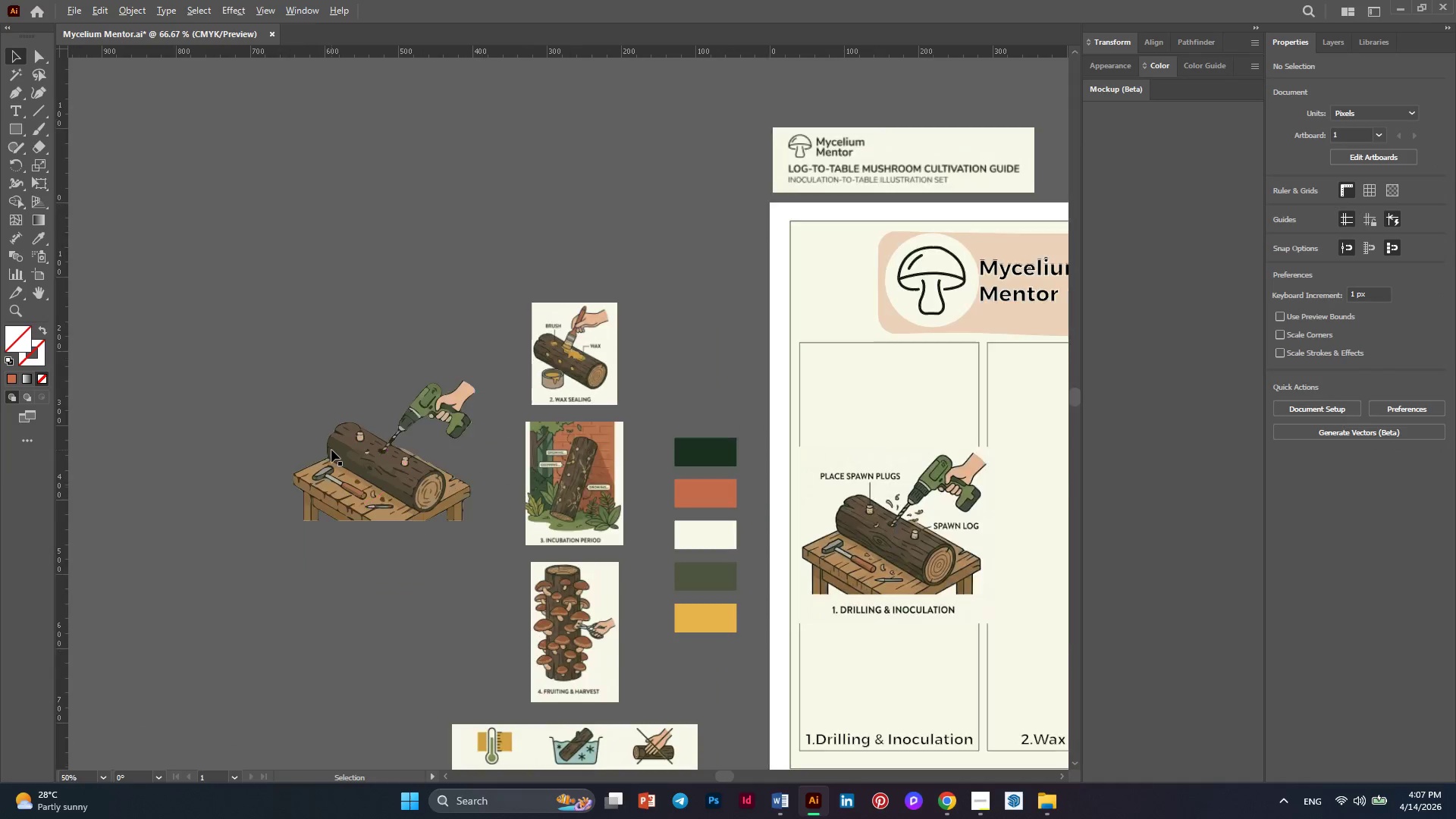 
key(Alt+AltLeft)
 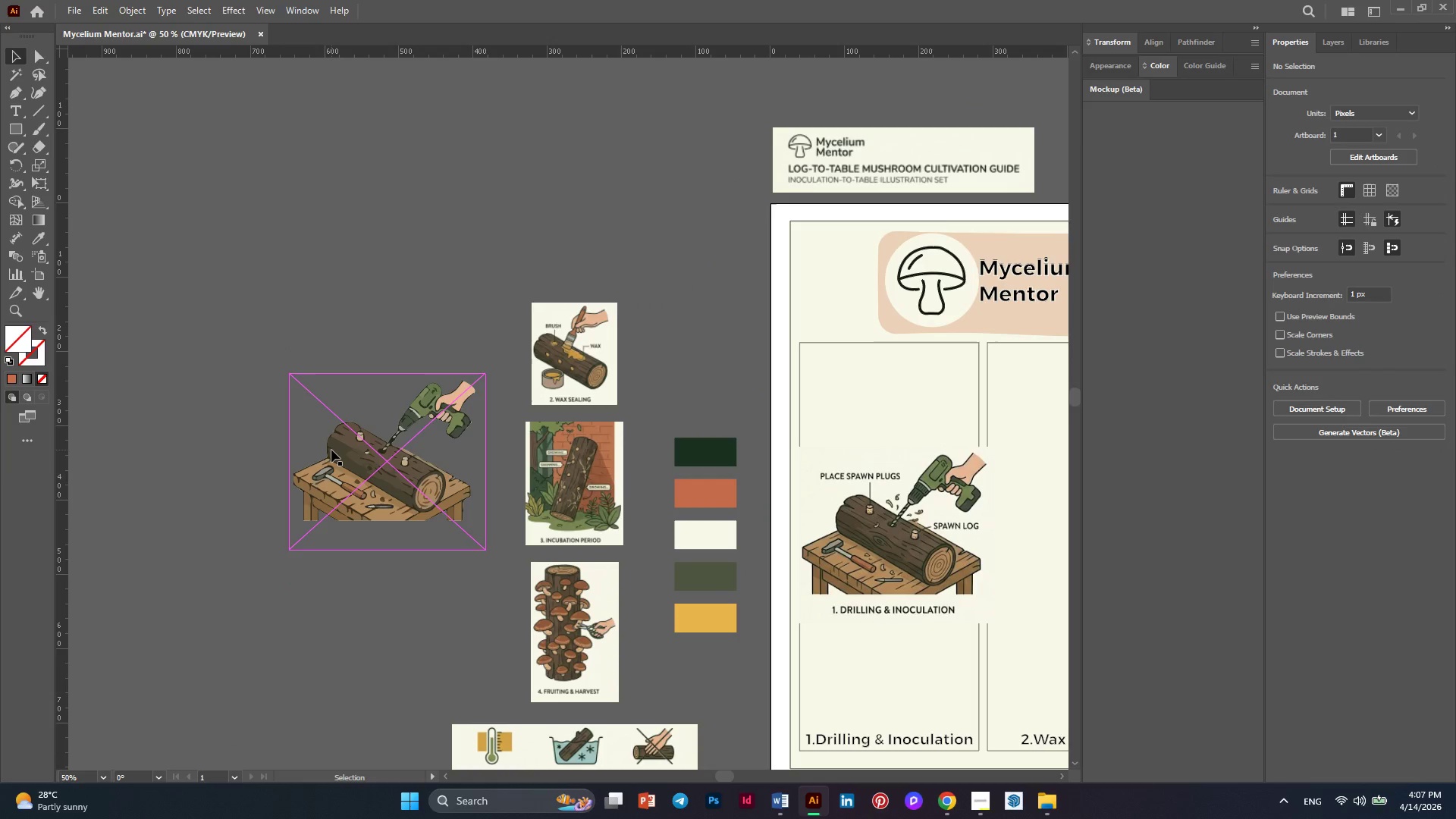 
scroll: coordinate [331, 450], scroll_direction: down, amount: 2.0
 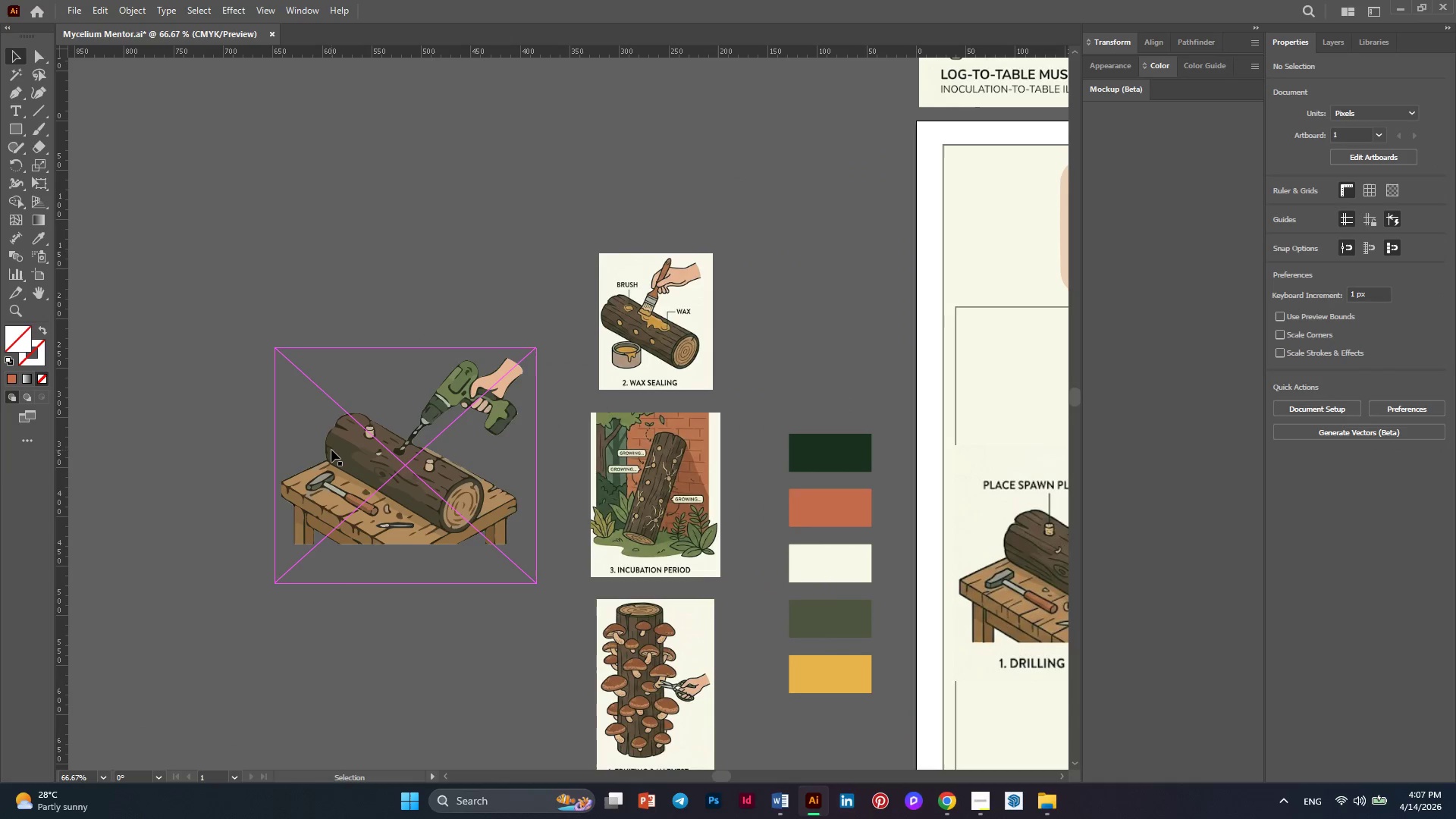 
key(Alt+AltLeft)
 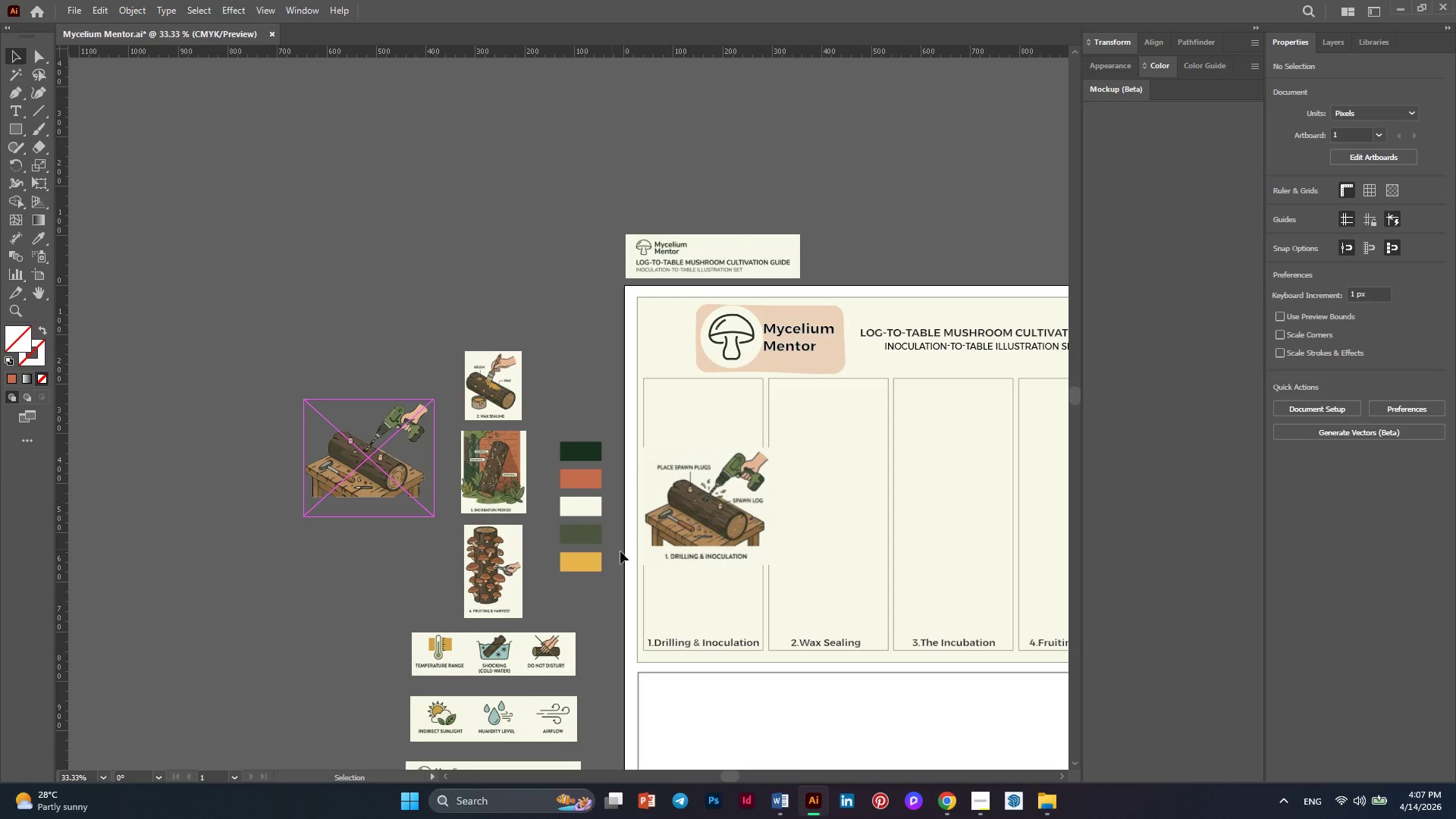 
key(Alt+AltLeft)
 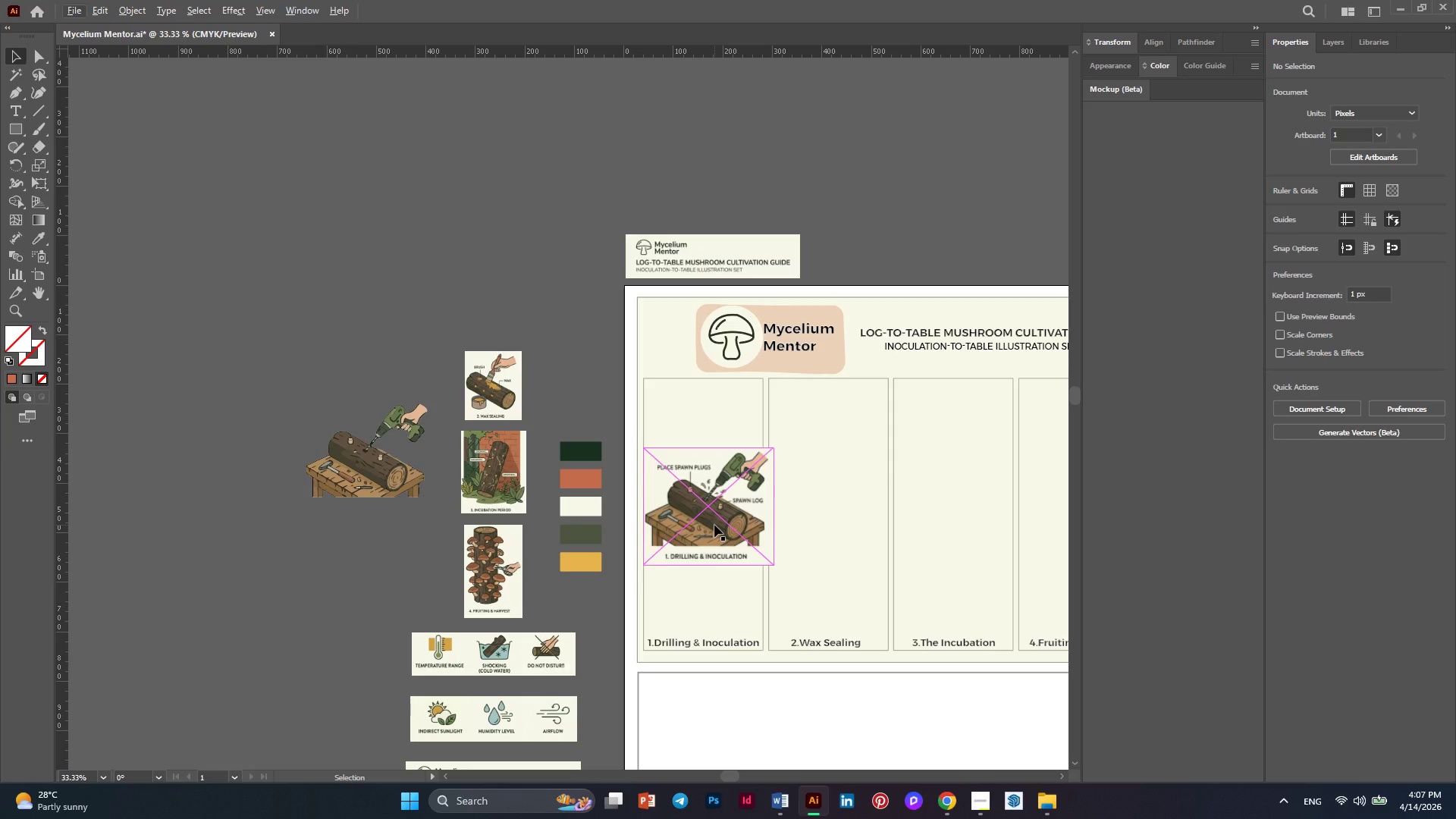 
left_click_drag(start_coordinate=[714, 525], to_coordinate=[541, 359])
 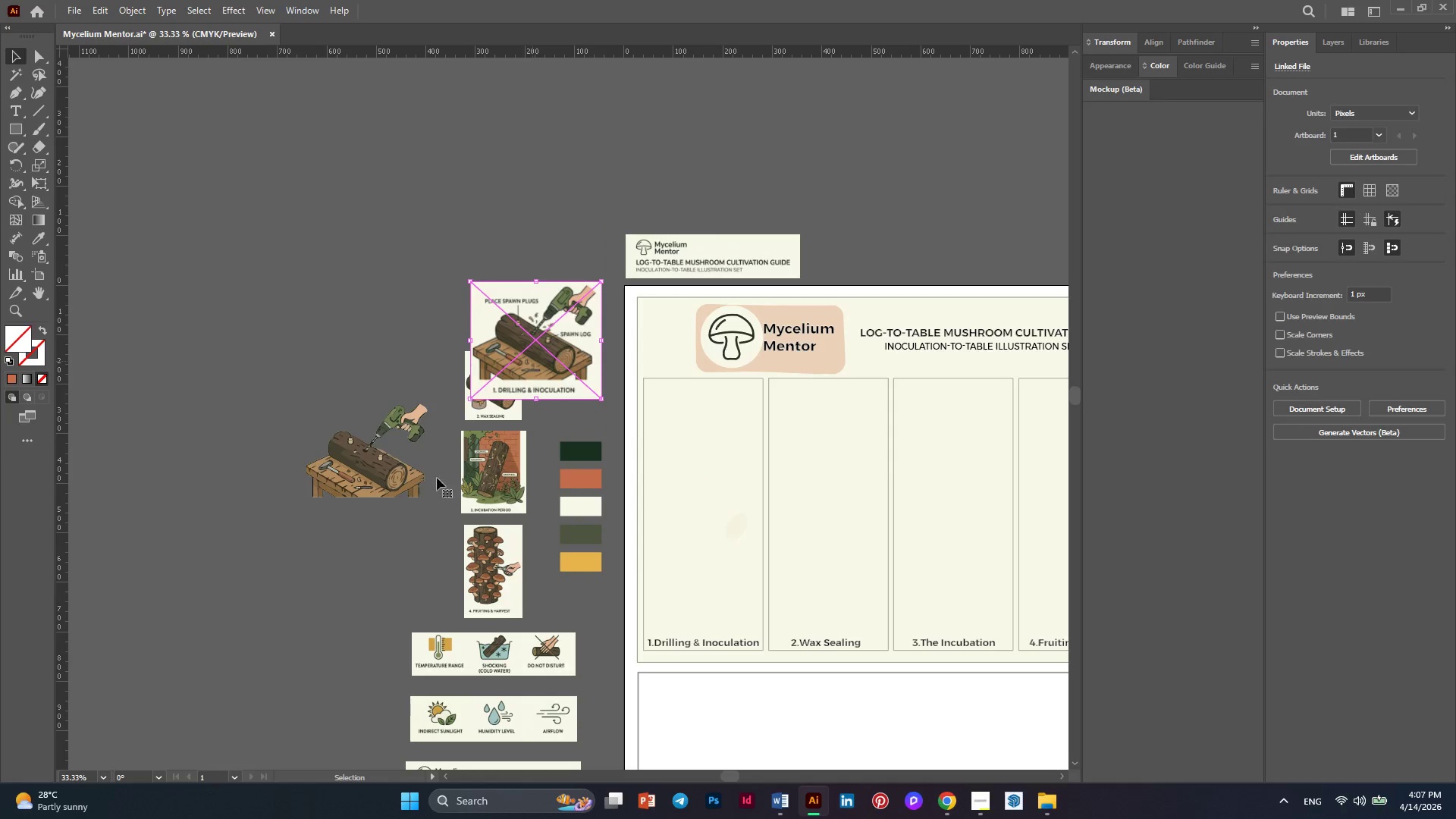 
hold_key(key=AltLeft, duration=0.36)
scroll: coordinate [411, 504], scroll_direction: up, amount: 2.0
 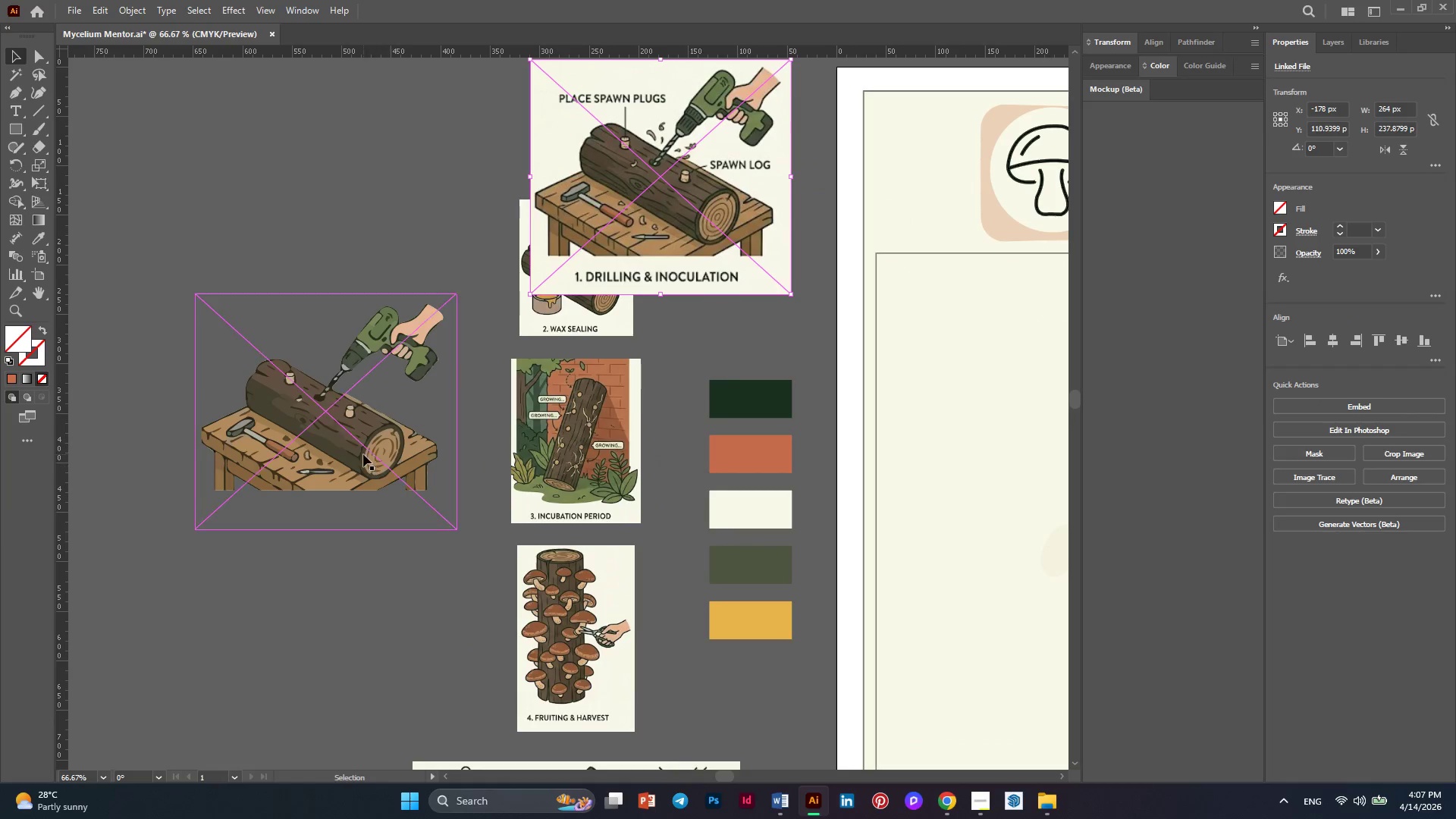 
key(Alt+AltLeft)
 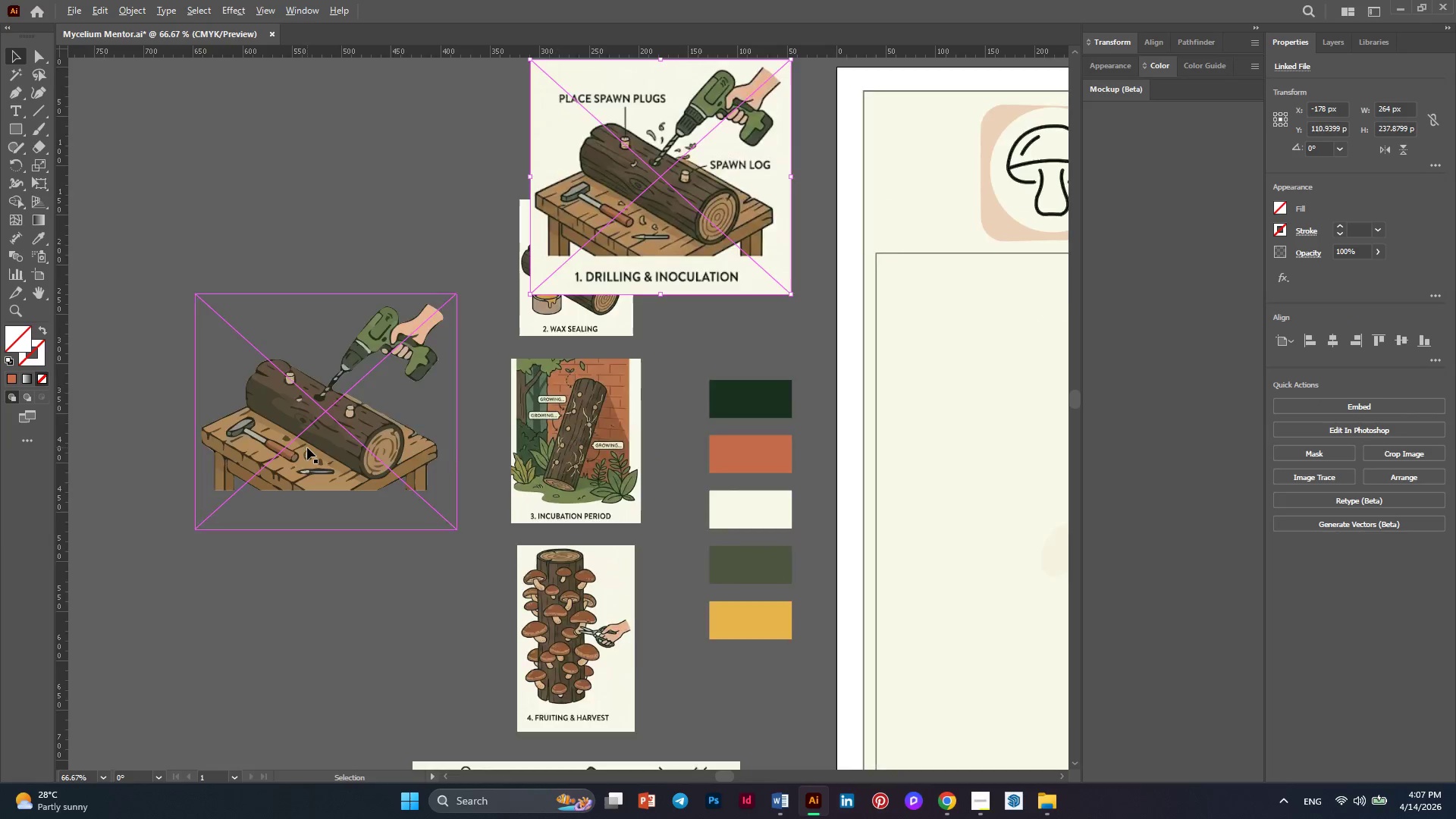 
scroll: coordinate [307, 447], scroll_direction: down, amount: 1.0
 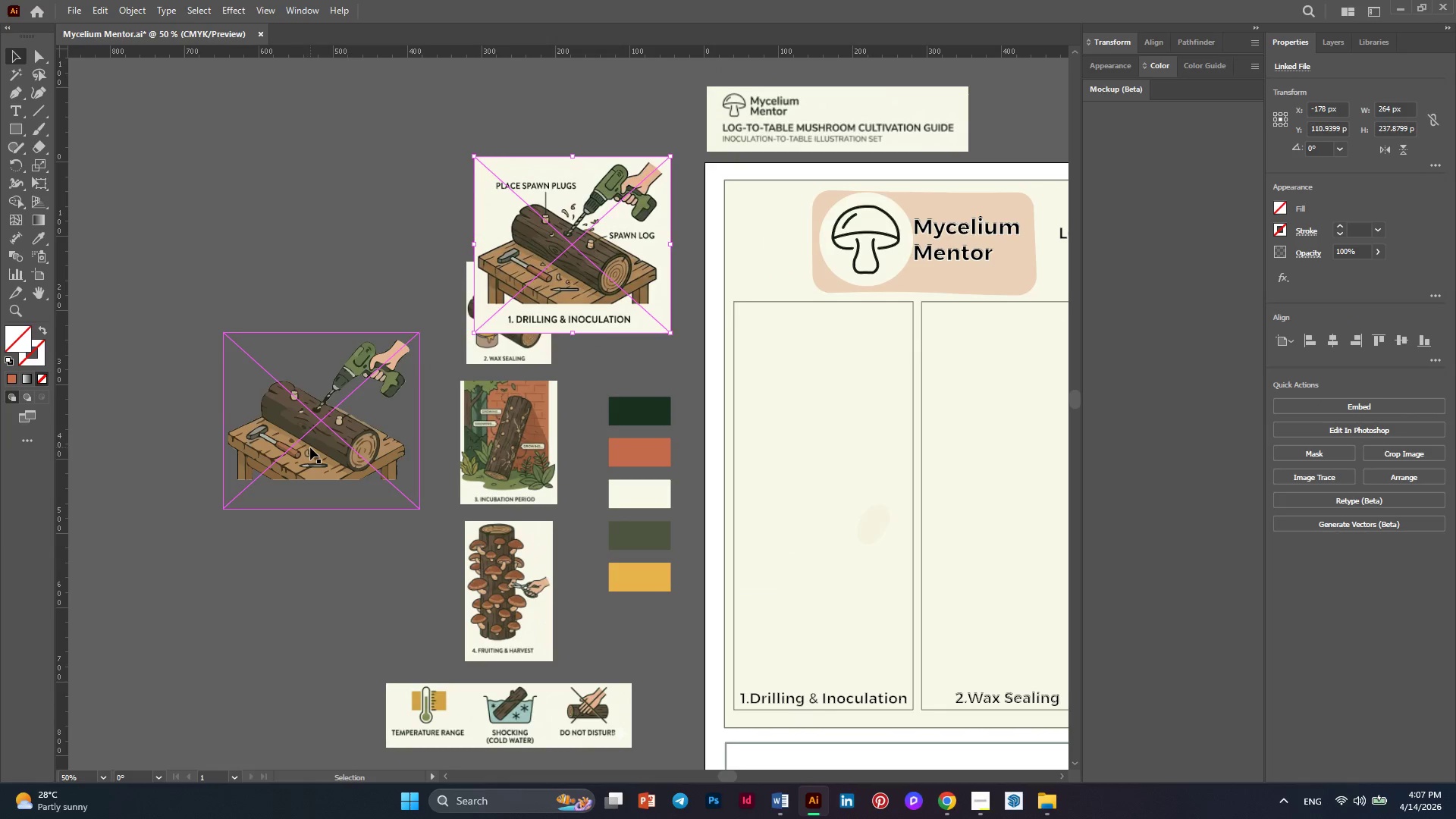 
left_click_drag(start_coordinate=[310, 447], to_coordinate=[816, 536])
 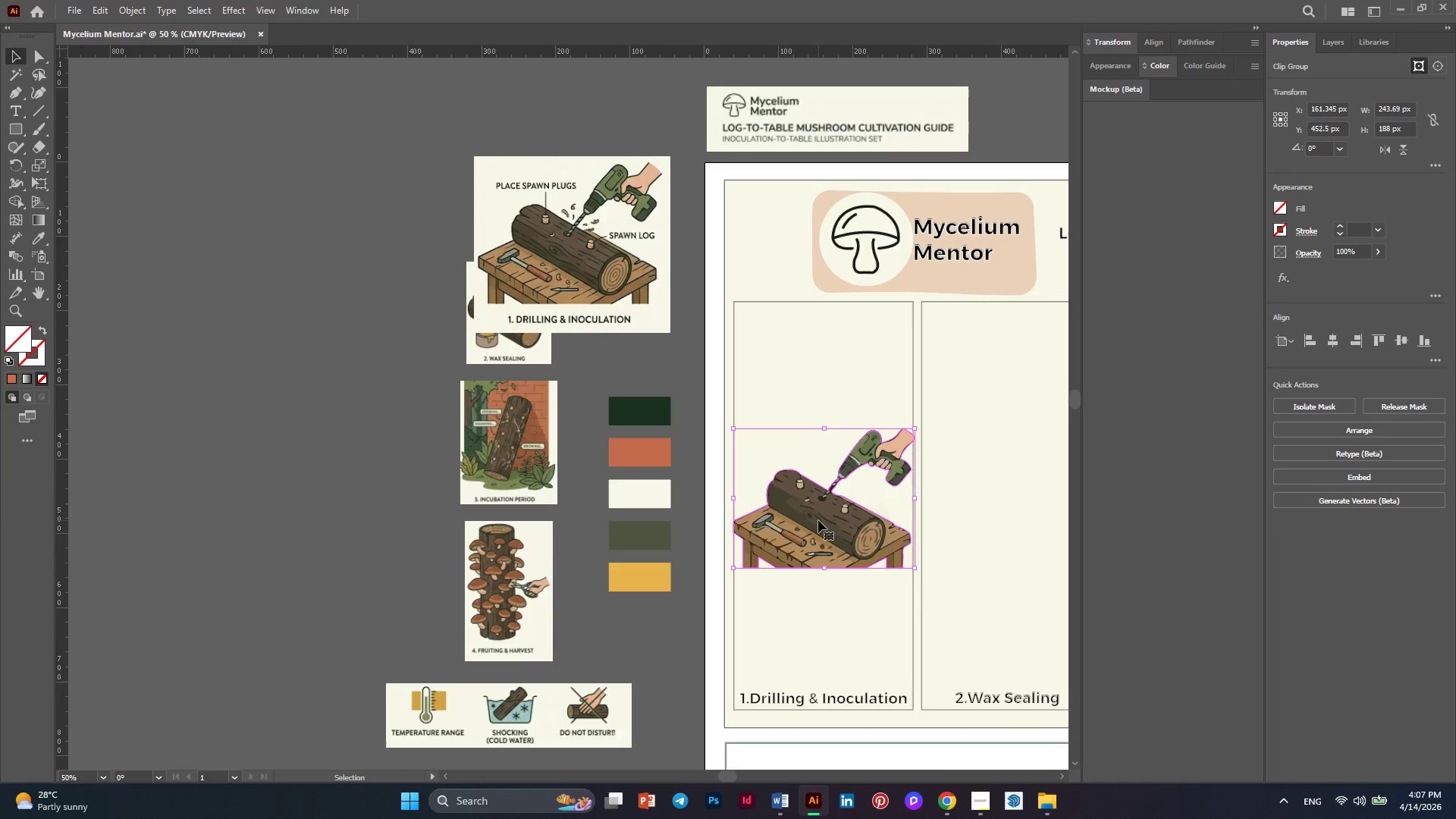 
hold_key(key=AltLeft, duration=0.39)
scroll: coordinate [818, 520], scroll_direction: up, amount: 1.0
 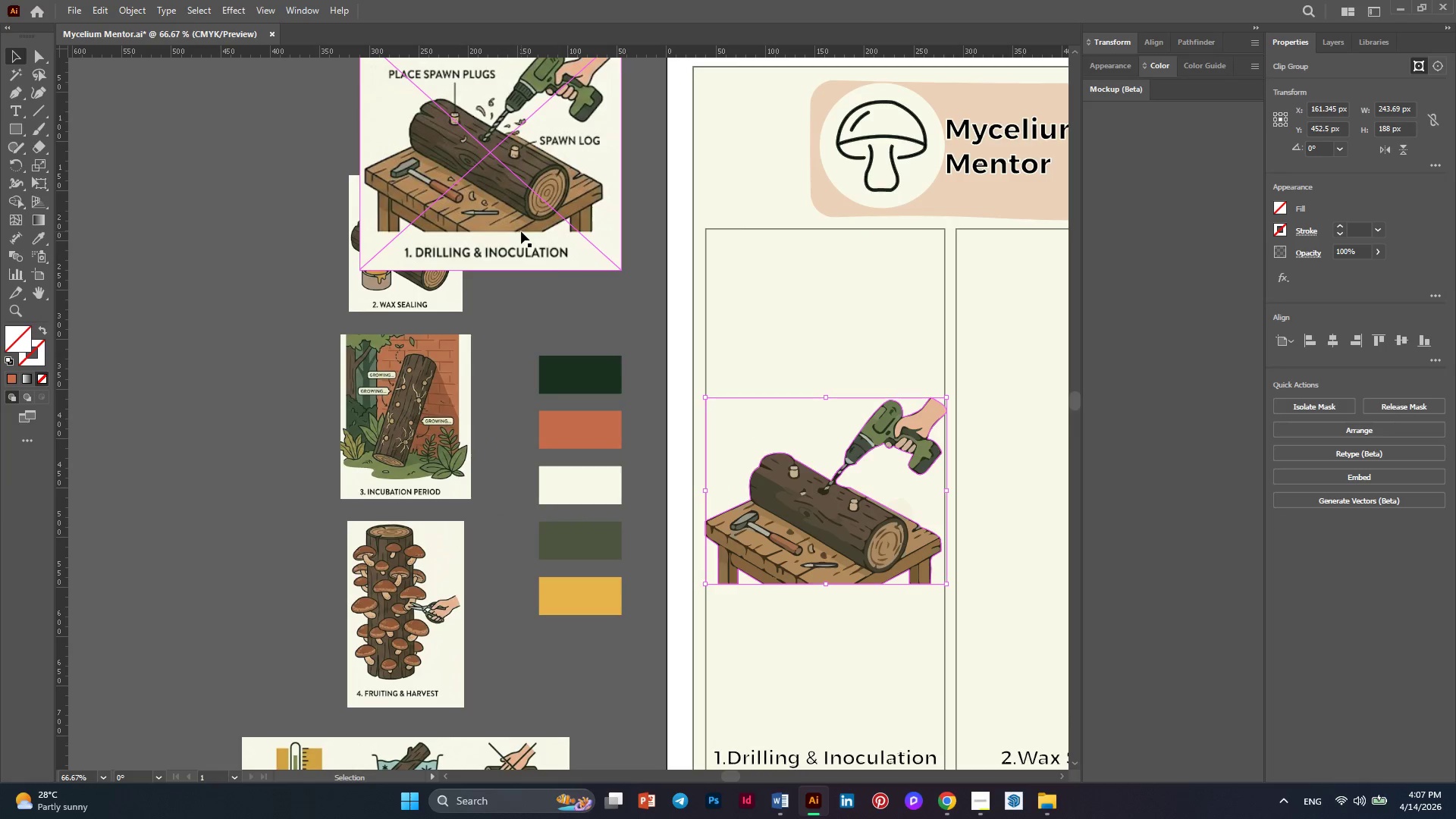 
scroll: coordinate [615, 355], scroll_direction: down, amount: 2.0
 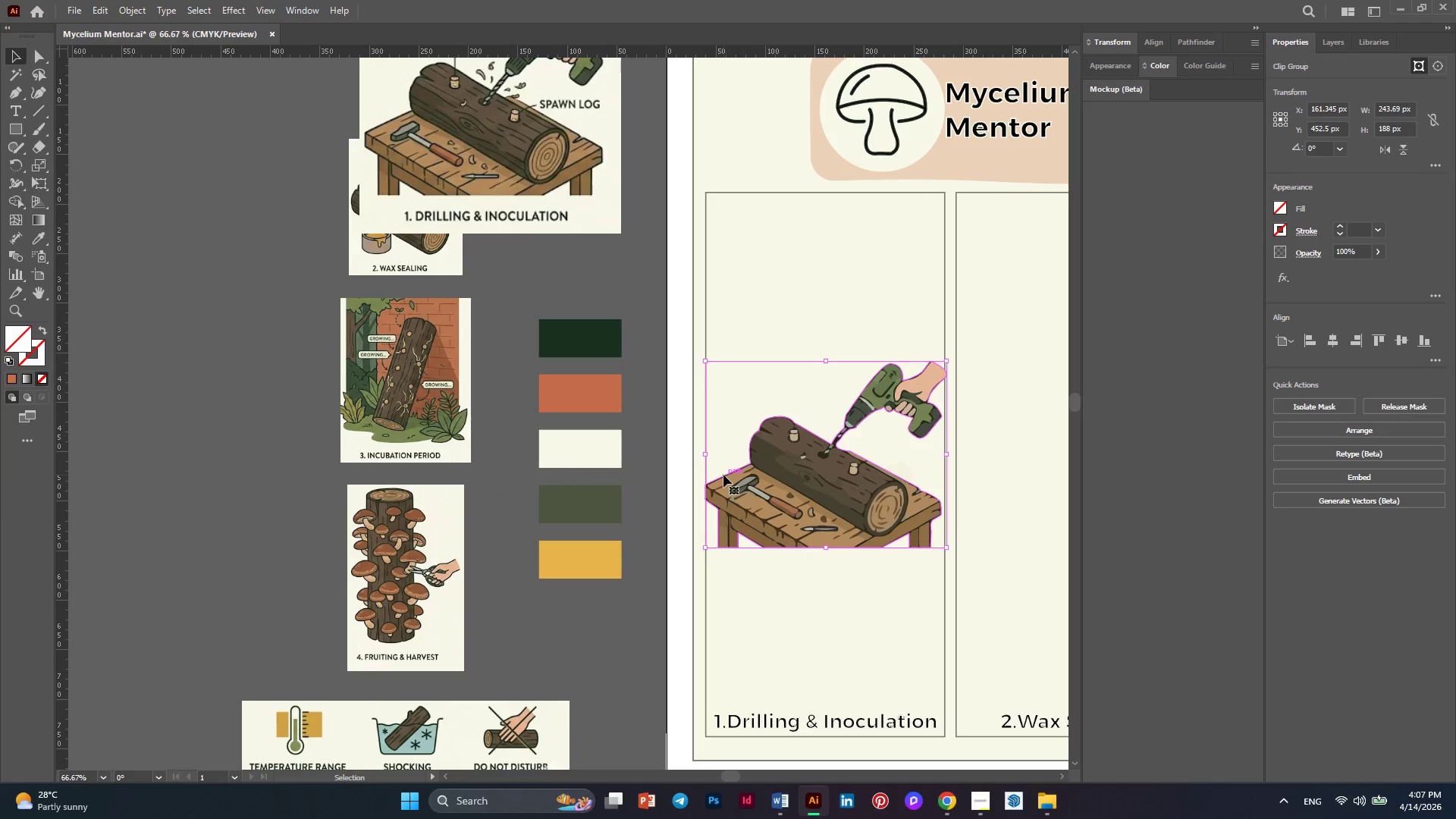 
hold_key(key=AltLeft, duration=0.33)
 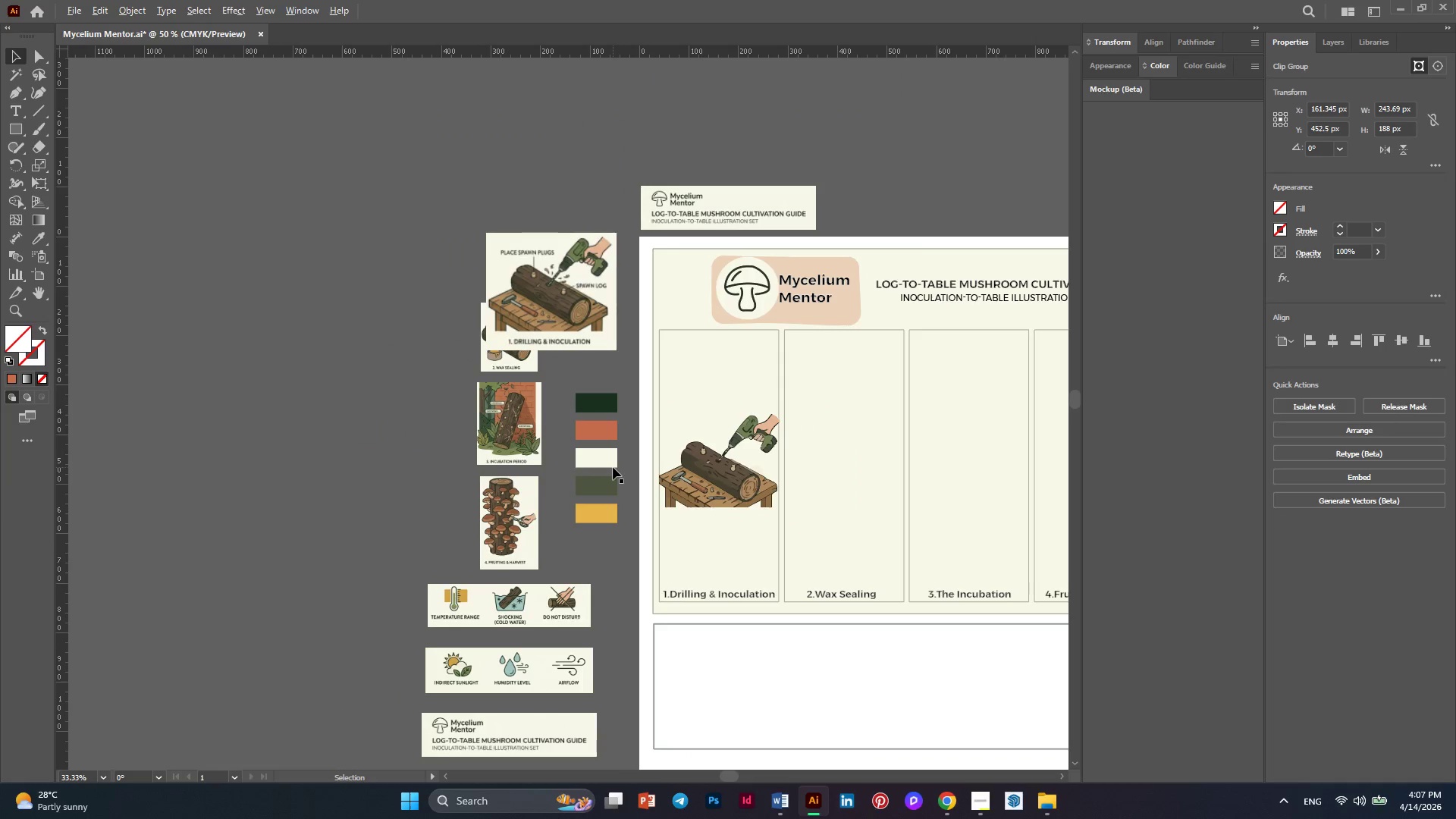 
key(Alt+AltLeft)
 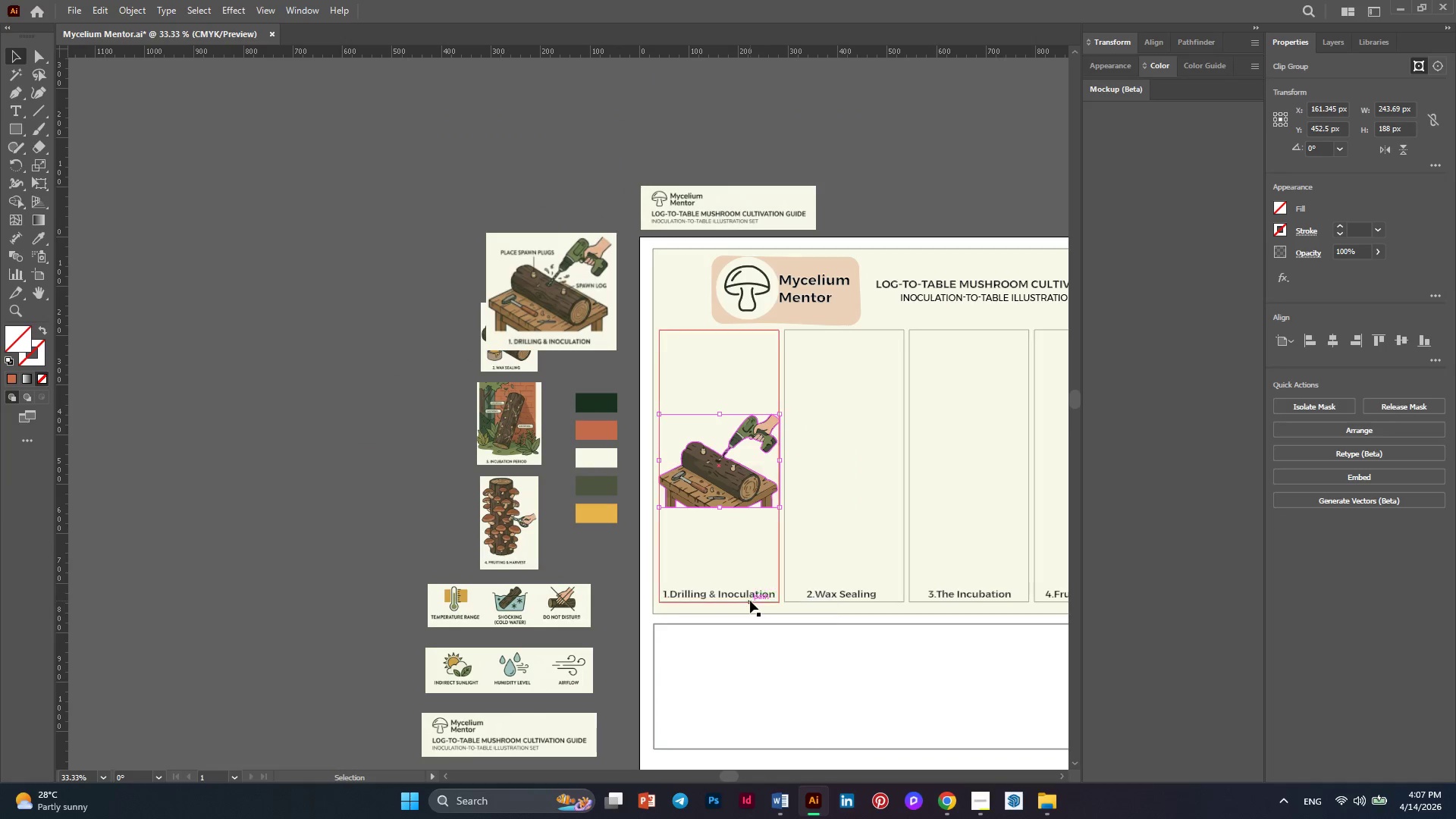 
scroll: coordinate [613, 467], scroll_direction: down, amount: 1.0
 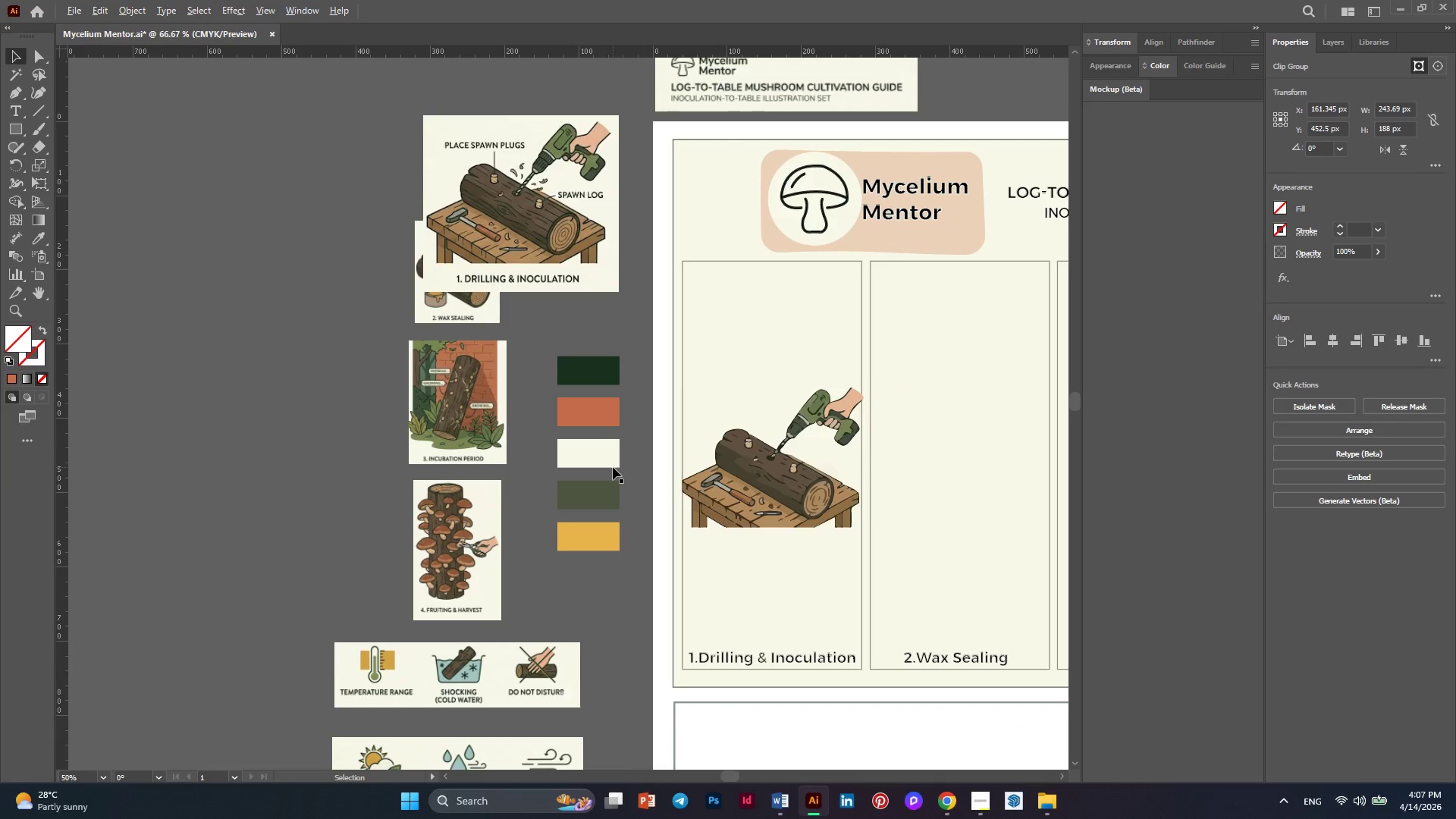 
left_click([739, 595])
 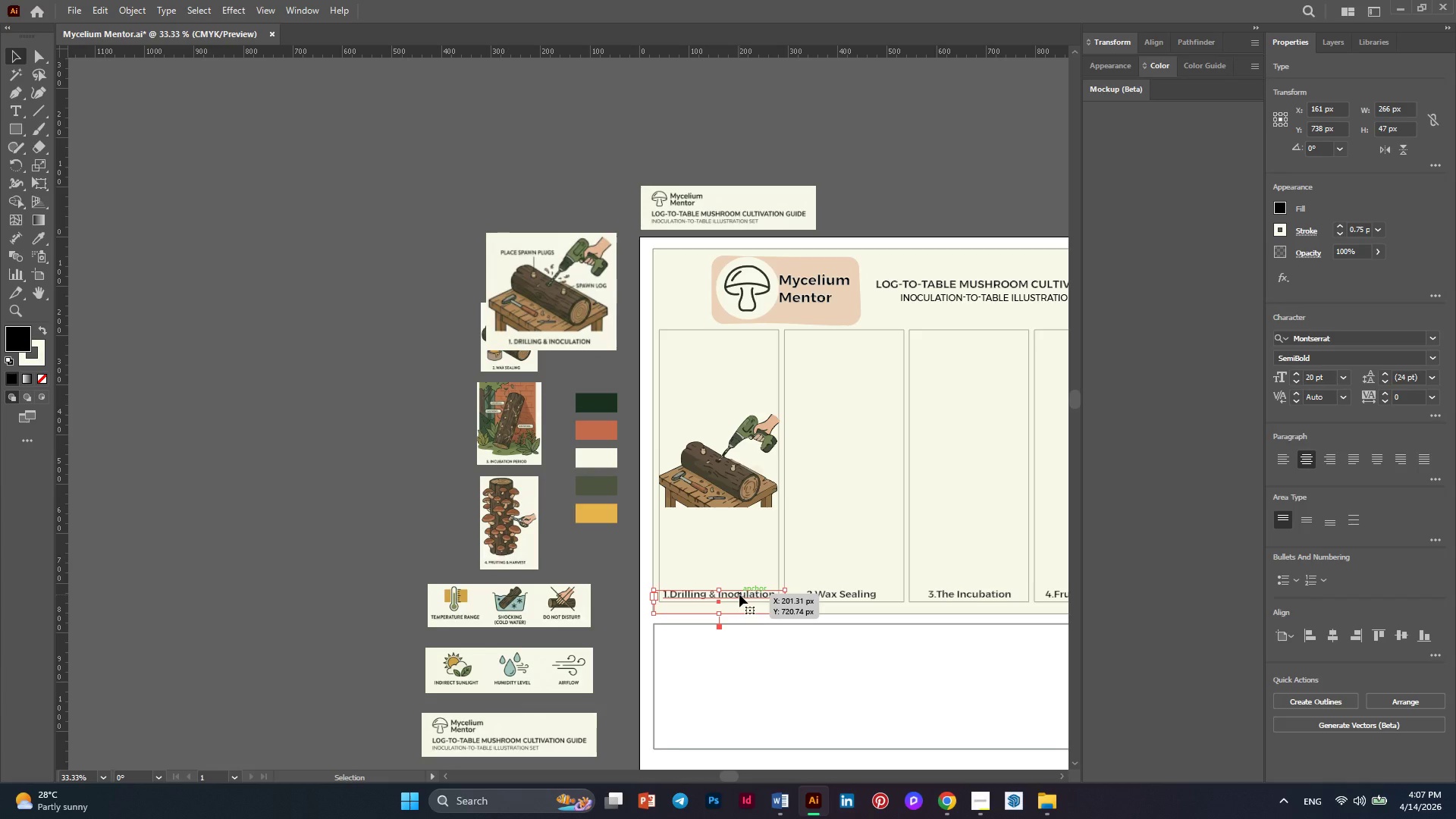 
hold_key(key=AltLeft, duration=2.33)
left_click_drag(start_coordinate=[739, 595], to_coordinate=[741, 553])
 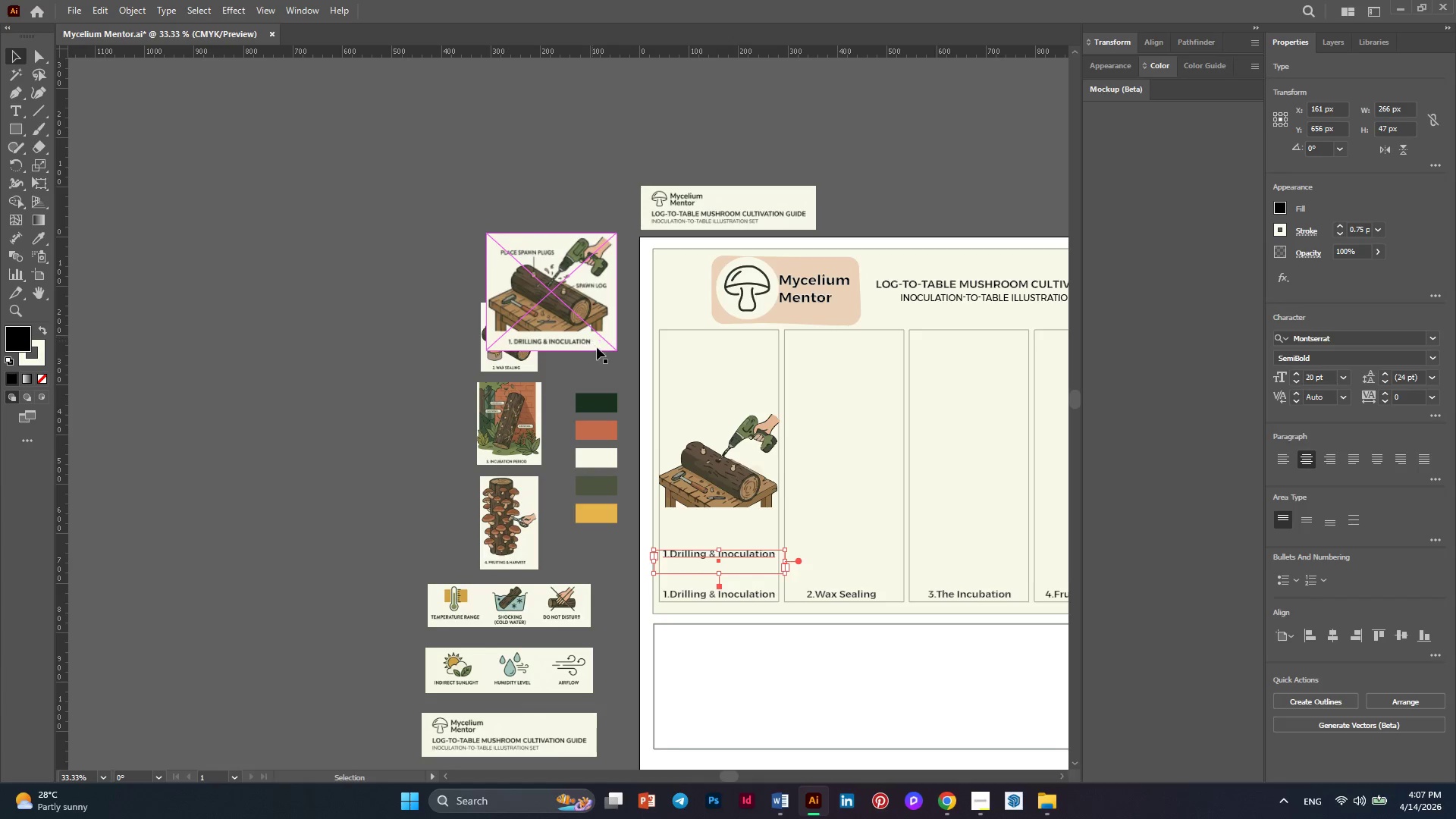 
hold_key(key=AltLeft, duration=0.8)
scroll: coordinate [715, 455], scroll_direction: up, amount: 1.0
 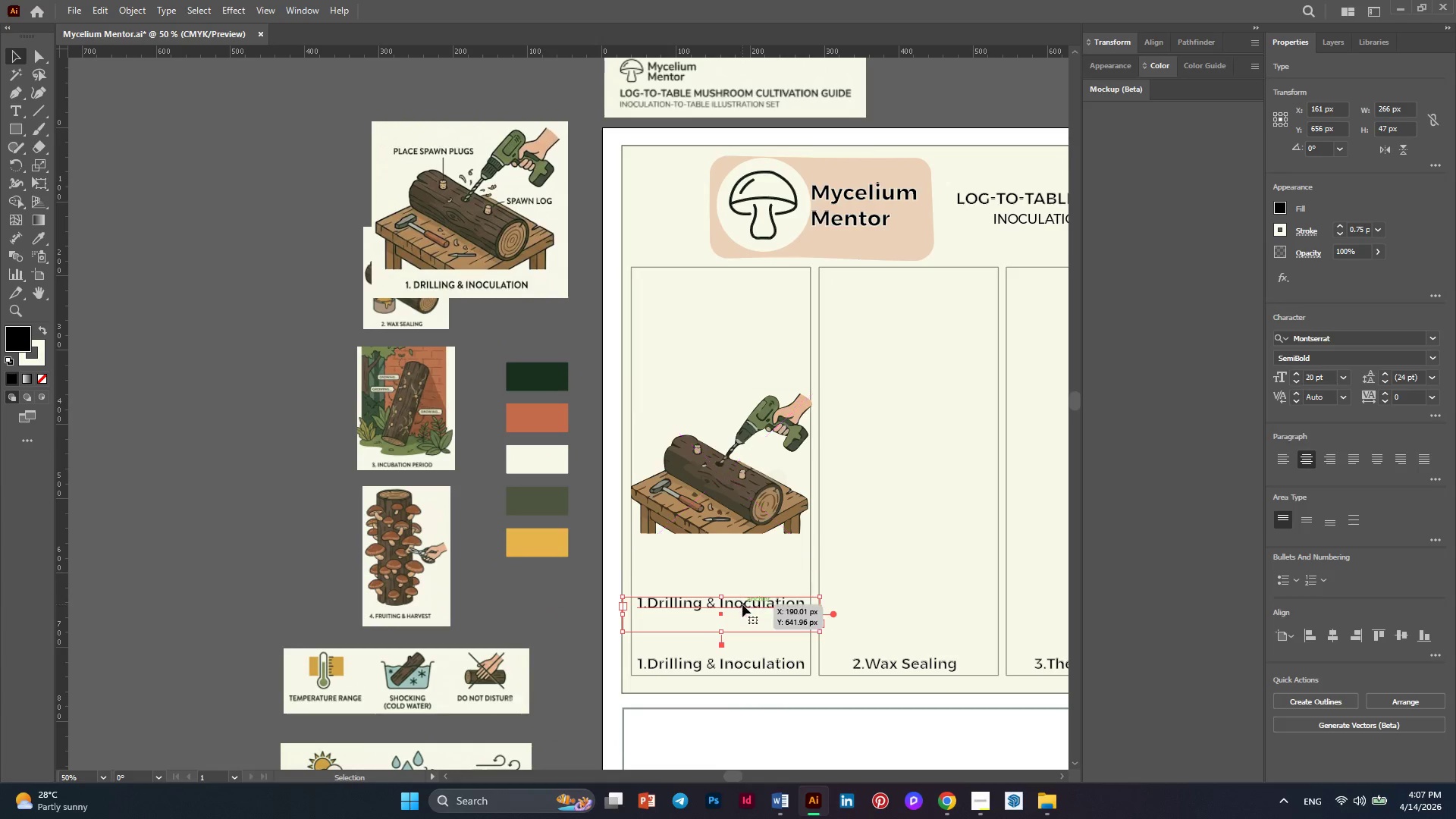 
double_click([742, 604])
 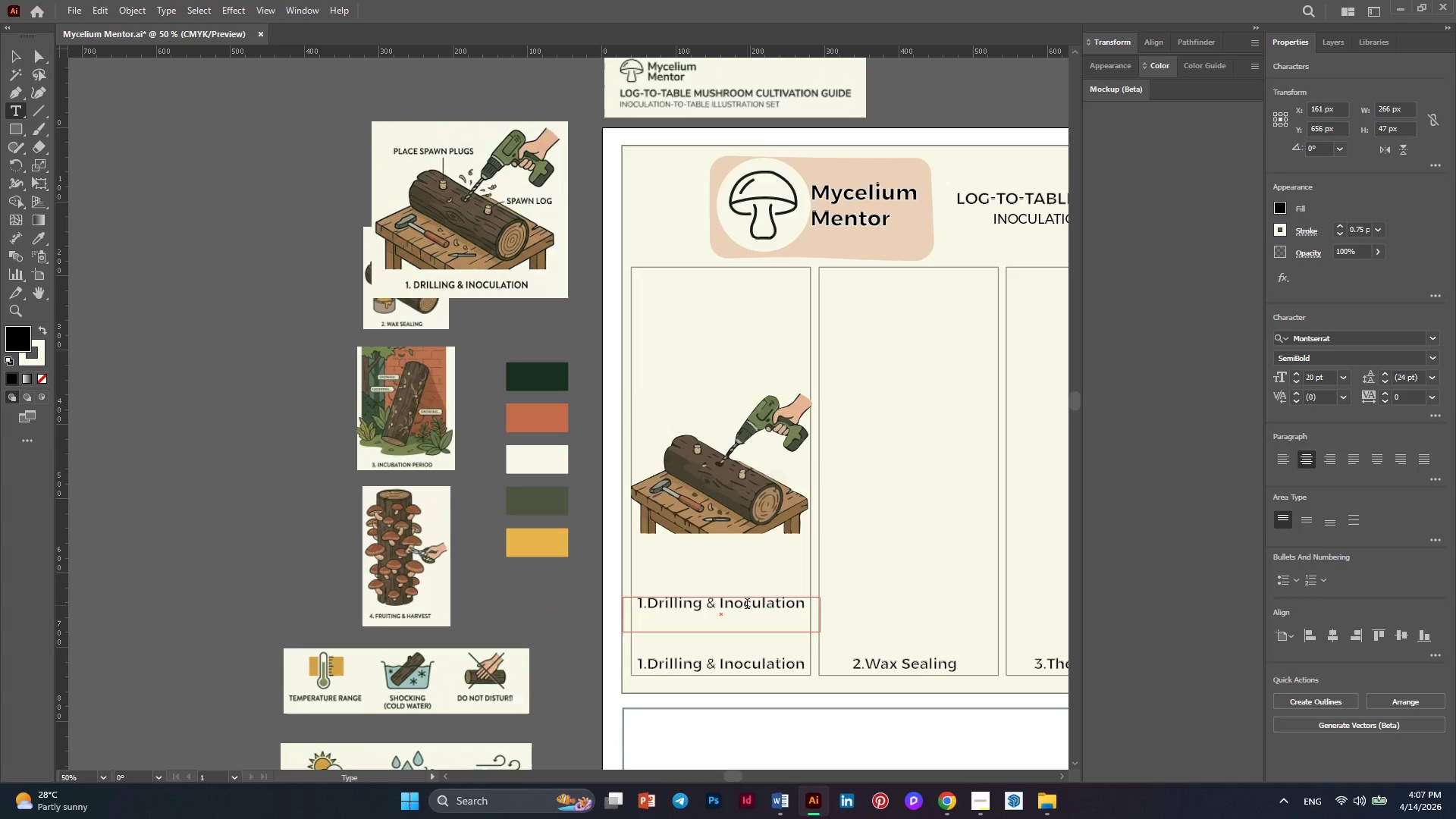 
key(Control+ControlLeft)
 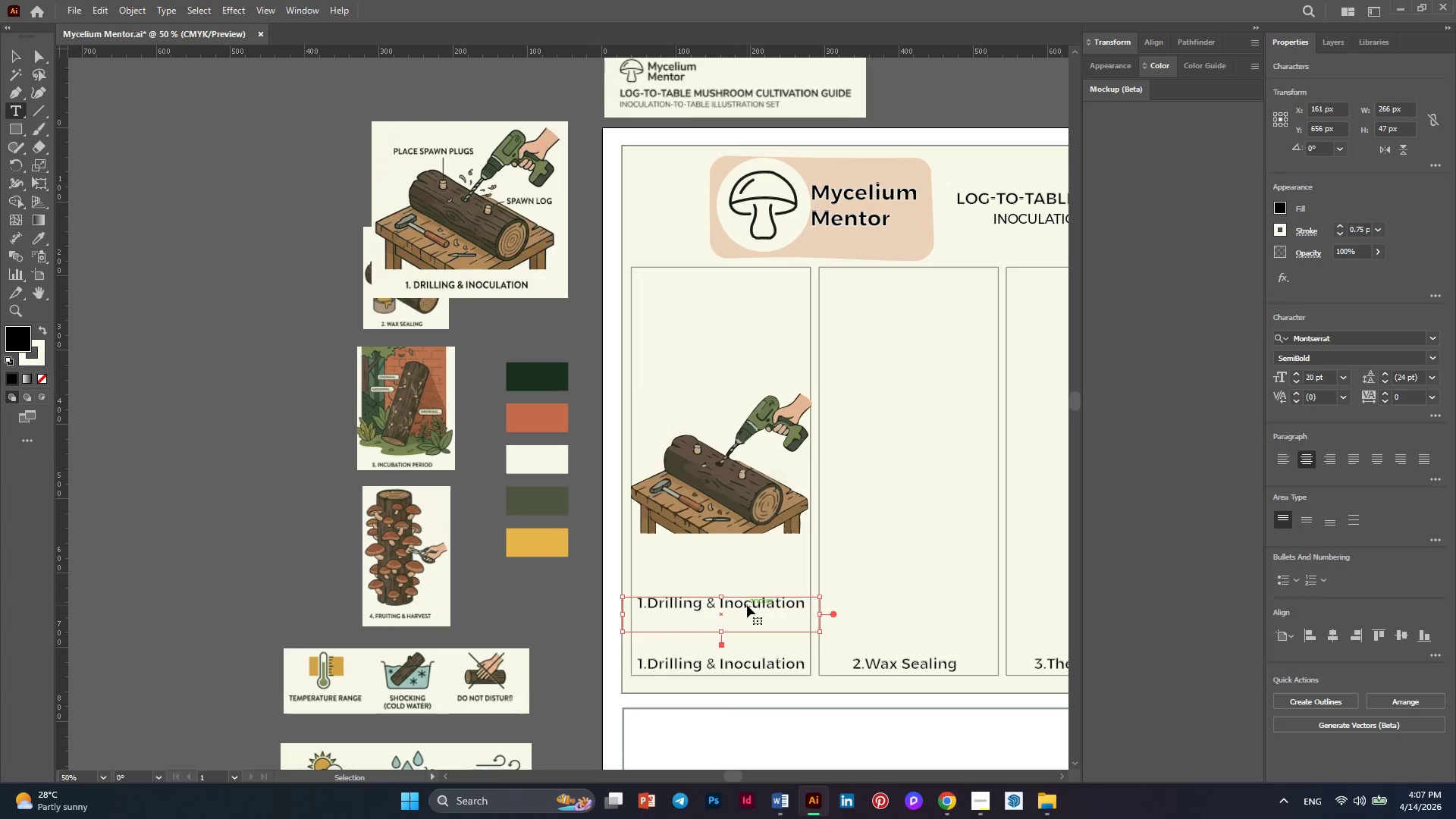 
key(Control+A)
 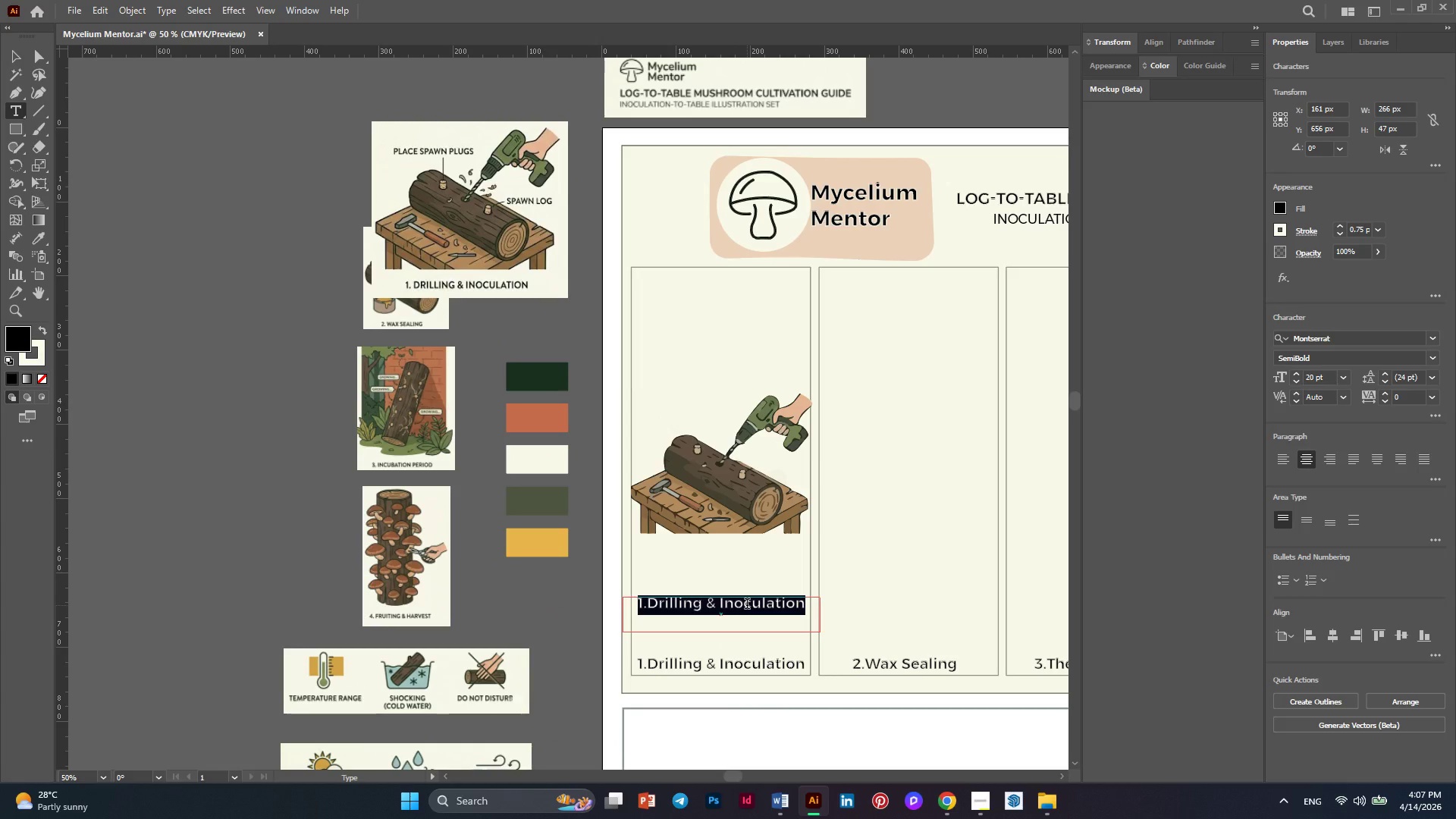 
type(SP)
 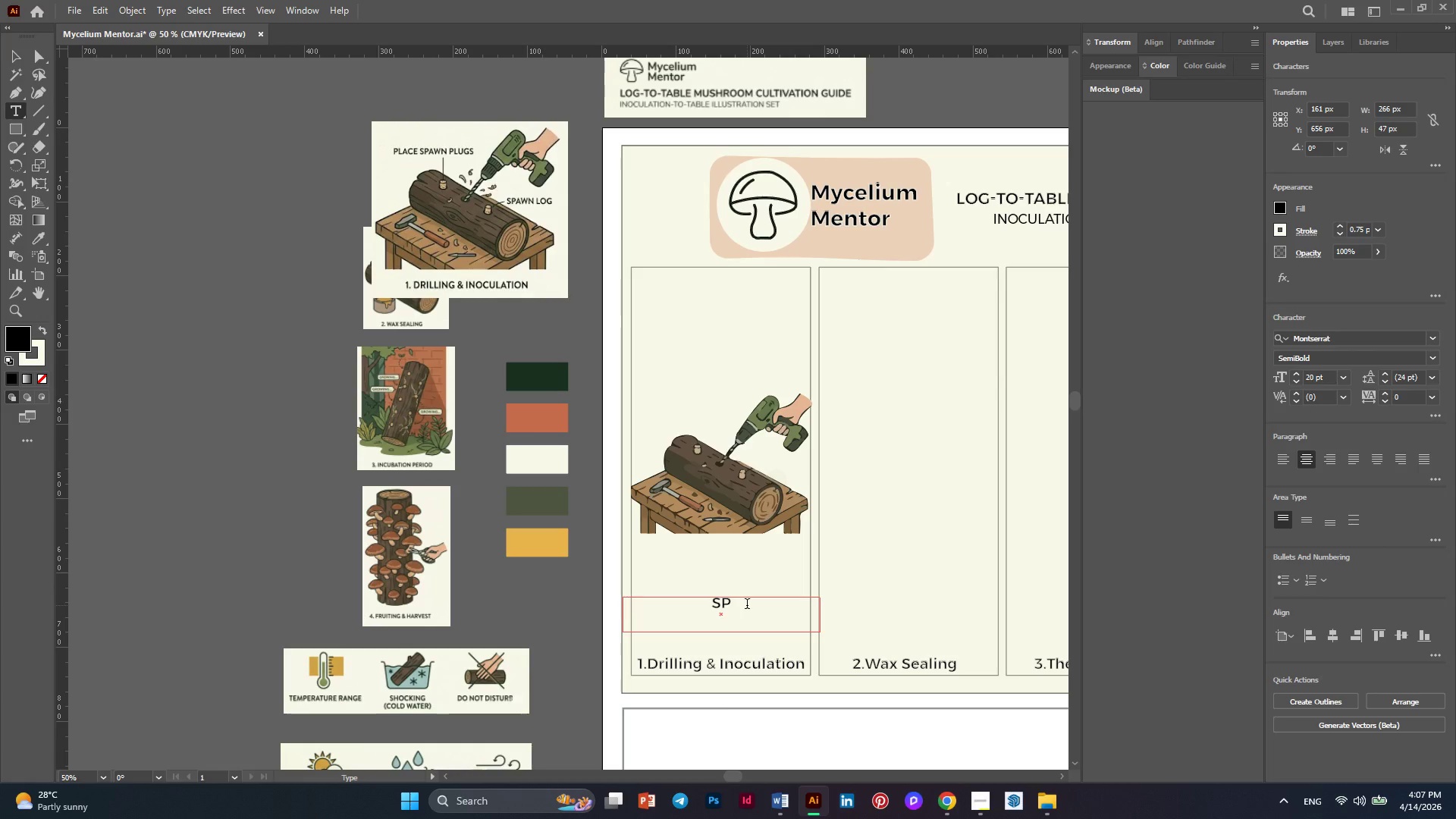 
type(AWN LOG)
 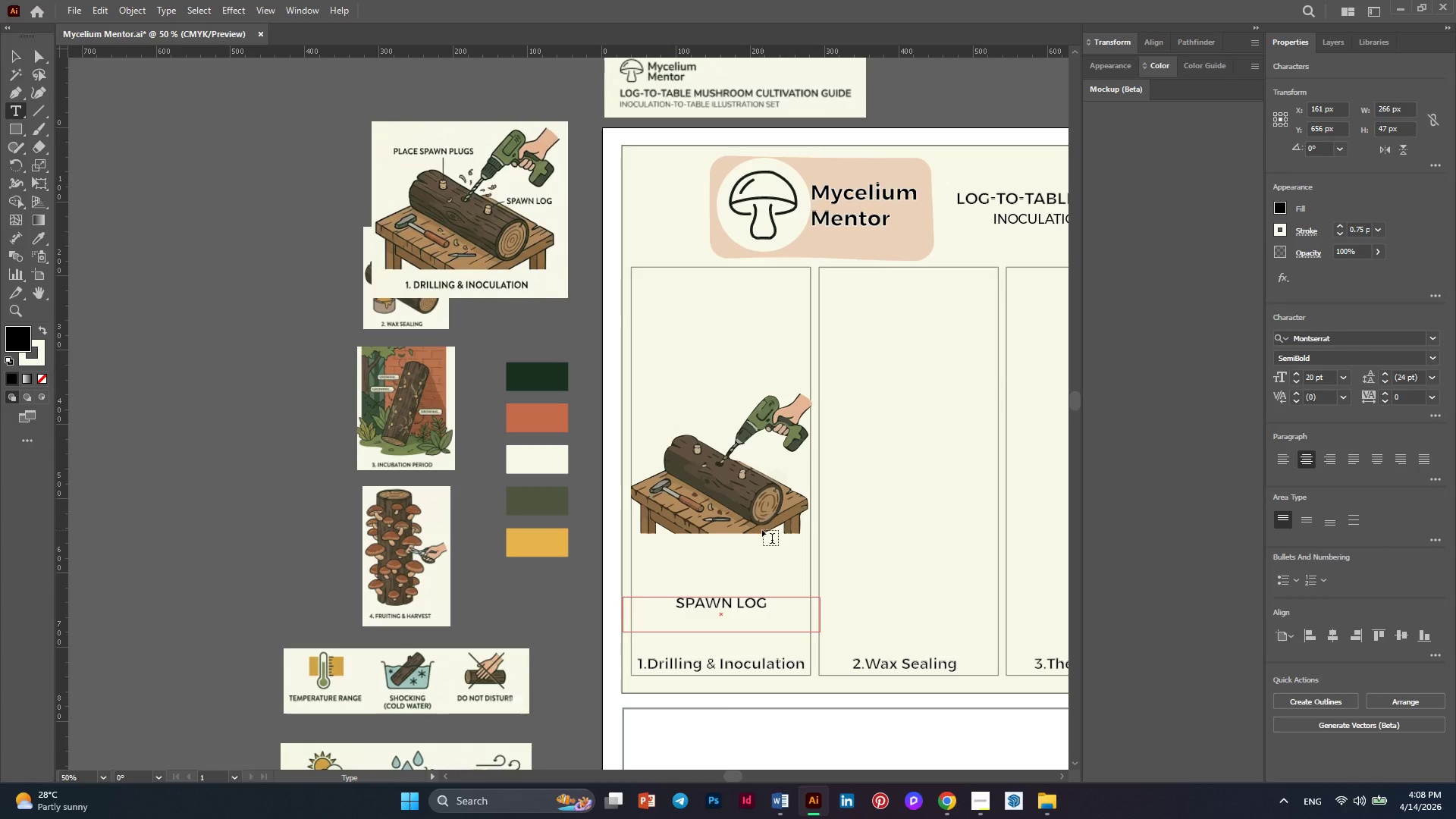 
left_click([21, 52])
 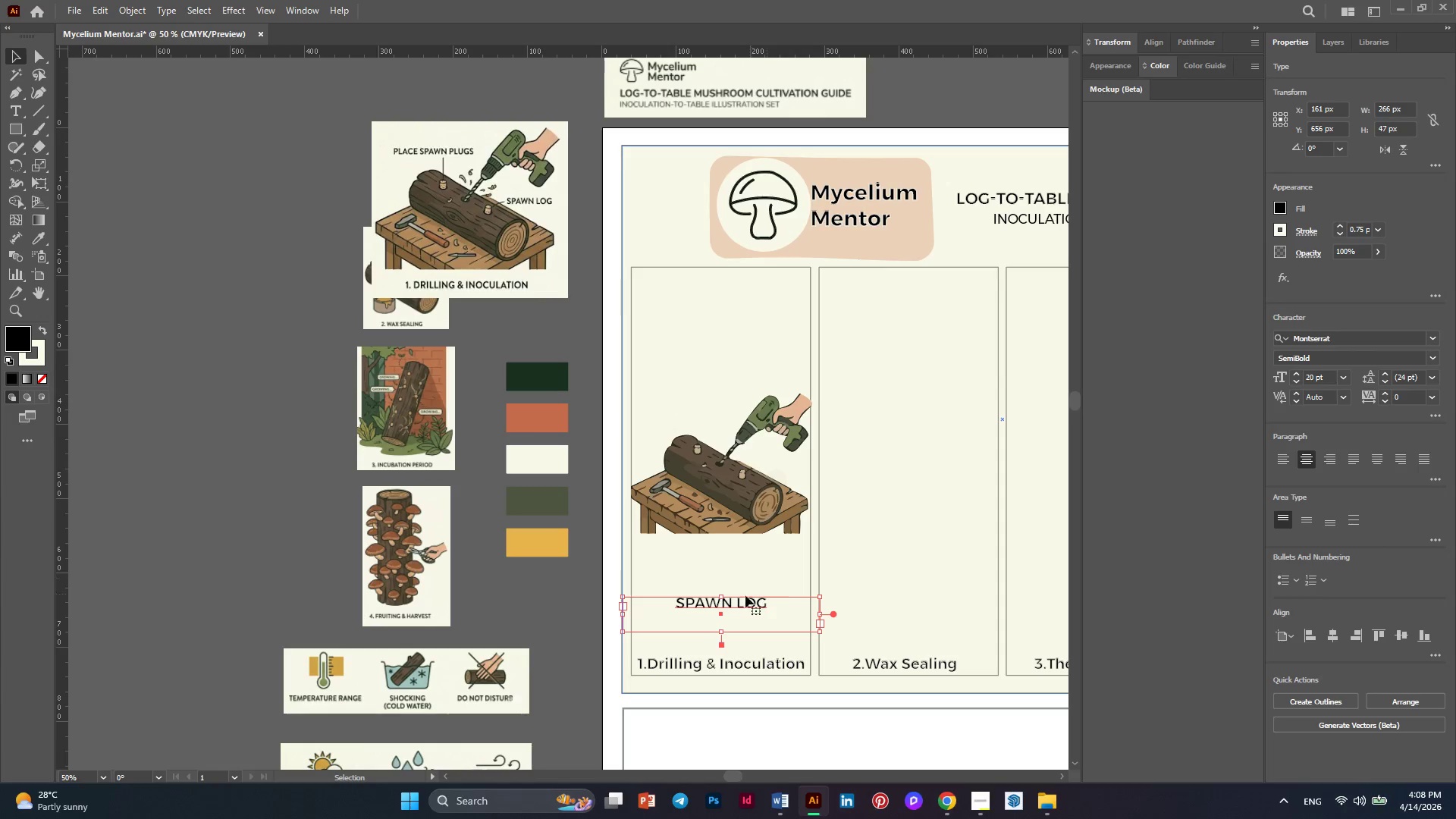 
left_click_drag(start_coordinate=[736, 602], to_coordinate=[747, 575])
 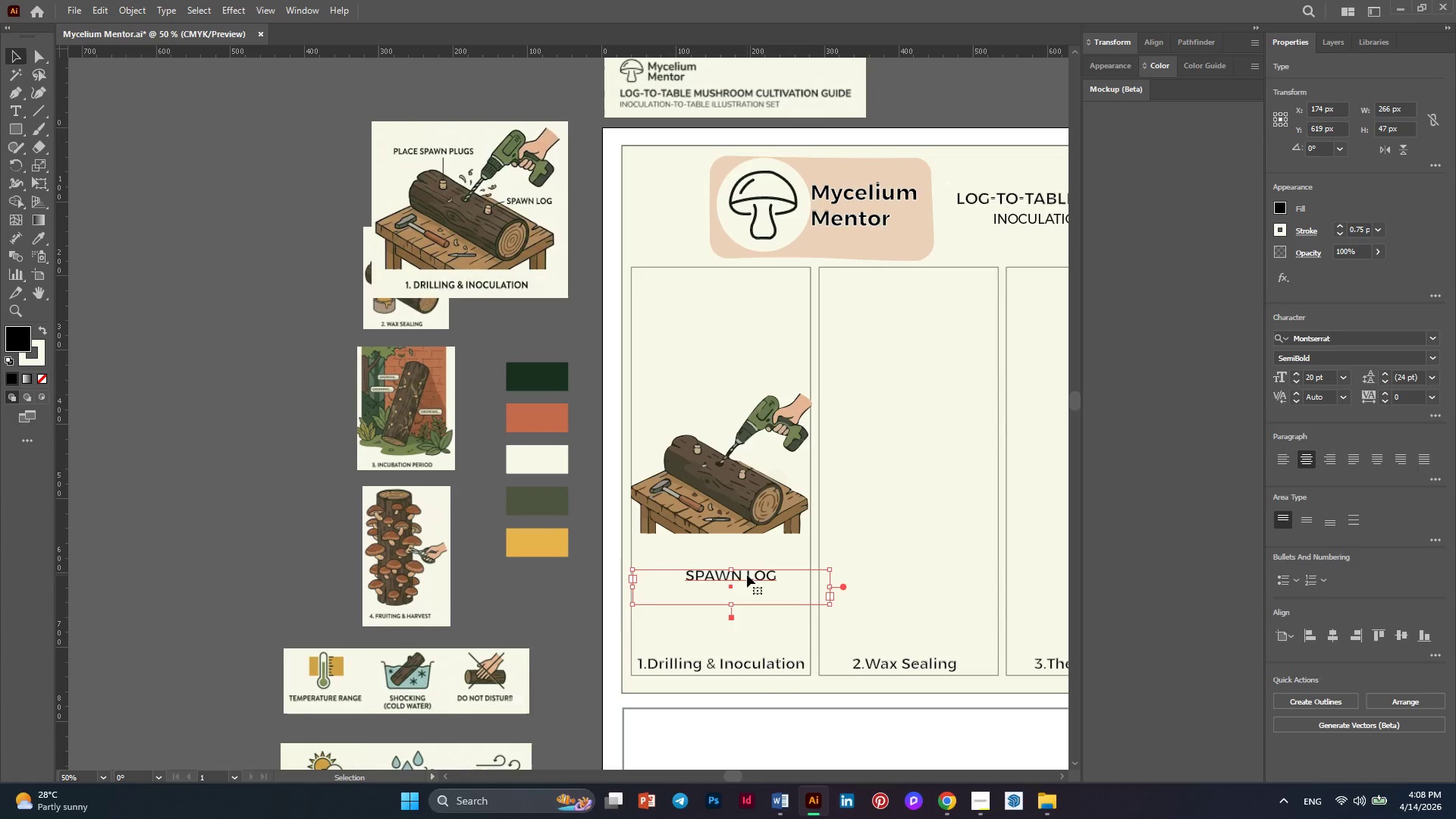 
hold_key(key=AltLeft, duration=1.66)
left_click_drag(start_coordinate=[747, 575], to_coordinate=[711, 351])
 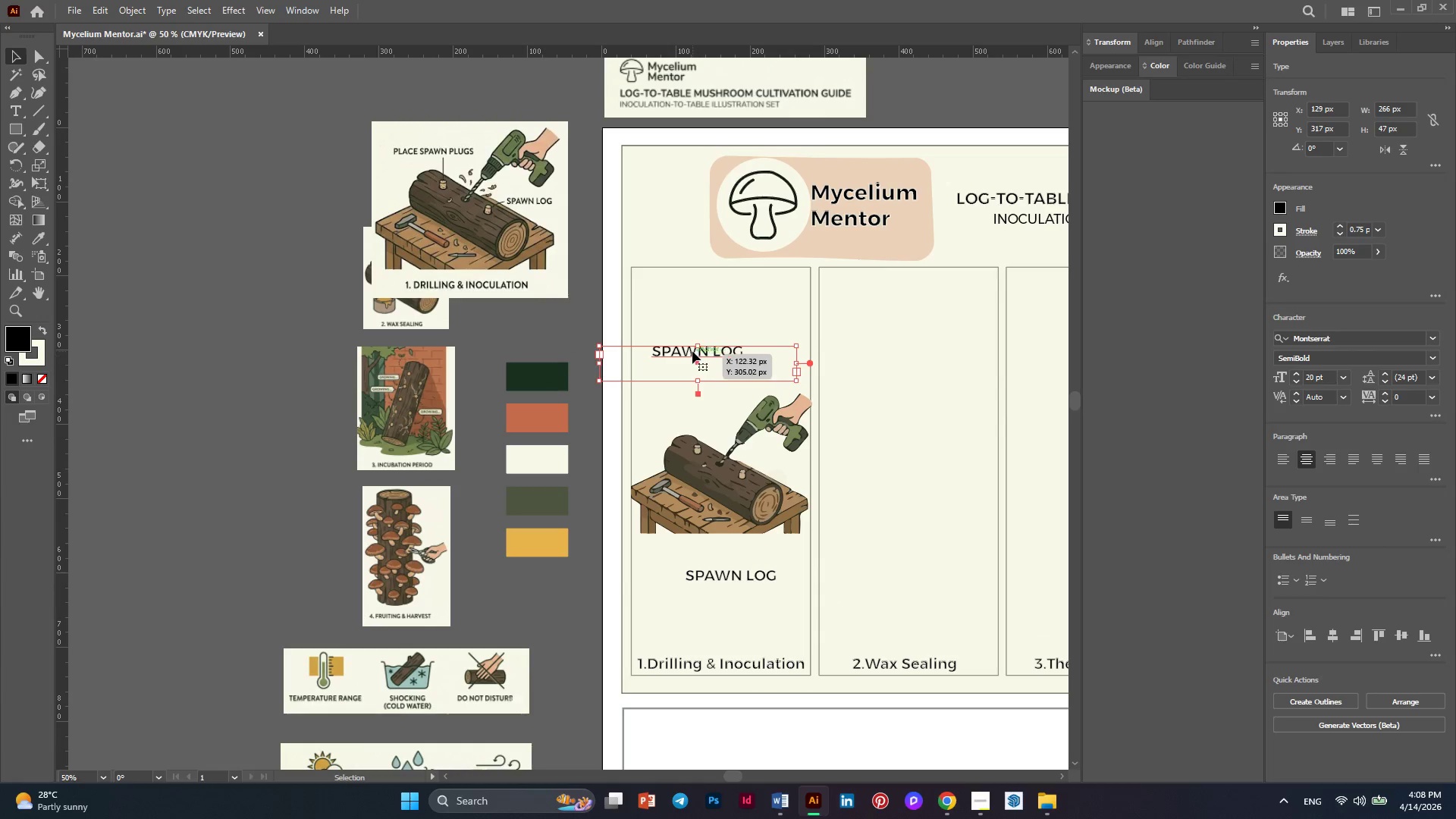 
double_click([692, 351])
 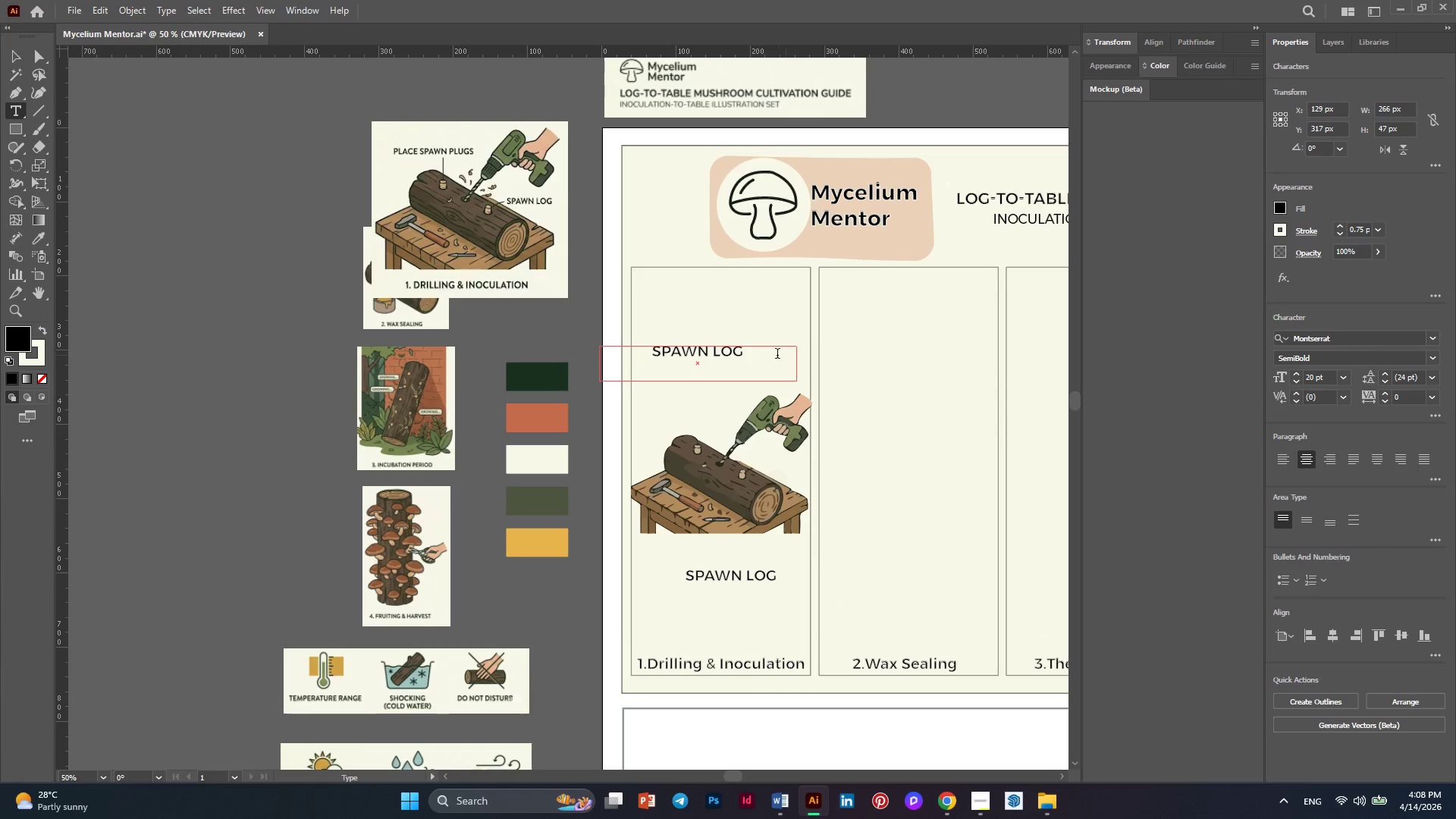 
left_click([765, 355])
 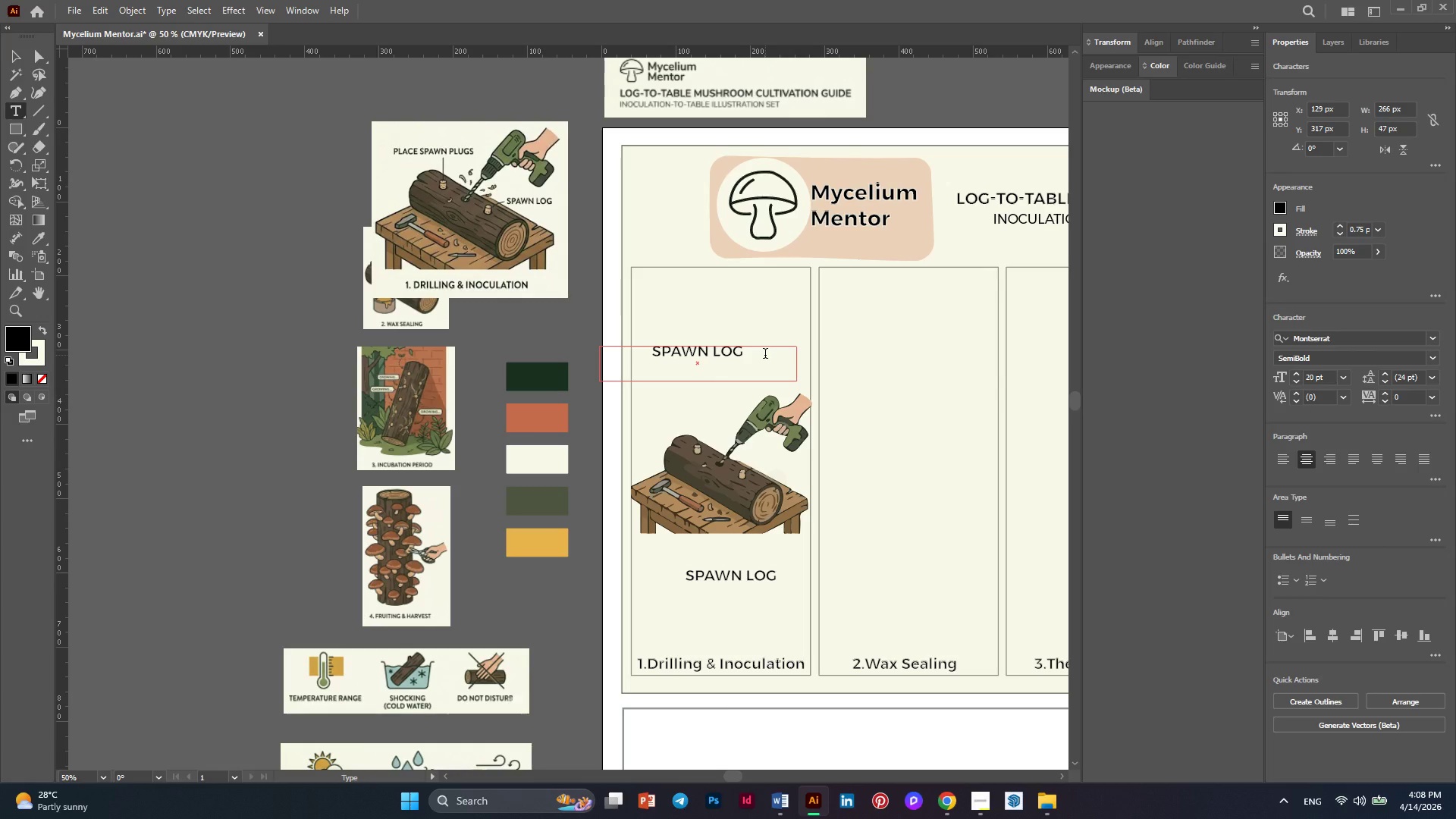 
left_click_drag(start_coordinate=[765, 355], to_coordinate=[713, 367])
 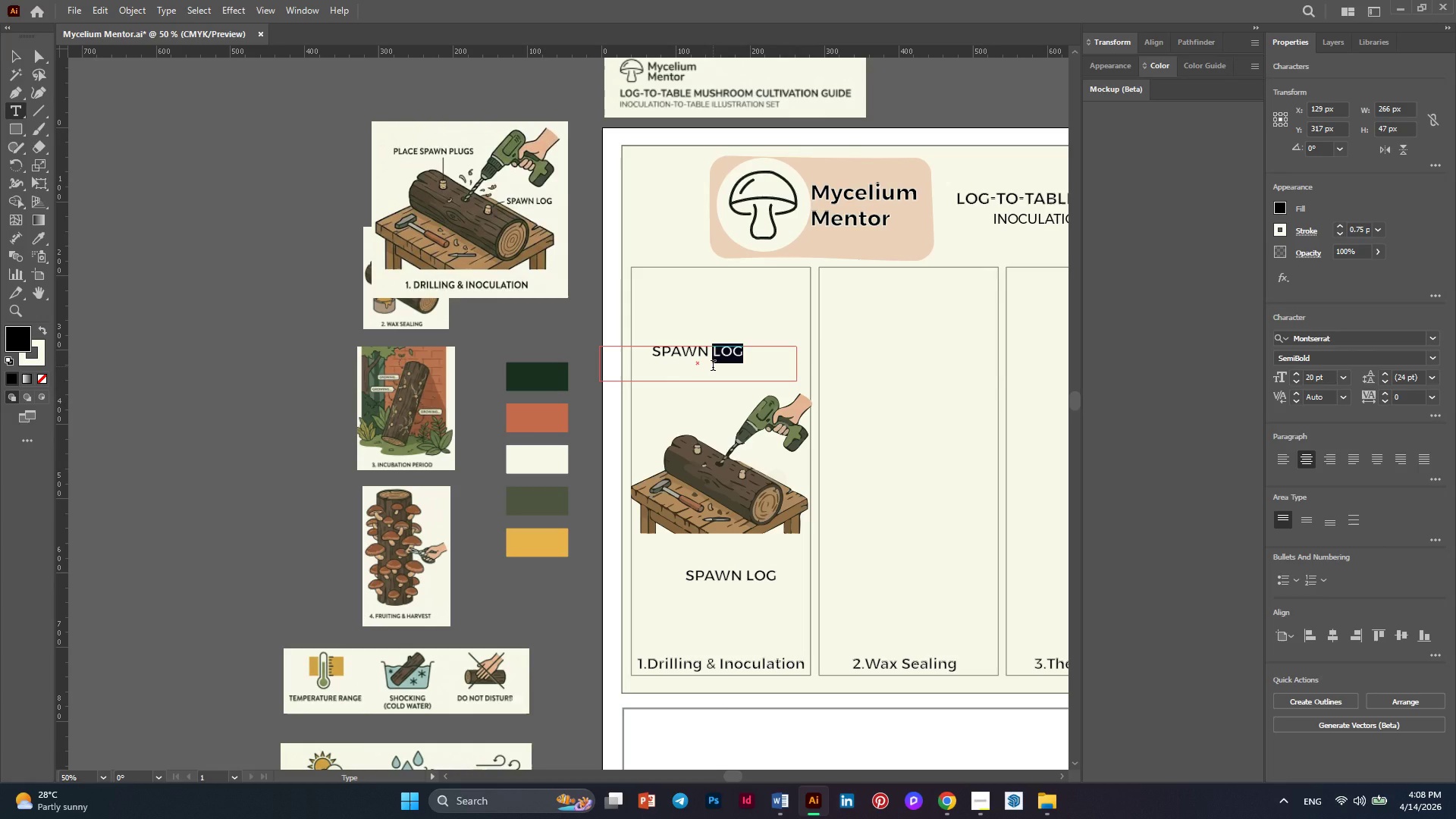 
type(PLUG)
 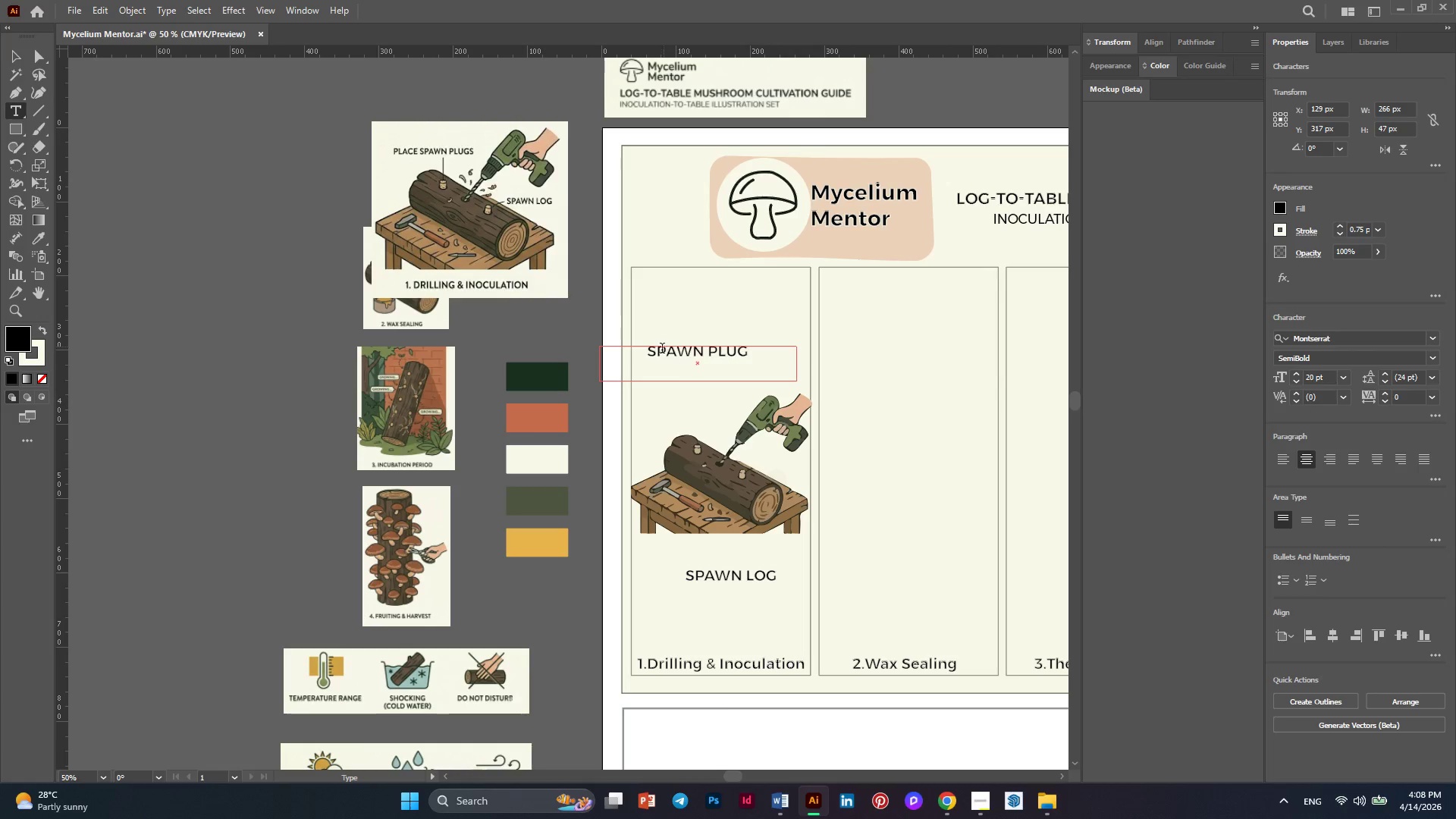 
left_click([657, 353])
 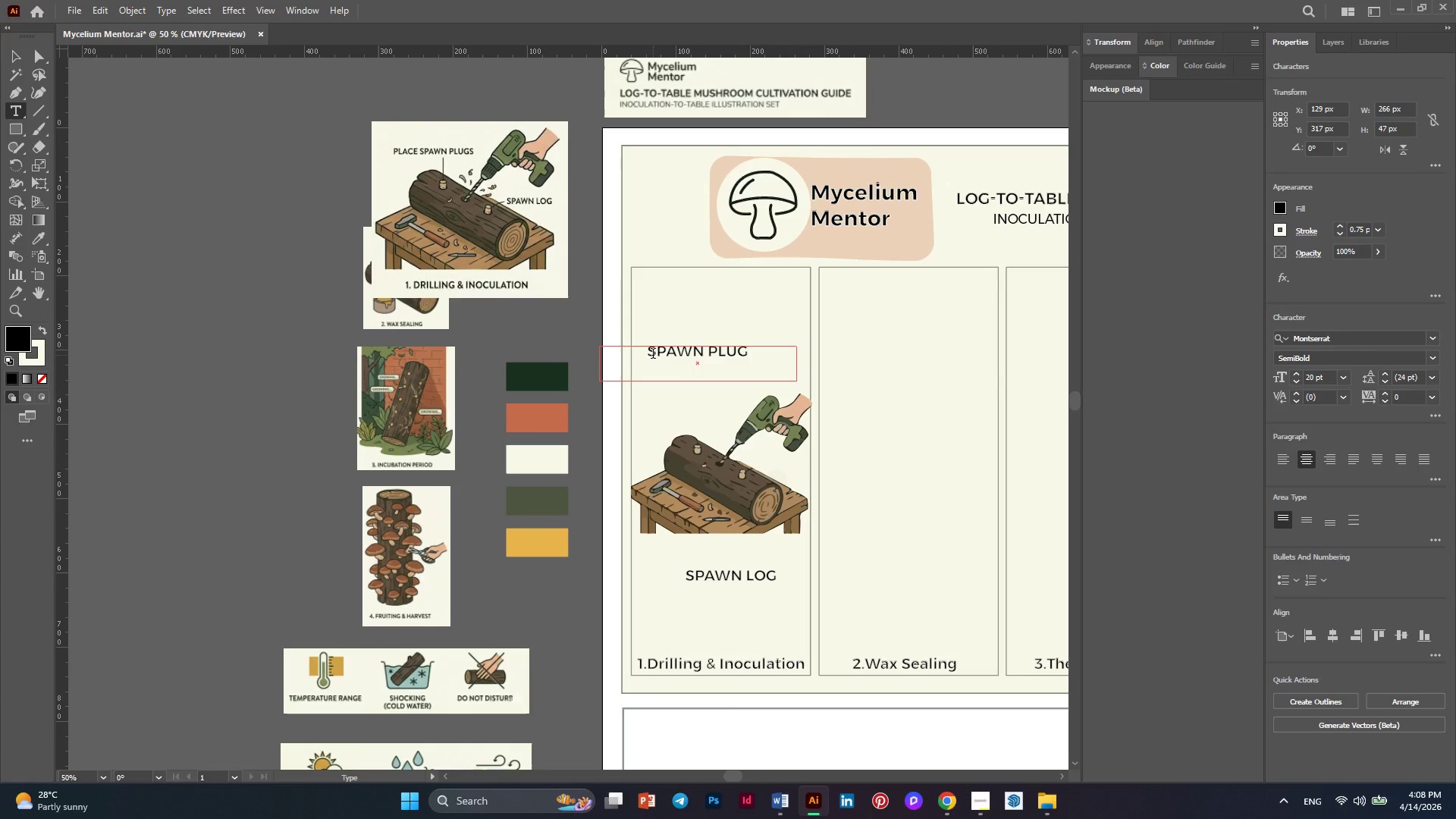 
left_click([653, 355])
 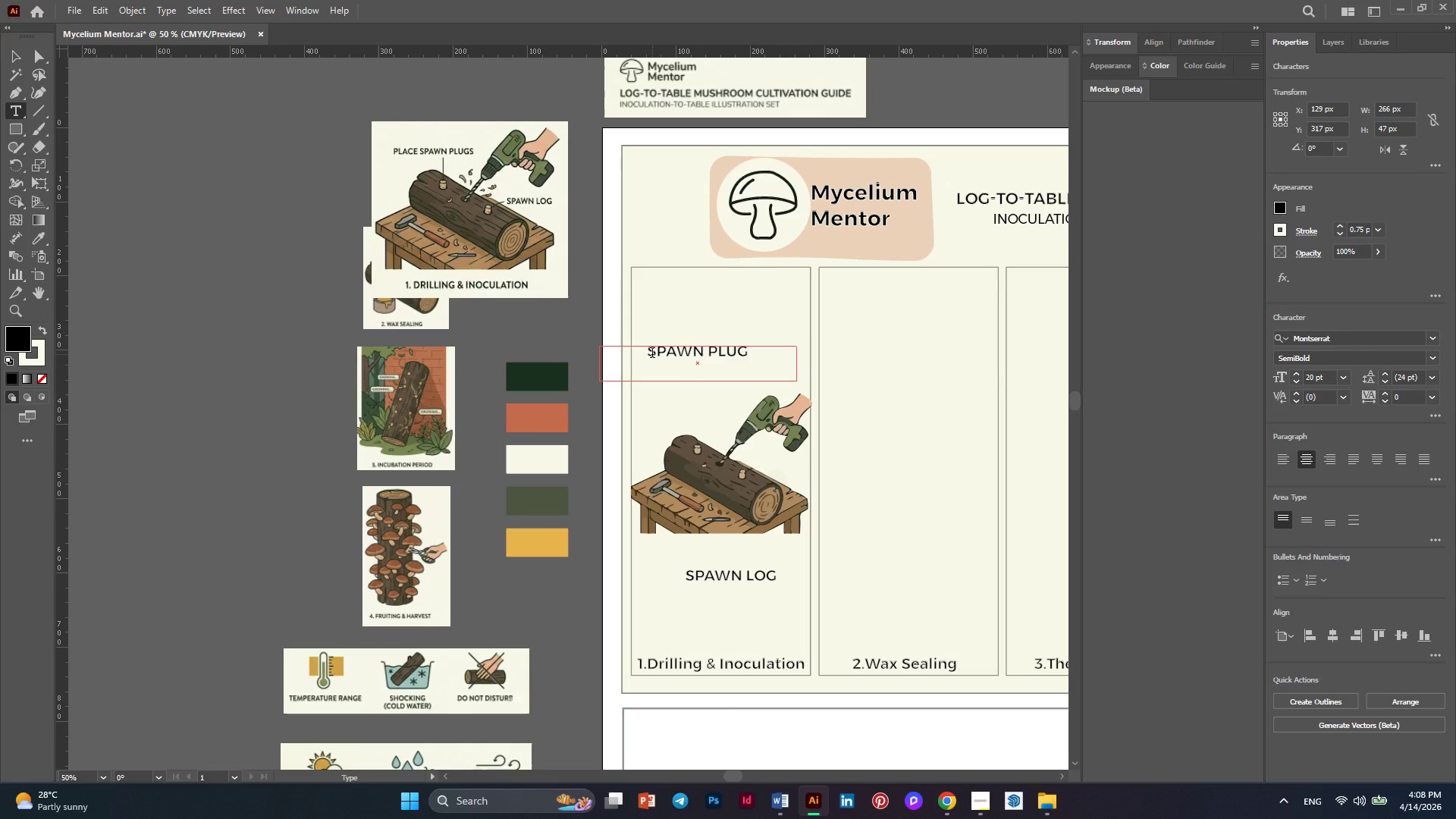 
left_click([652, 354])
 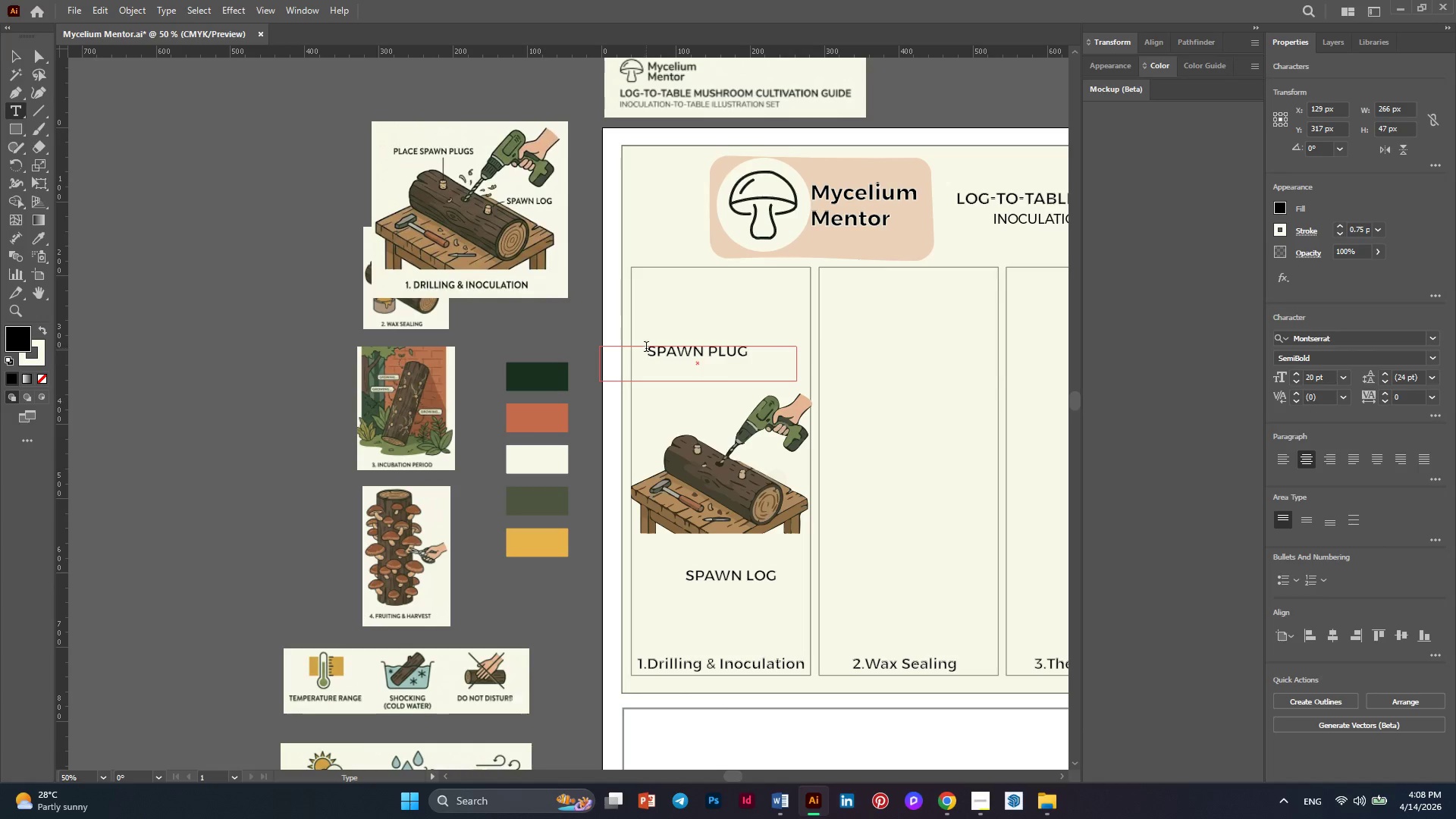 
left_click([646, 348])
 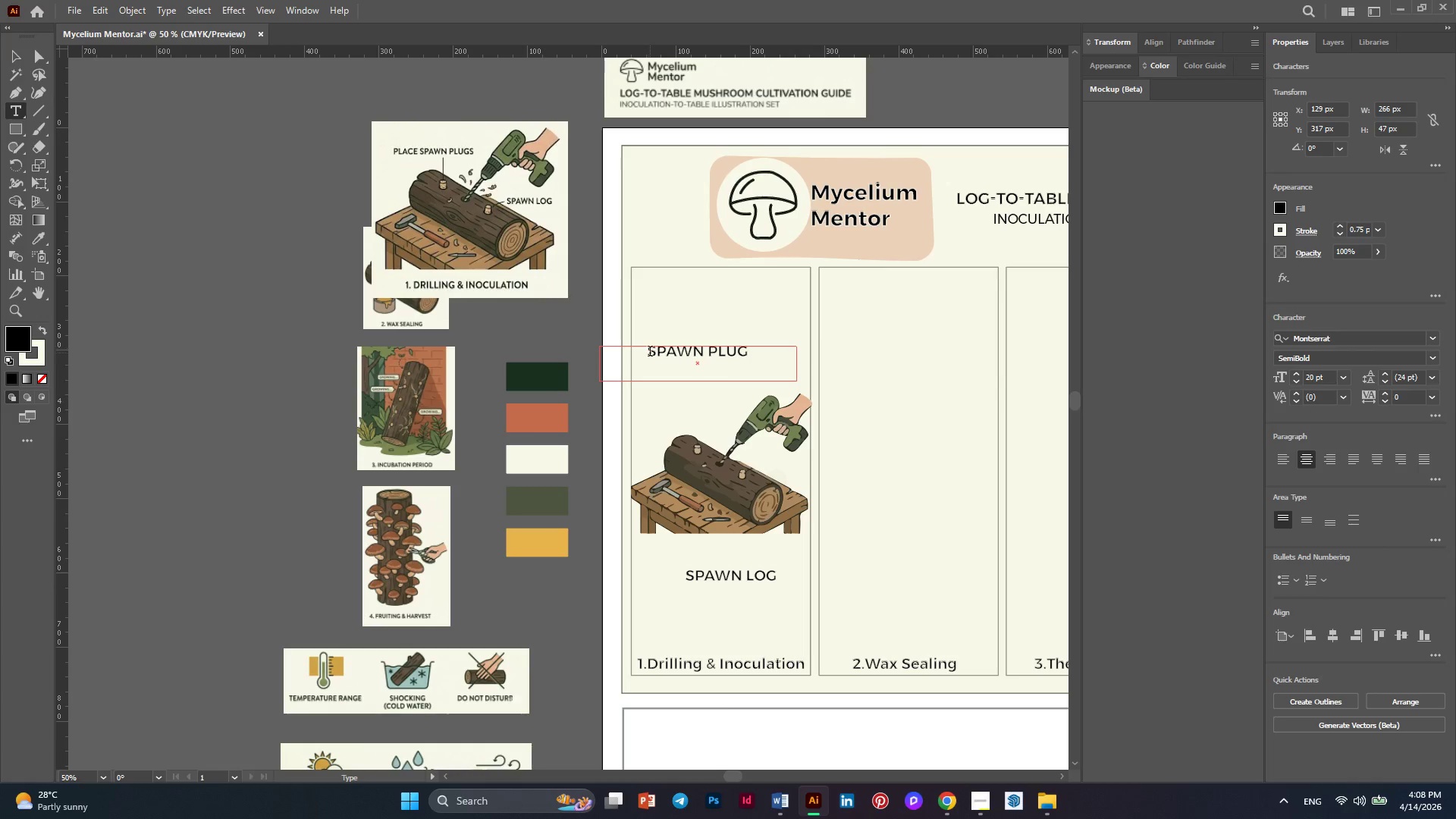 
left_click([650, 353])
 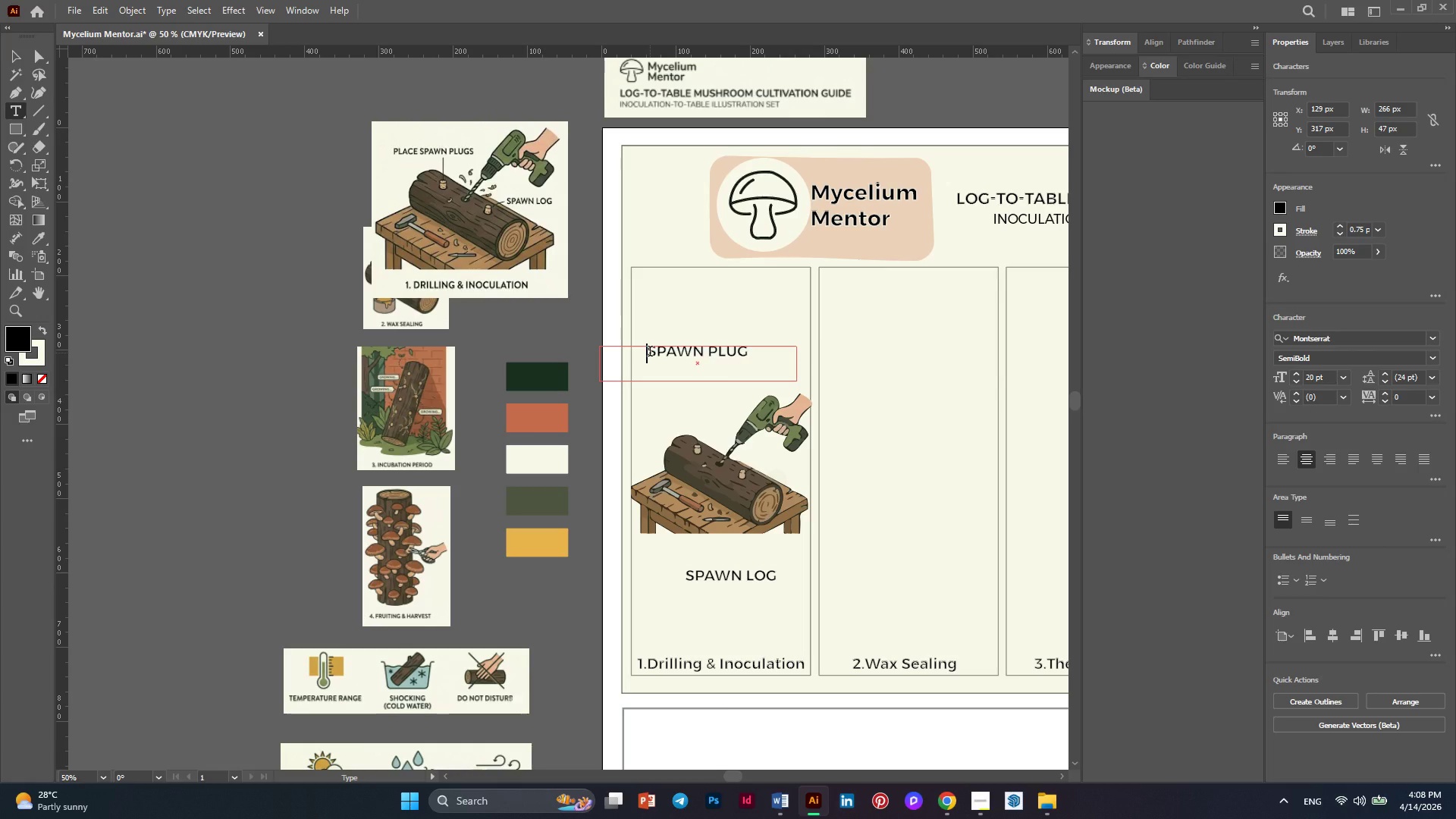 
type(p)
key(Backspace)
type(PLACE )
 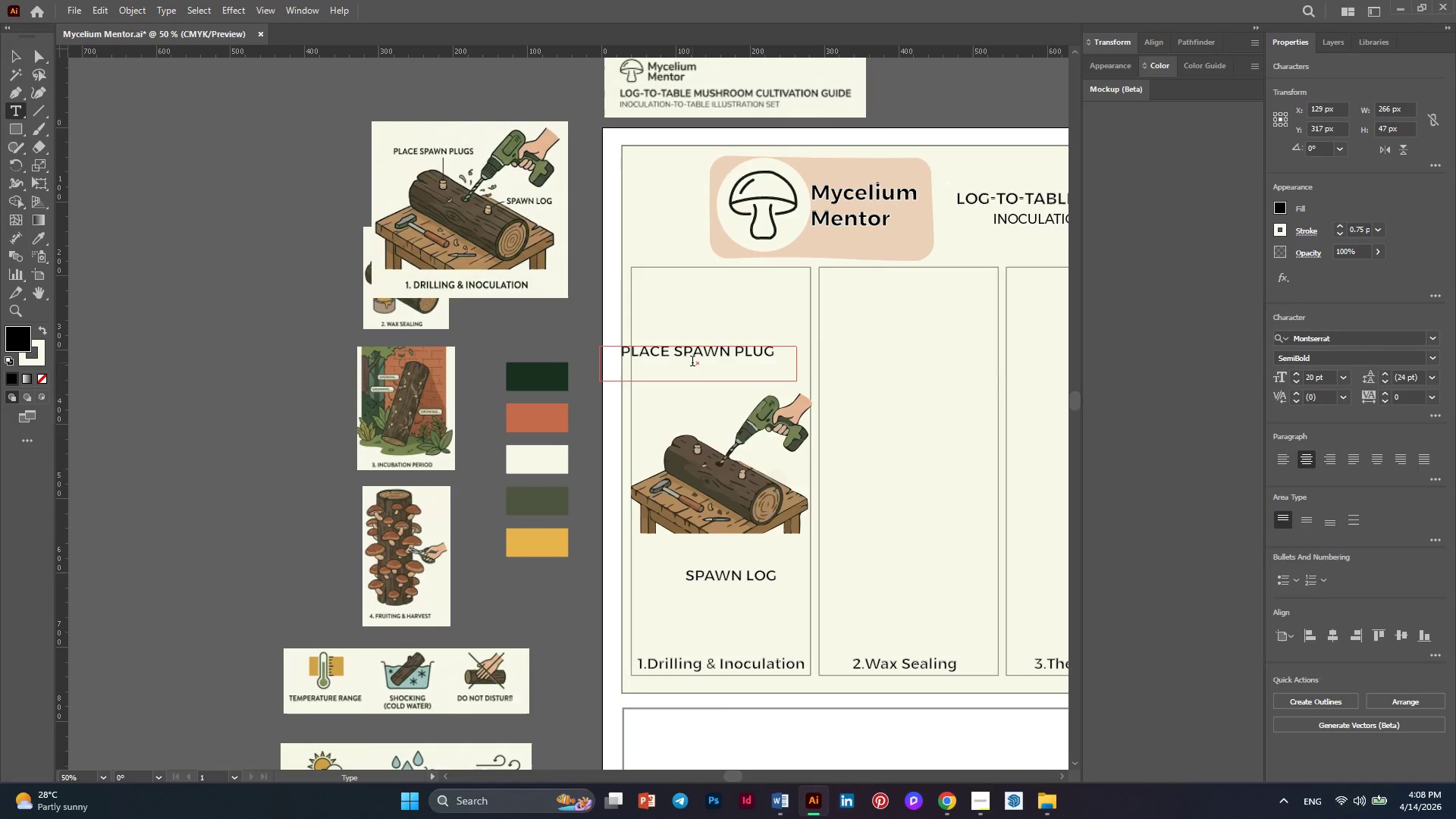 
key(Space)
 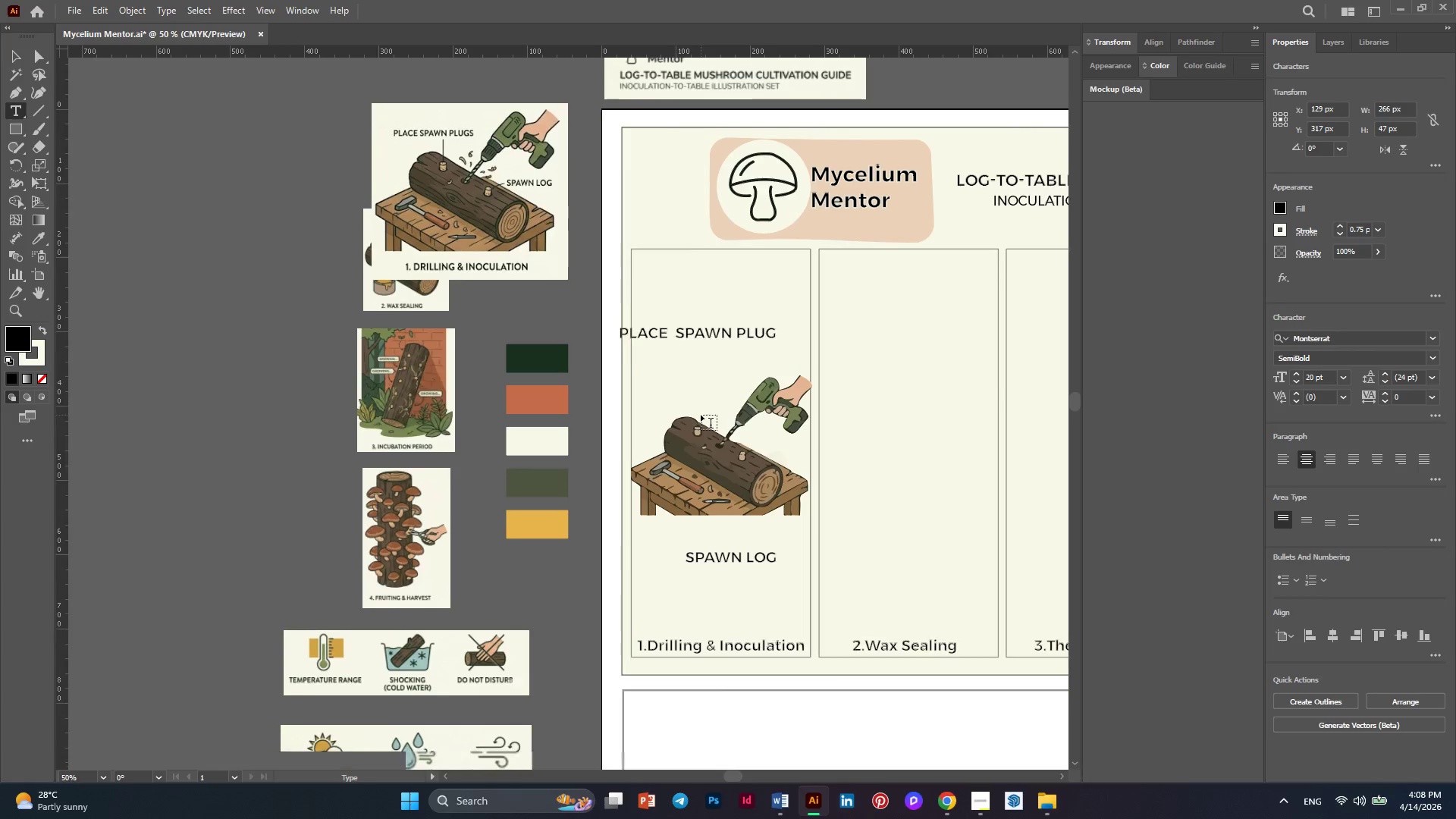 
scroll: coordinate [701, 415], scroll_direction: down, amount: 1.0
 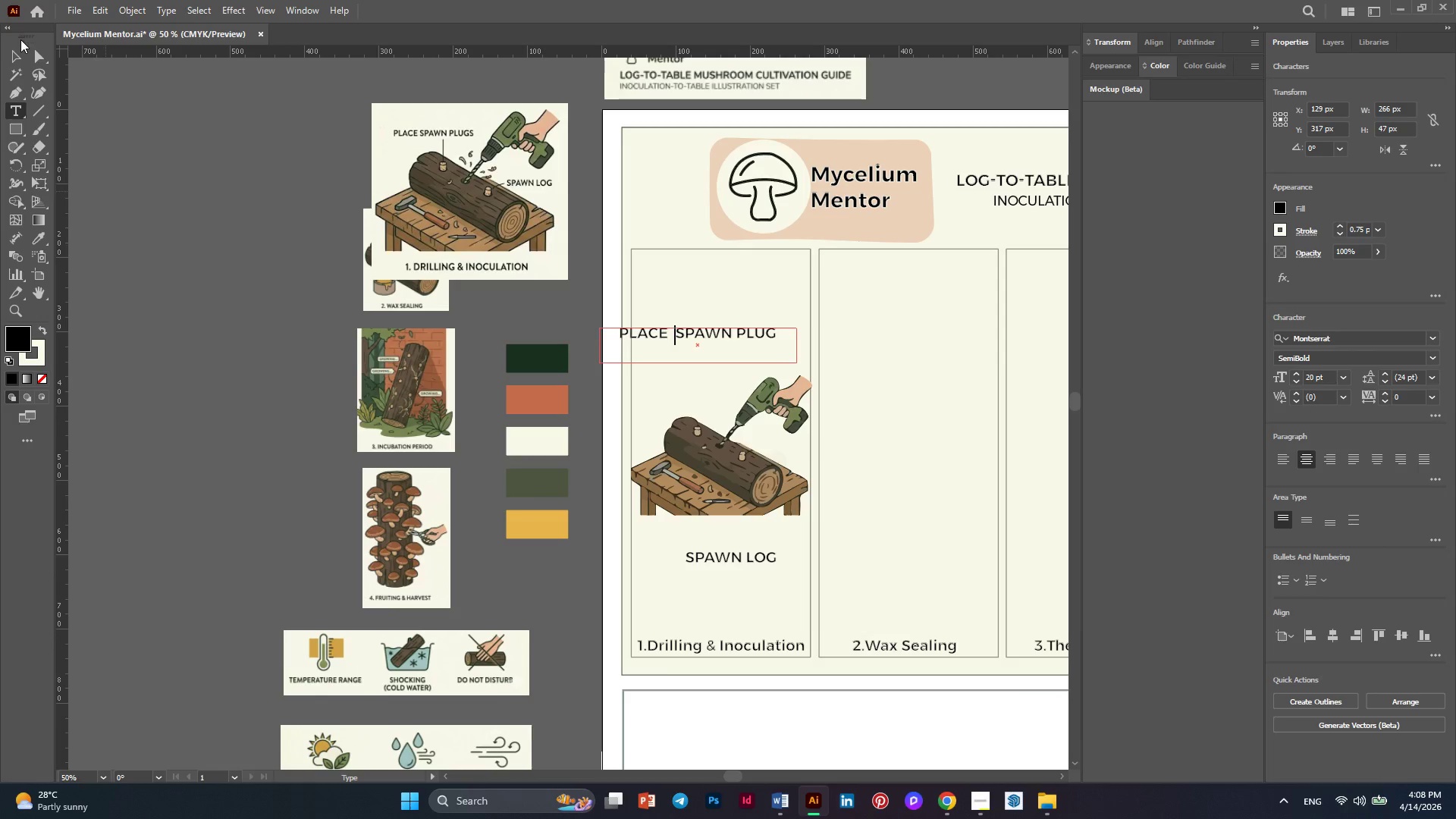 
left_click([15, 55])
 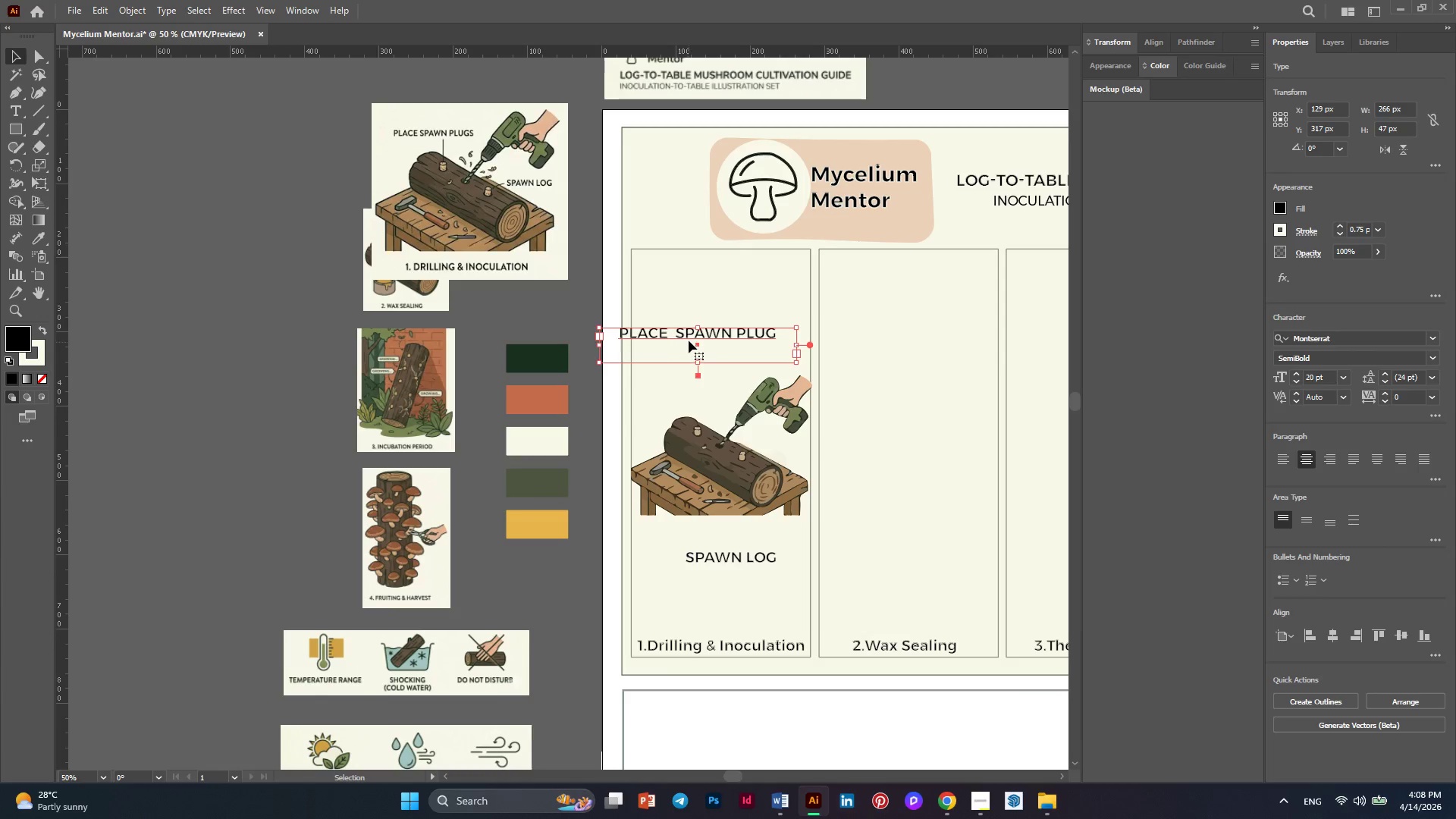 
left_click_drag(start_coordinate=[691, 337], to_coordinate=[711, 366])
 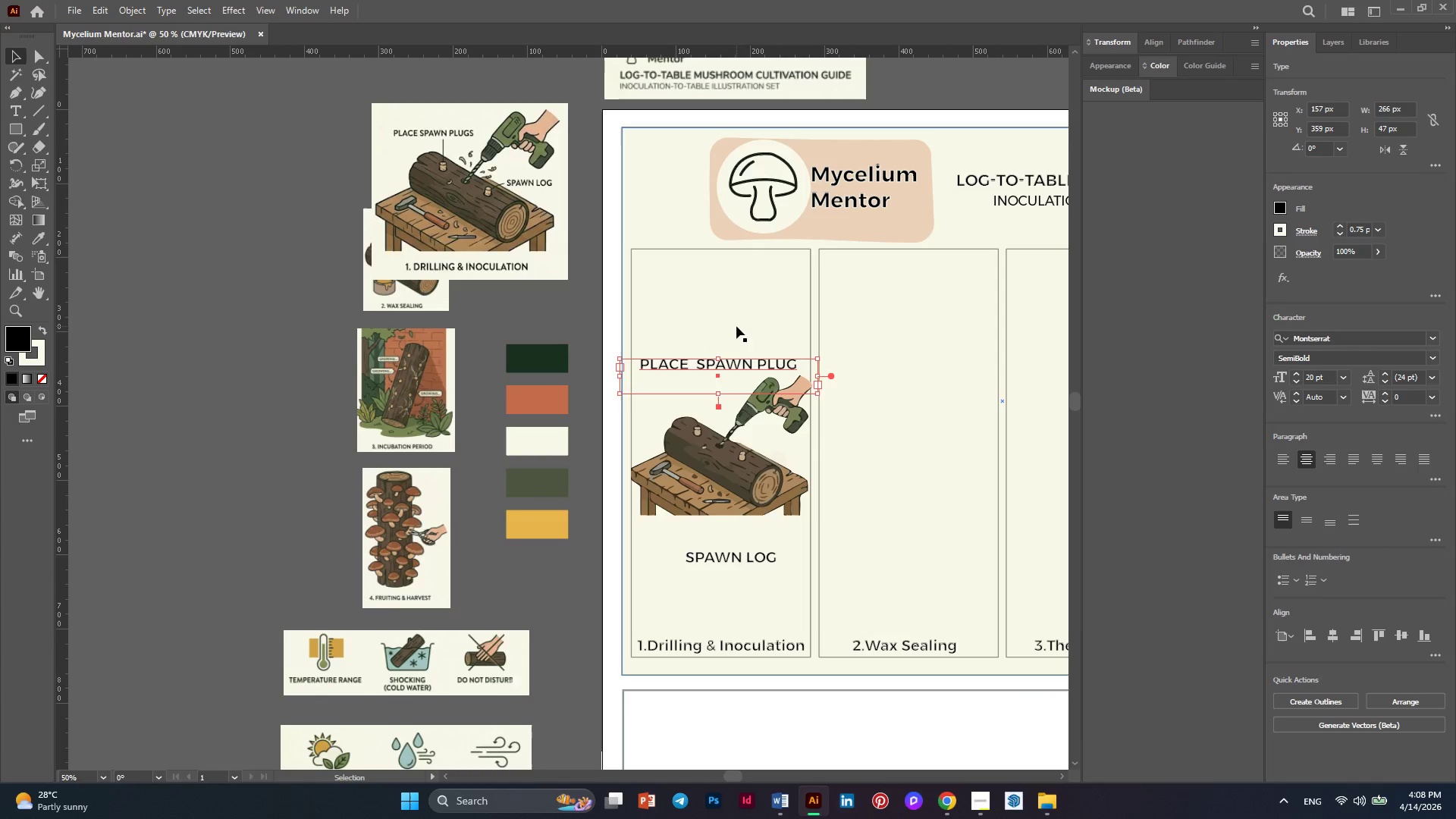 
left_click([736, 326])
 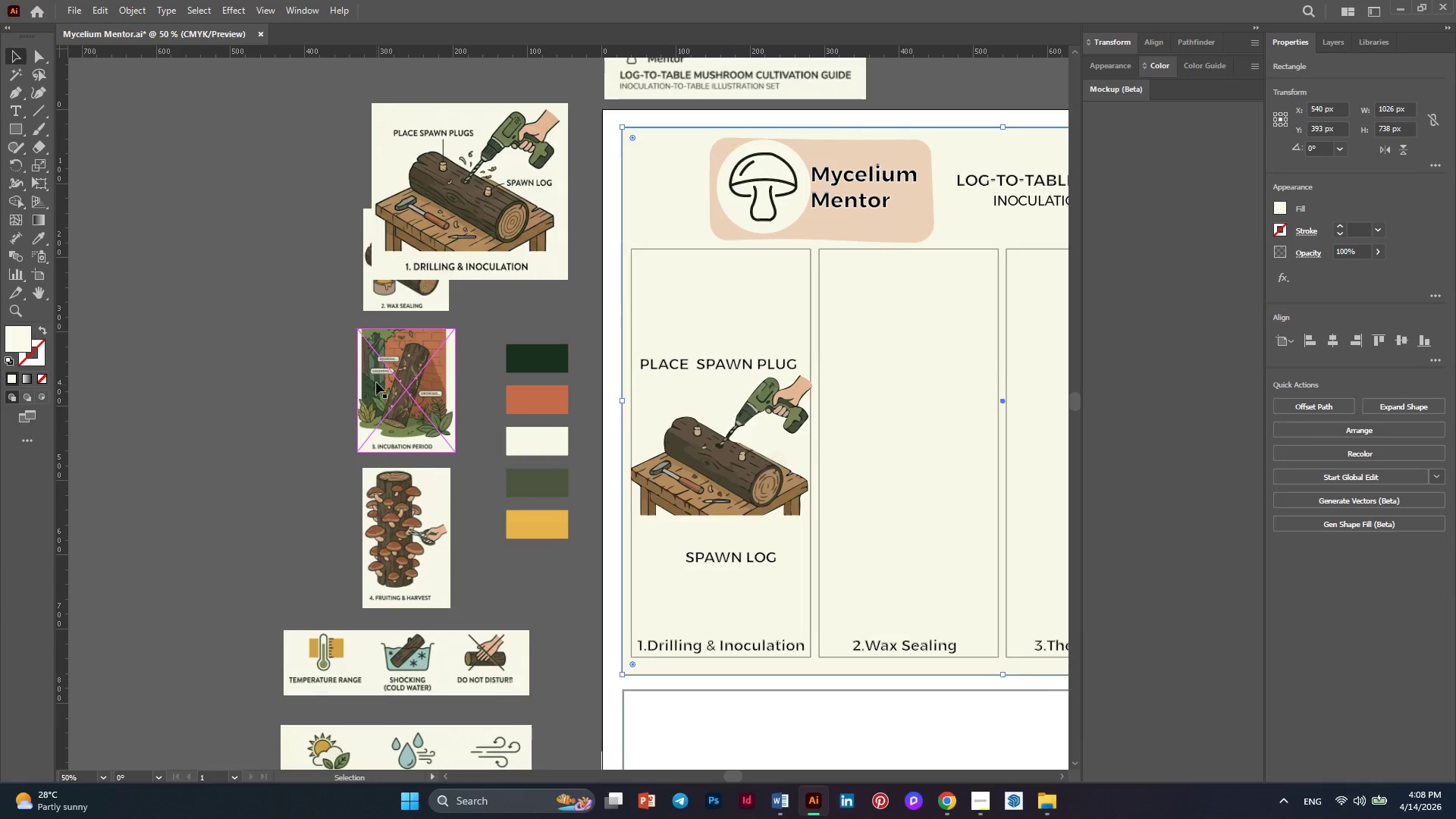 
left_click_drag(start_coordinate=[403, 304], to_coordinate=[240, 358])
 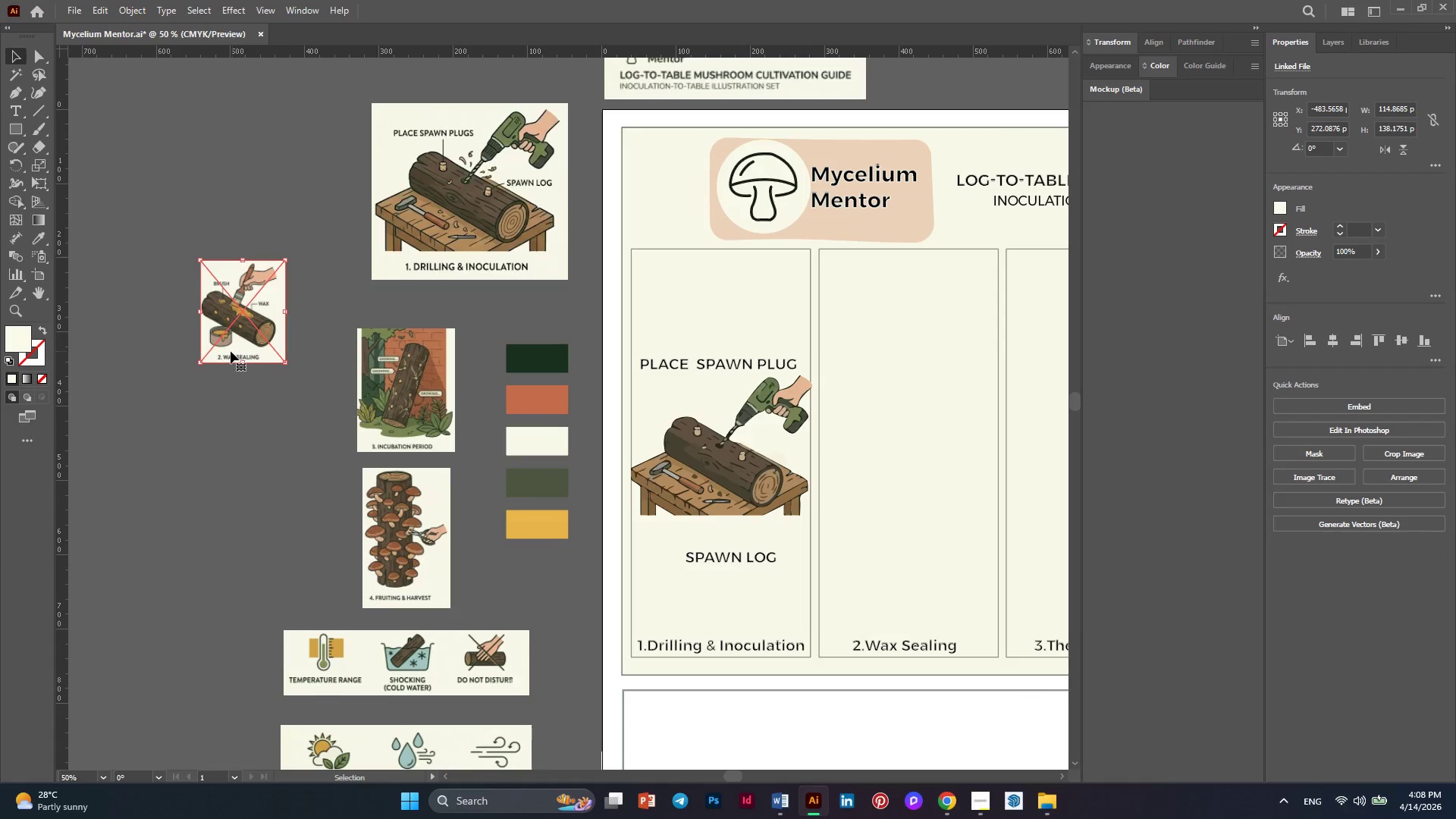 
hold_key(key=Space, duration=0.48)
 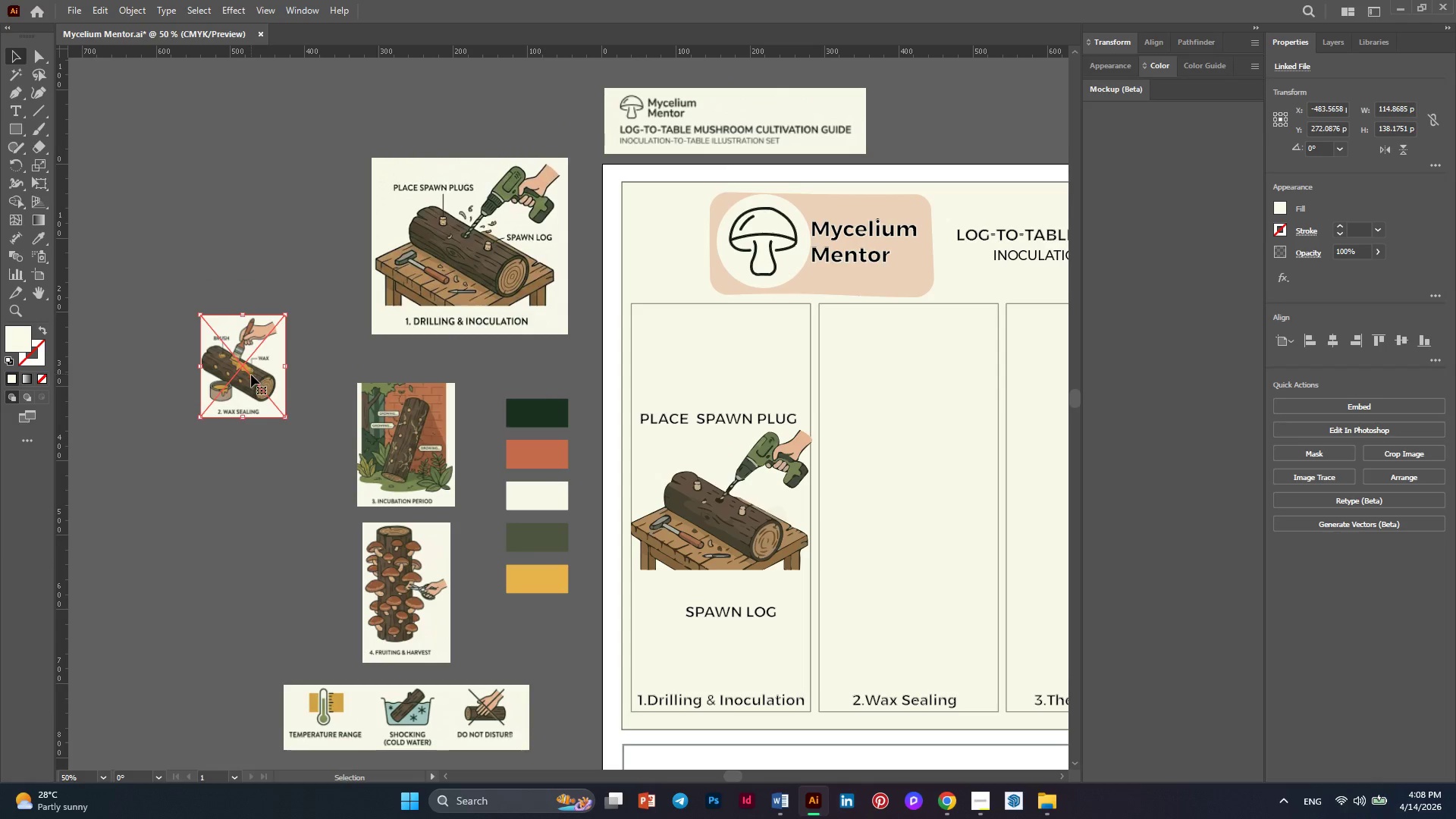 
scroll: coordinate [231, 351], scroll_direction: up, amount: 3.0
 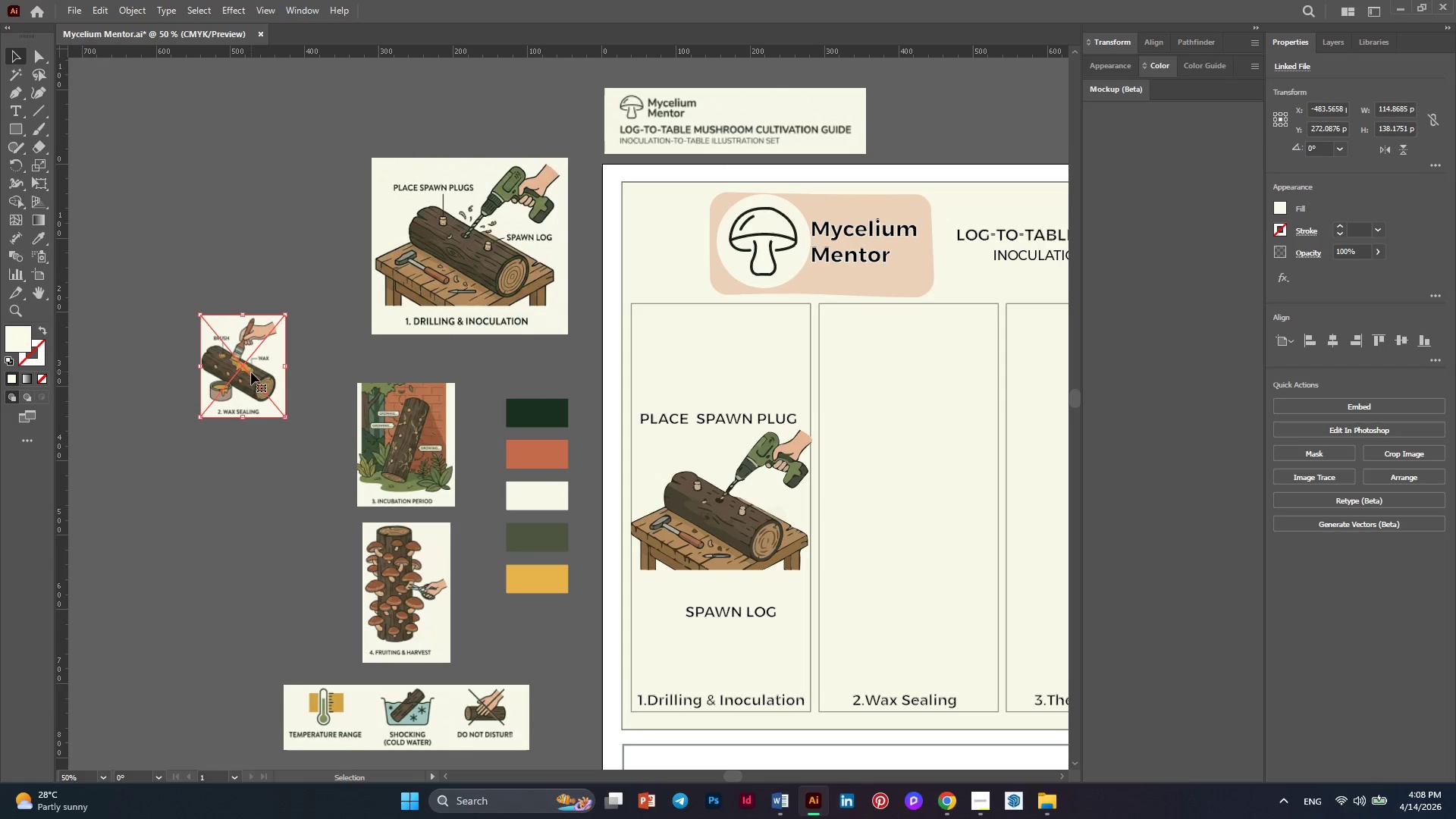 
hold_key(key=AltLeft, duration=0.48)
 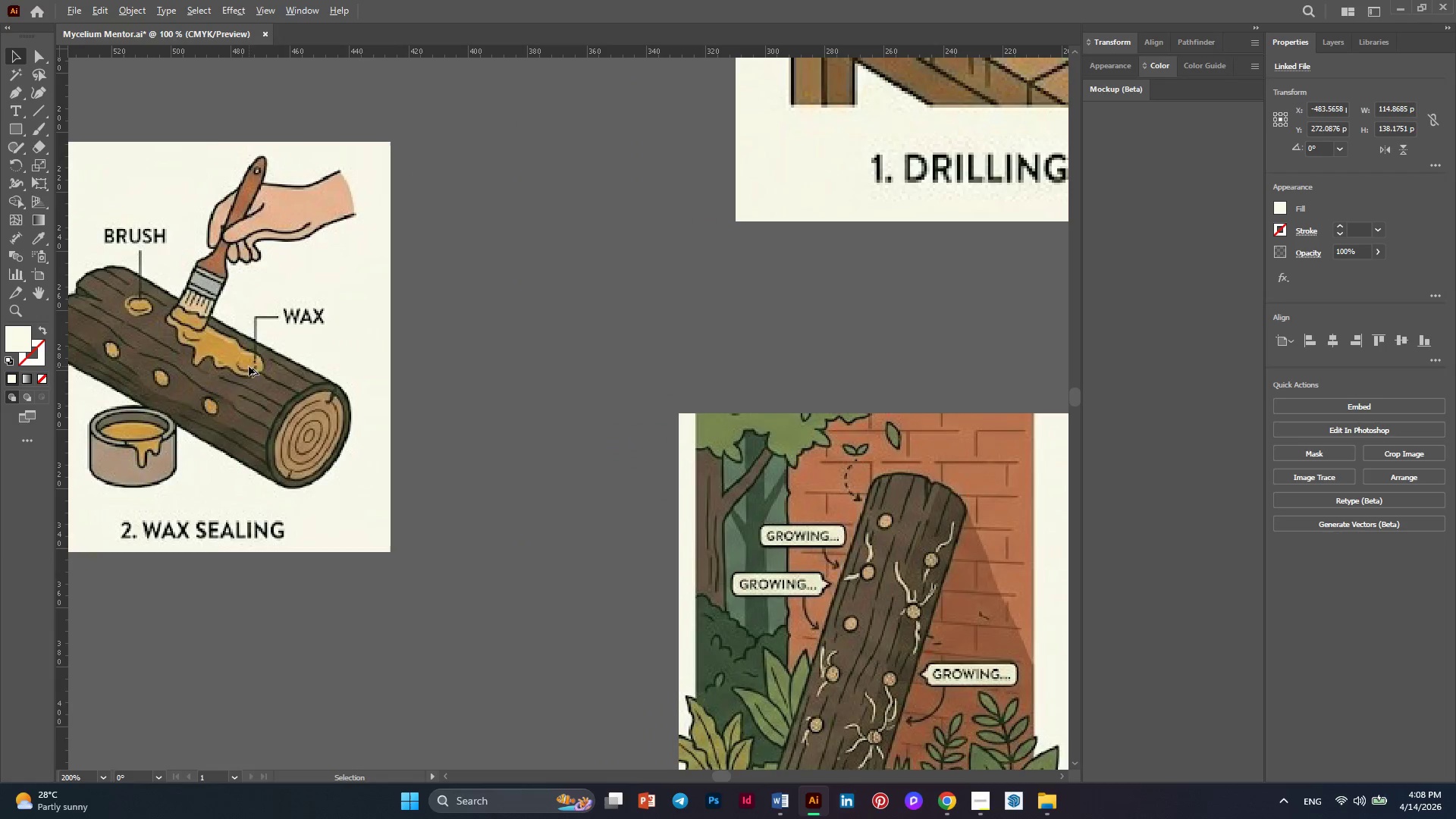 
key(Alt+AltLeft)
 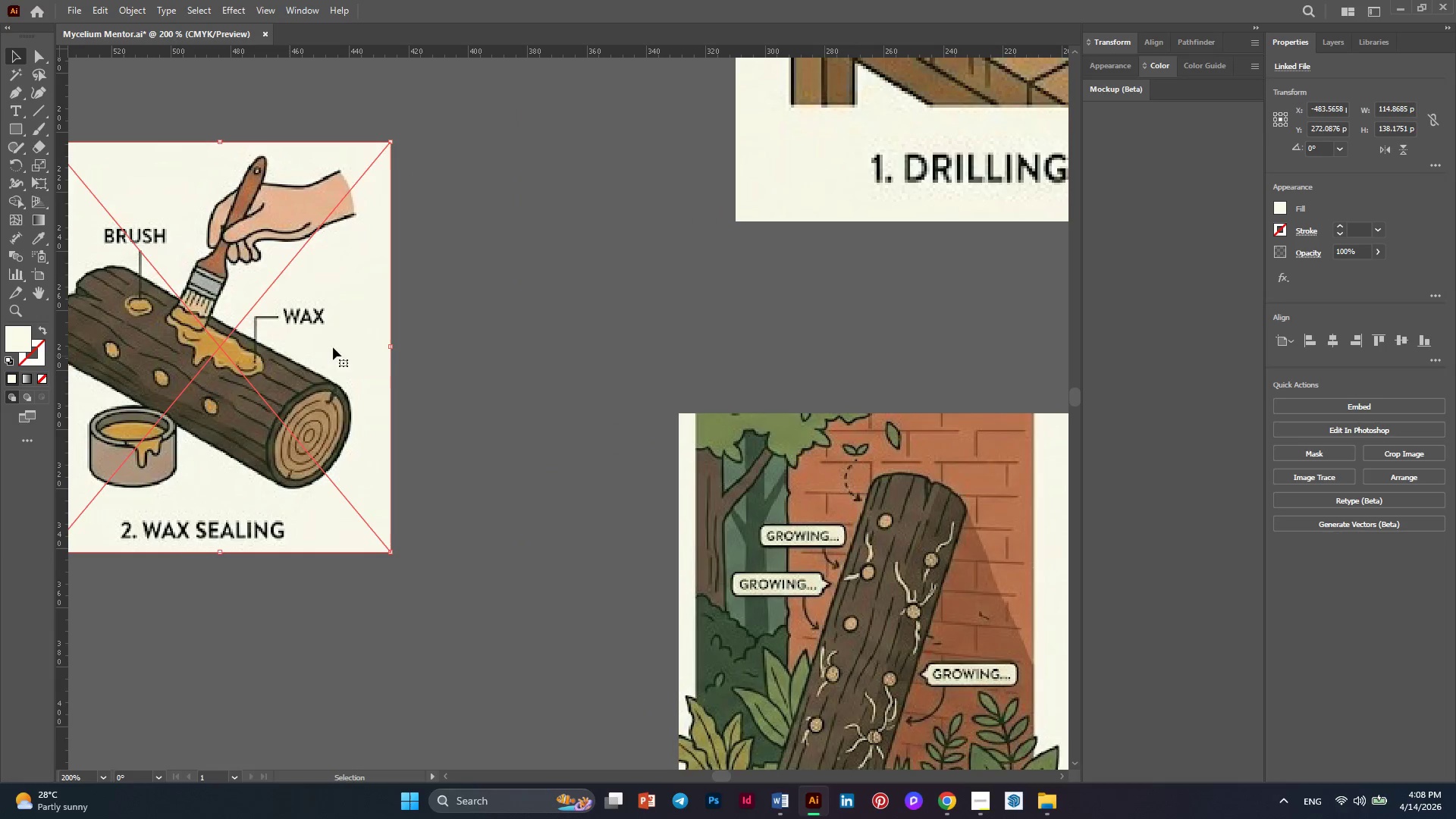 
scroll: coordinate [249, 366], scroll_direction: up, amount: 4.0
 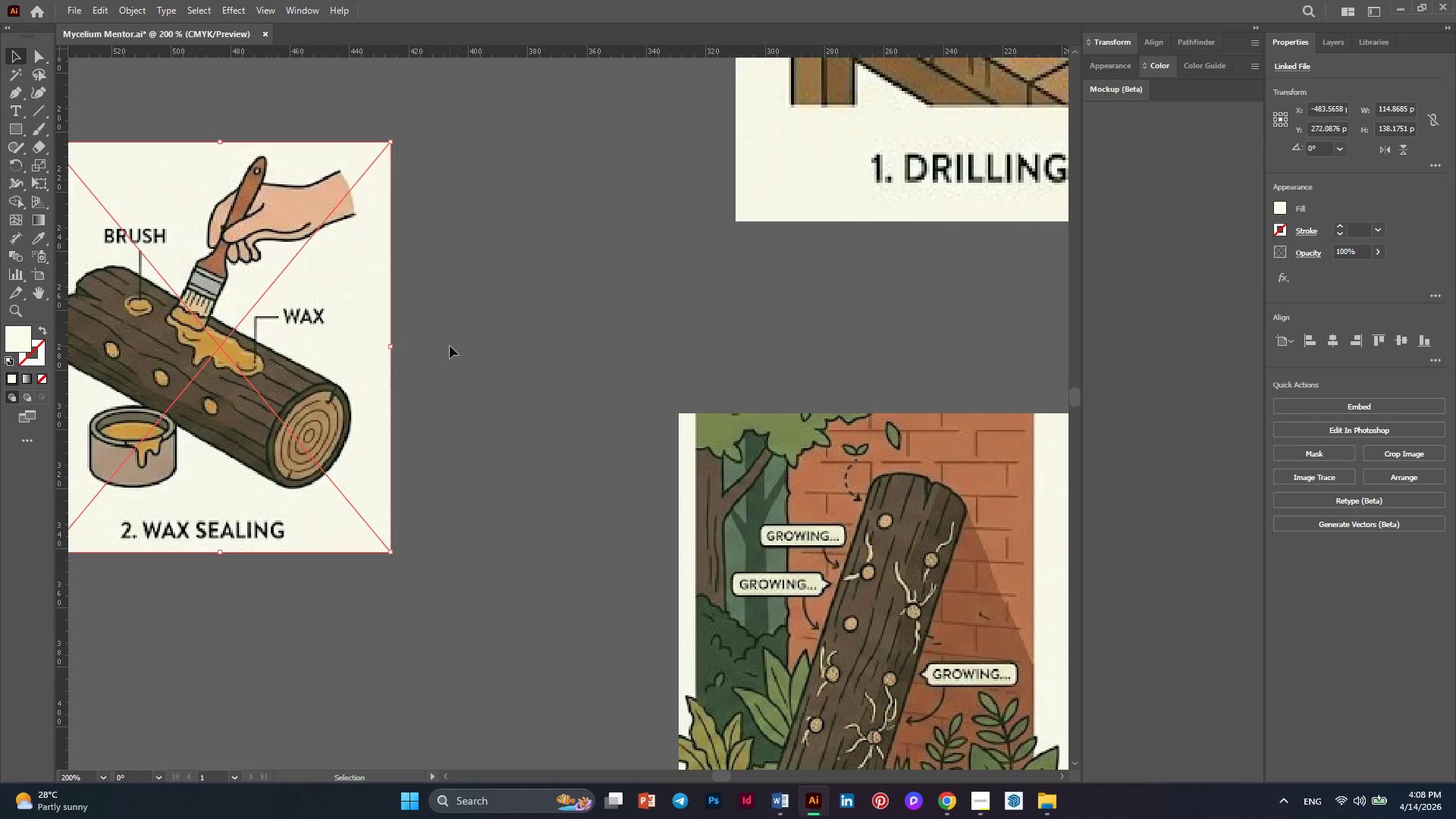 
hold_key(key=AltLeft, duration=0.34)
scroll: coordinate [450, 346], scroll_direction: down, amount: 1.0
 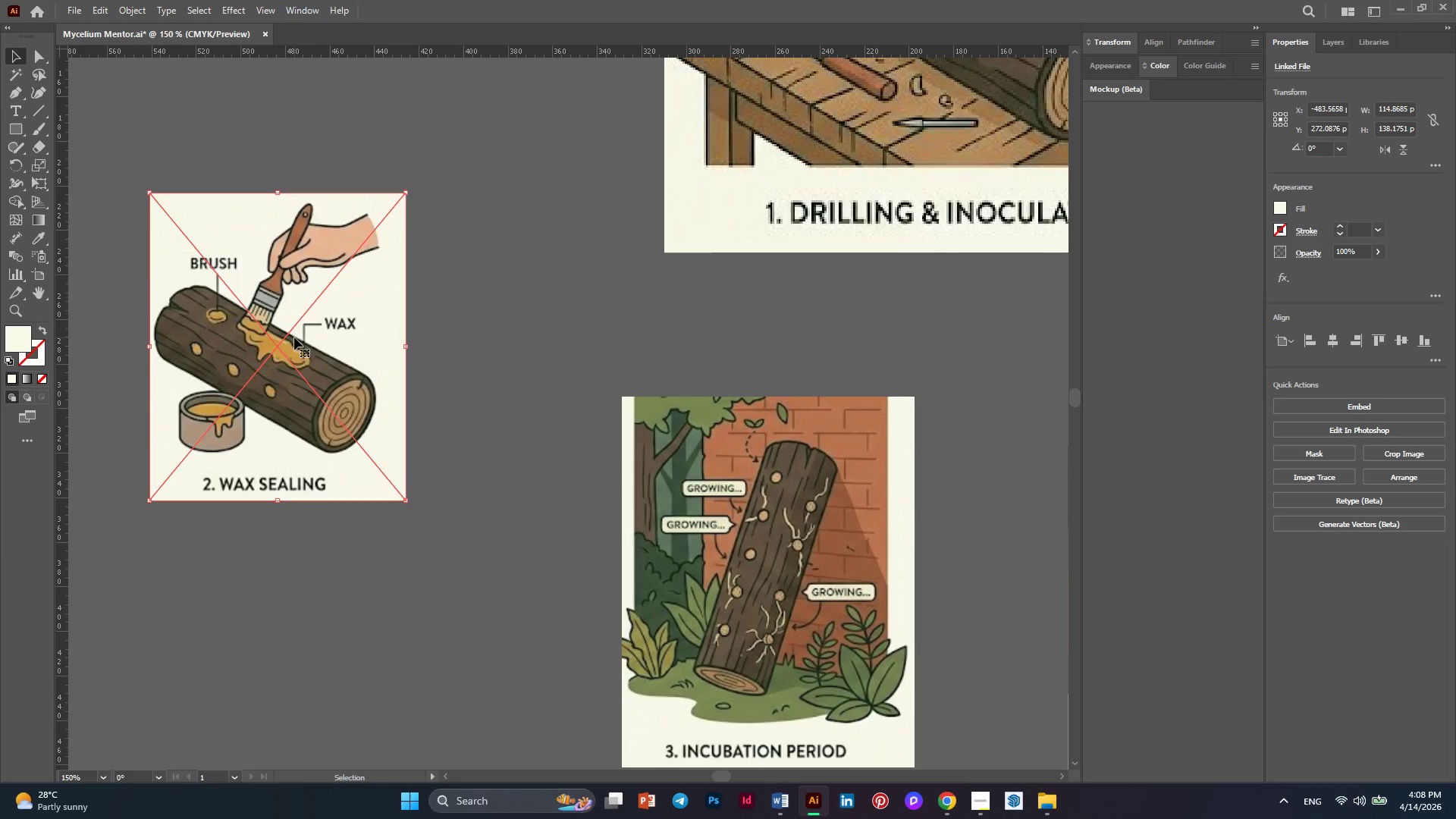 
right_click([293, 334])
 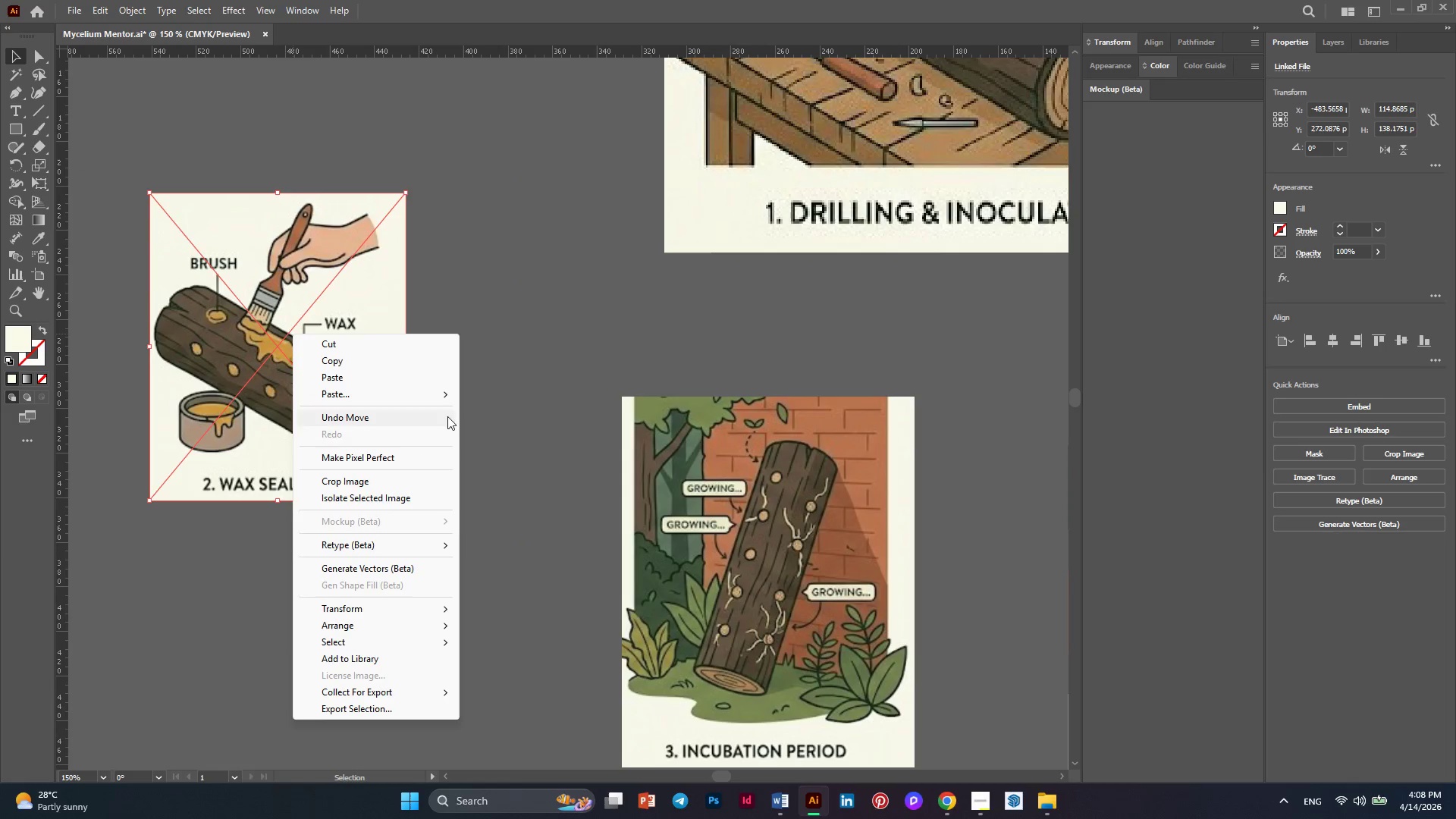 
left_click([497, 303])
 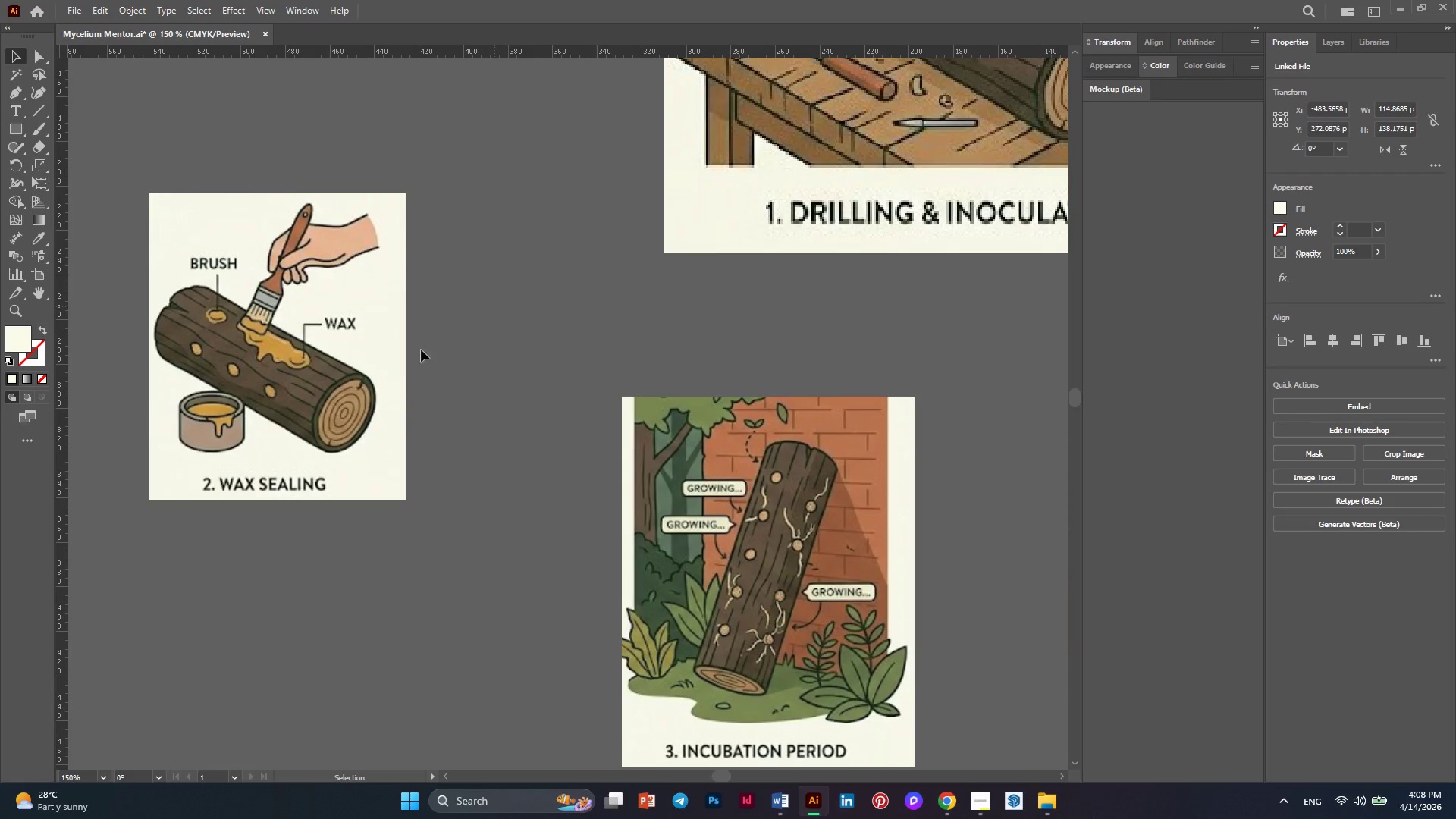 
hold_key(key=AltLeft, duration=0.34)
scroll: coordinate [284, 379], scroll_direction: down, amount: 2.0
 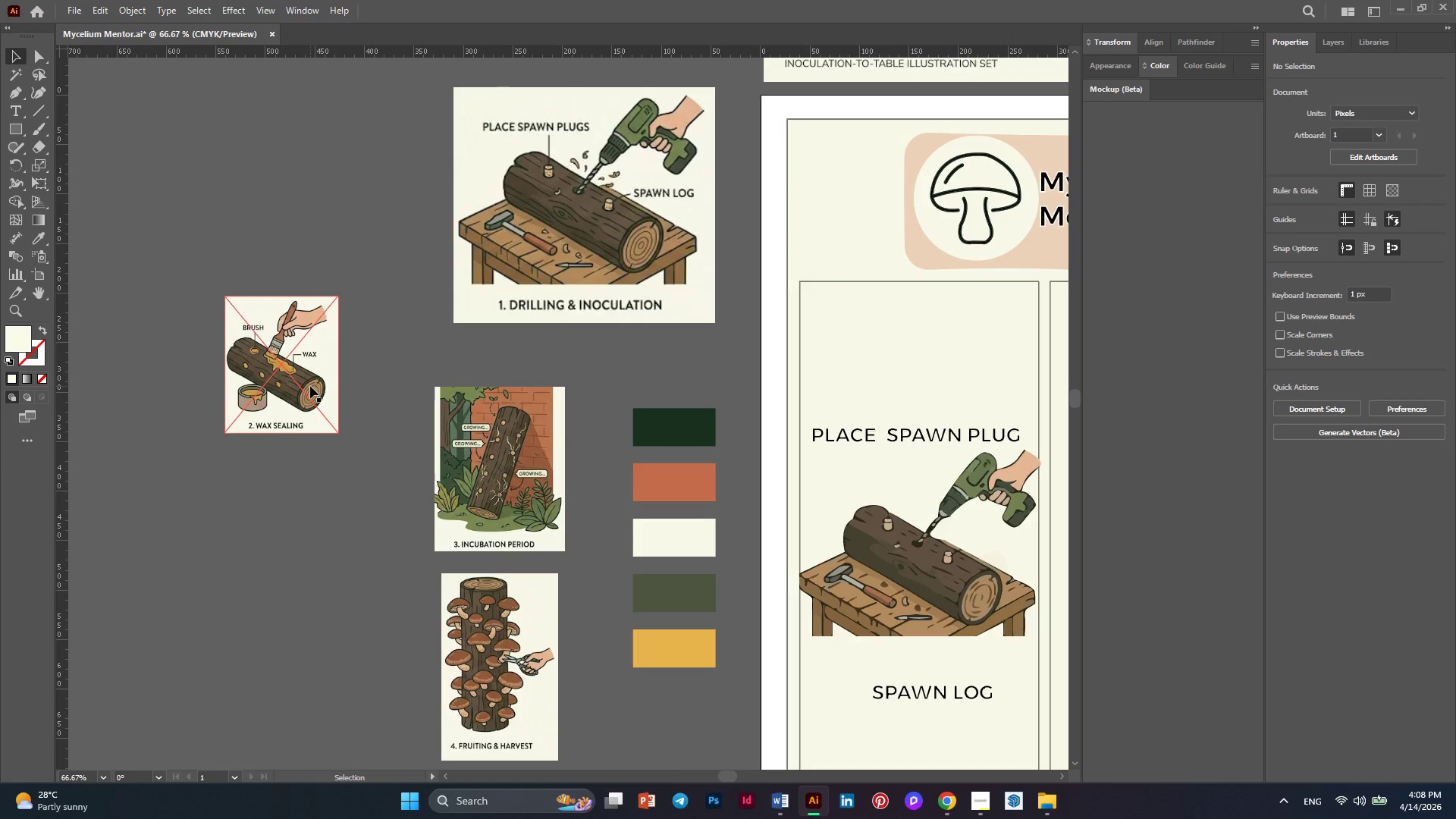 
key(Control+Z)
 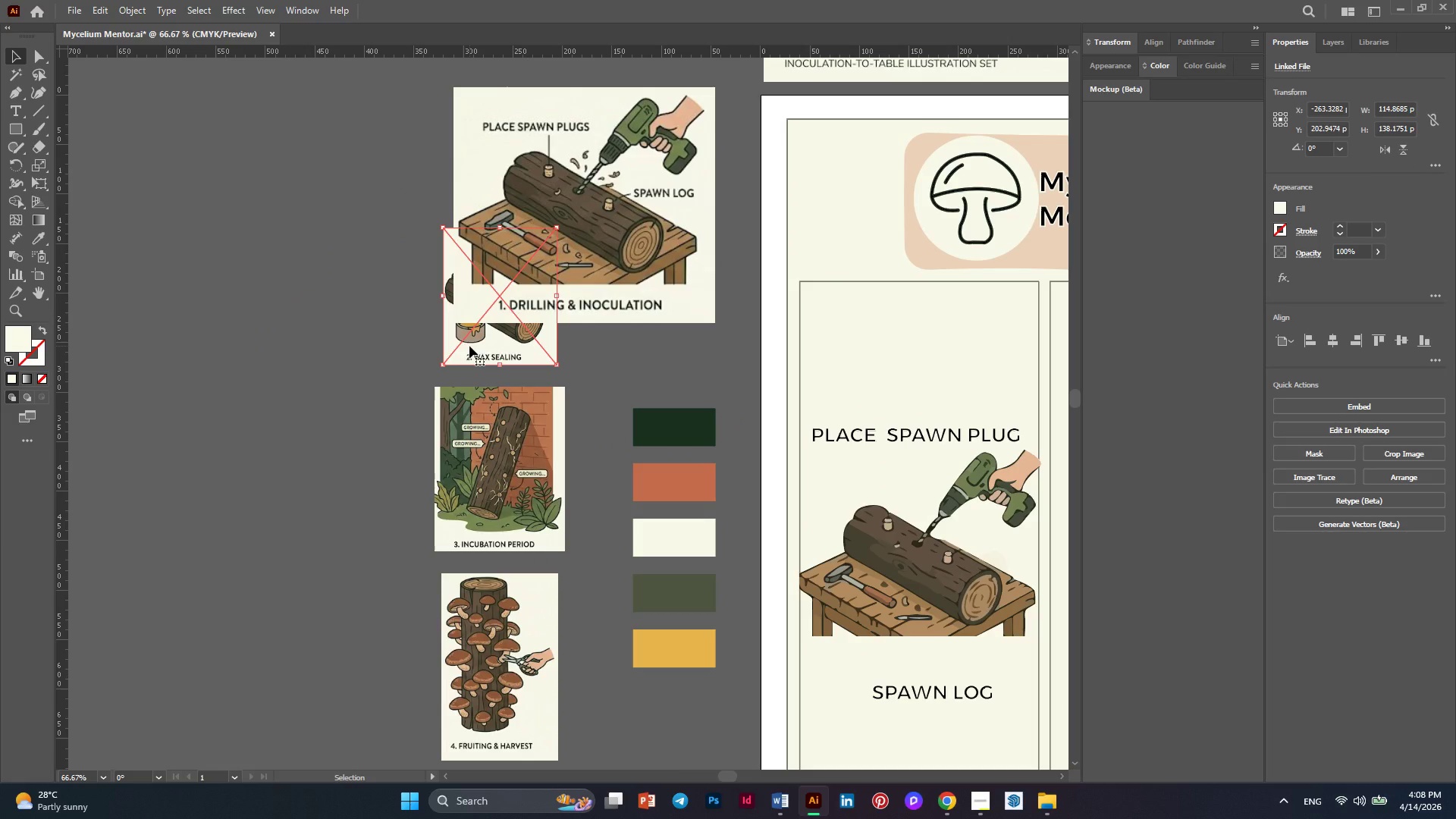 
hold_key(key=AltLeft, duration=0.86)
left_click_drag(start_coordinate=[469, 346], to_coordinate=[208, 362])
 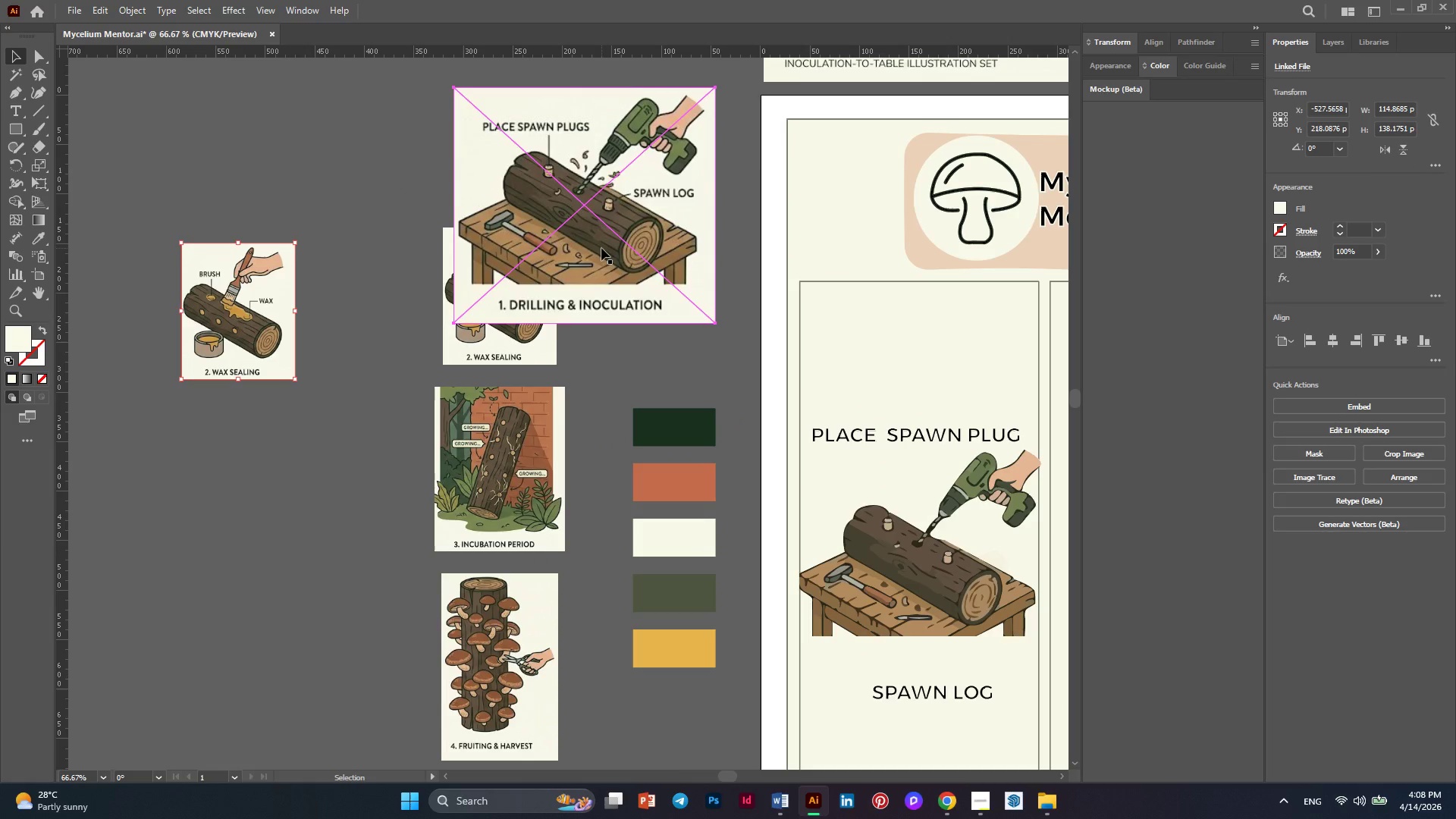 
left_click_drag(start_coordinate=[601, 248], to_coordinate=[527, 127])
 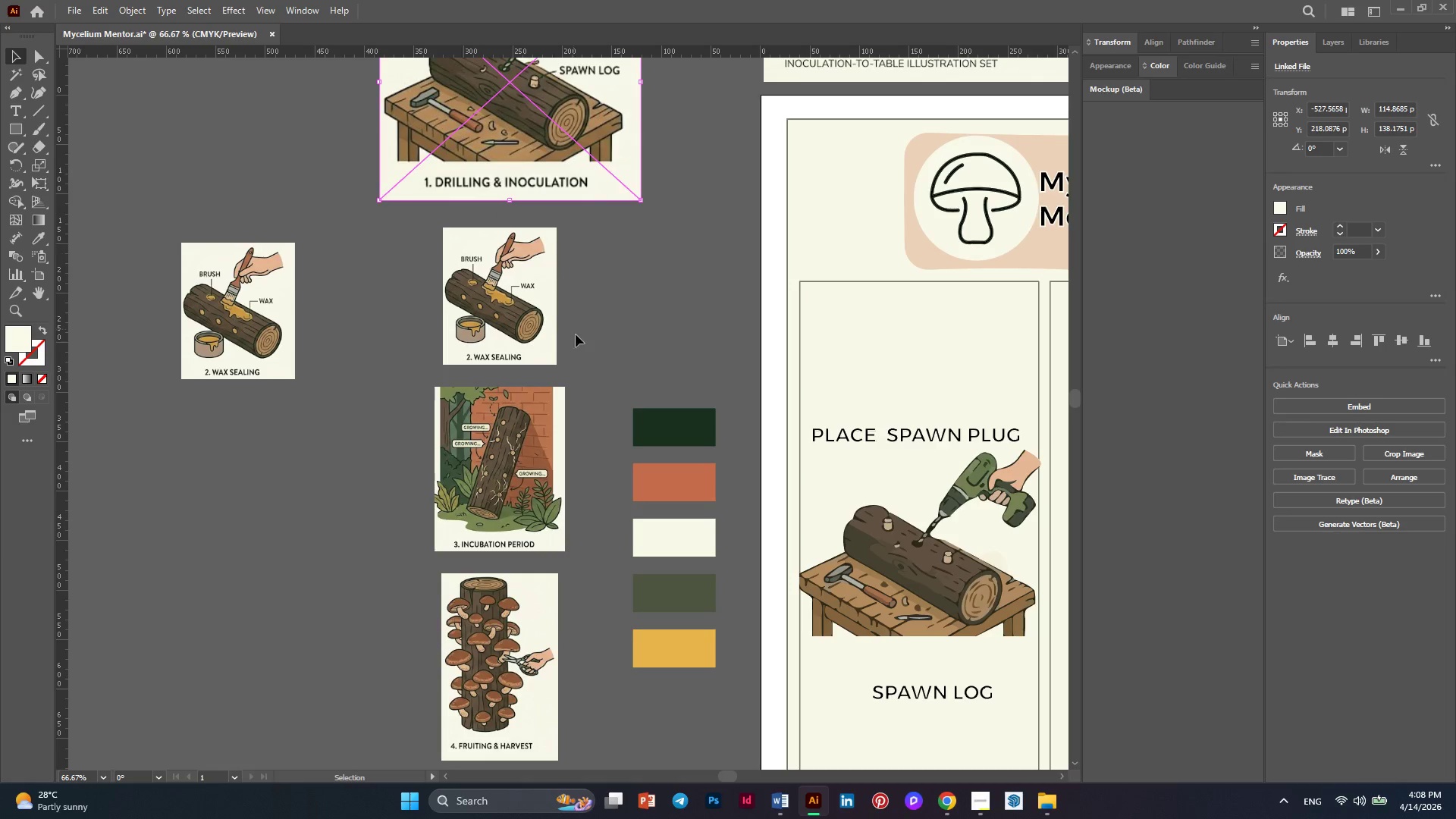 
key(Alt+AltLeft)
 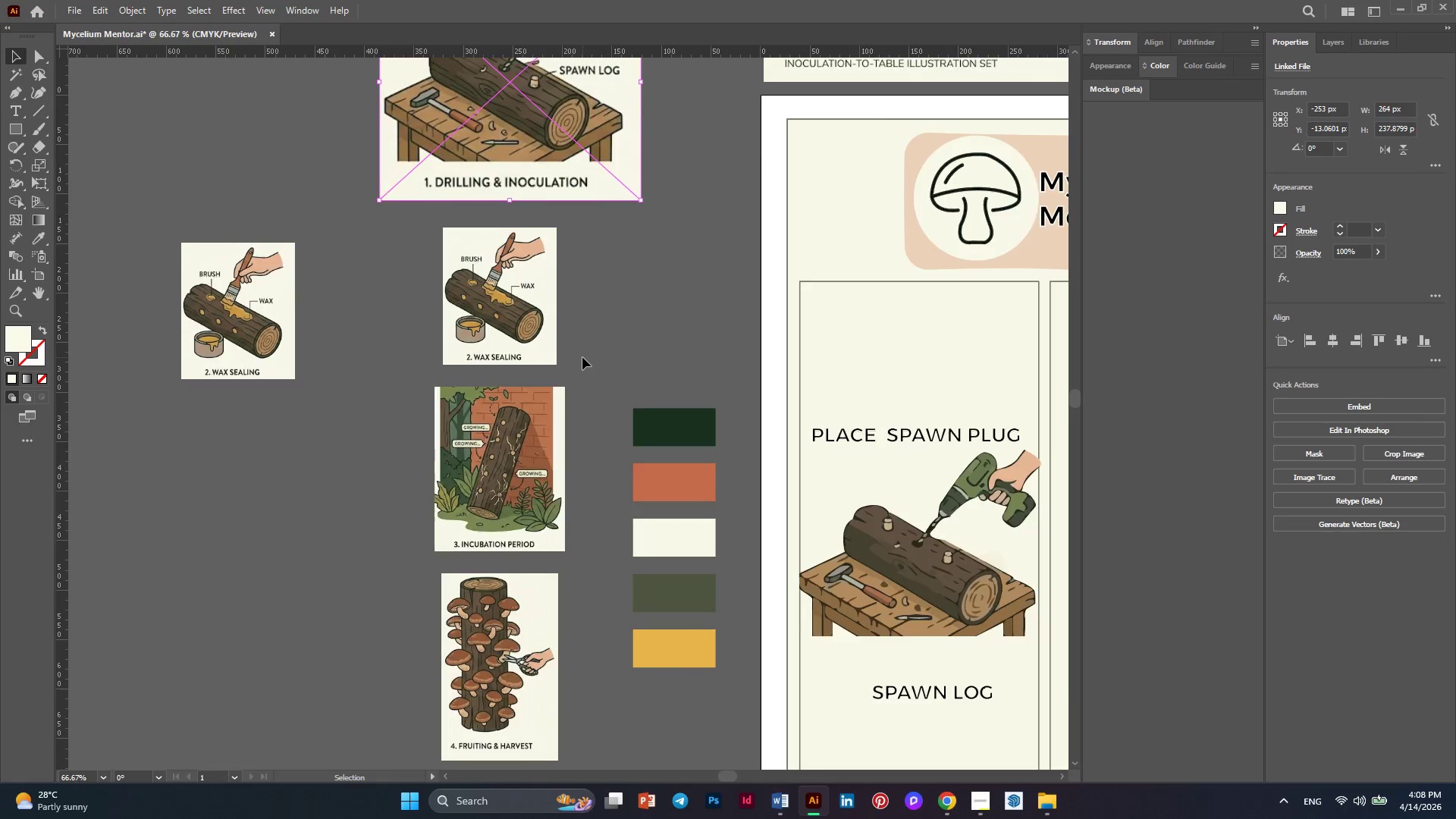 
scroll: coordinate [582, 357], scroll_direction: down, amount: 1.0
 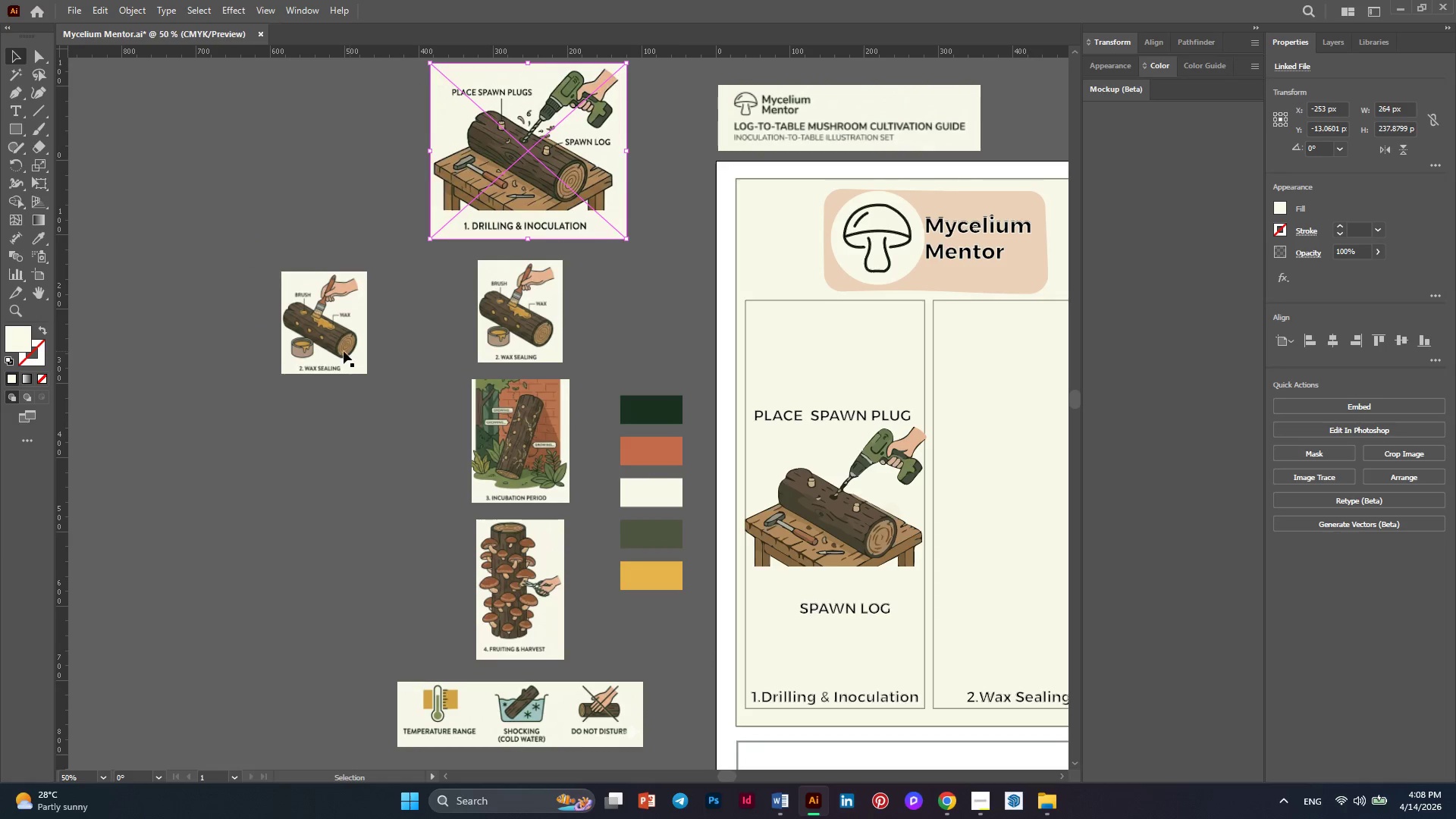 
hold_key(key=AltLeft, duration=0.42)
scroll: coordinate [343, 351], scroll_direction: up, amount: 1.0
 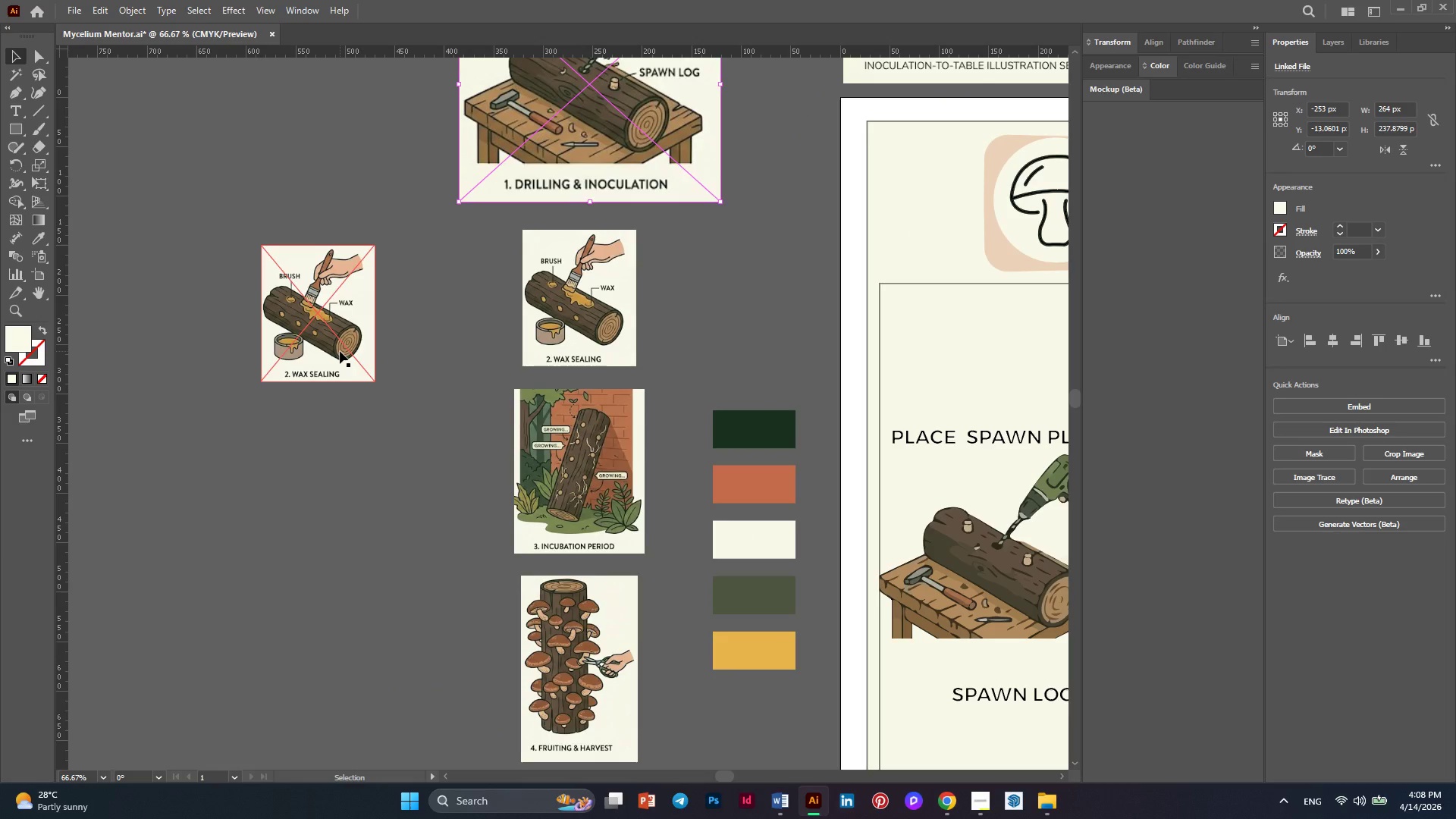 
left_click([321, 345])
 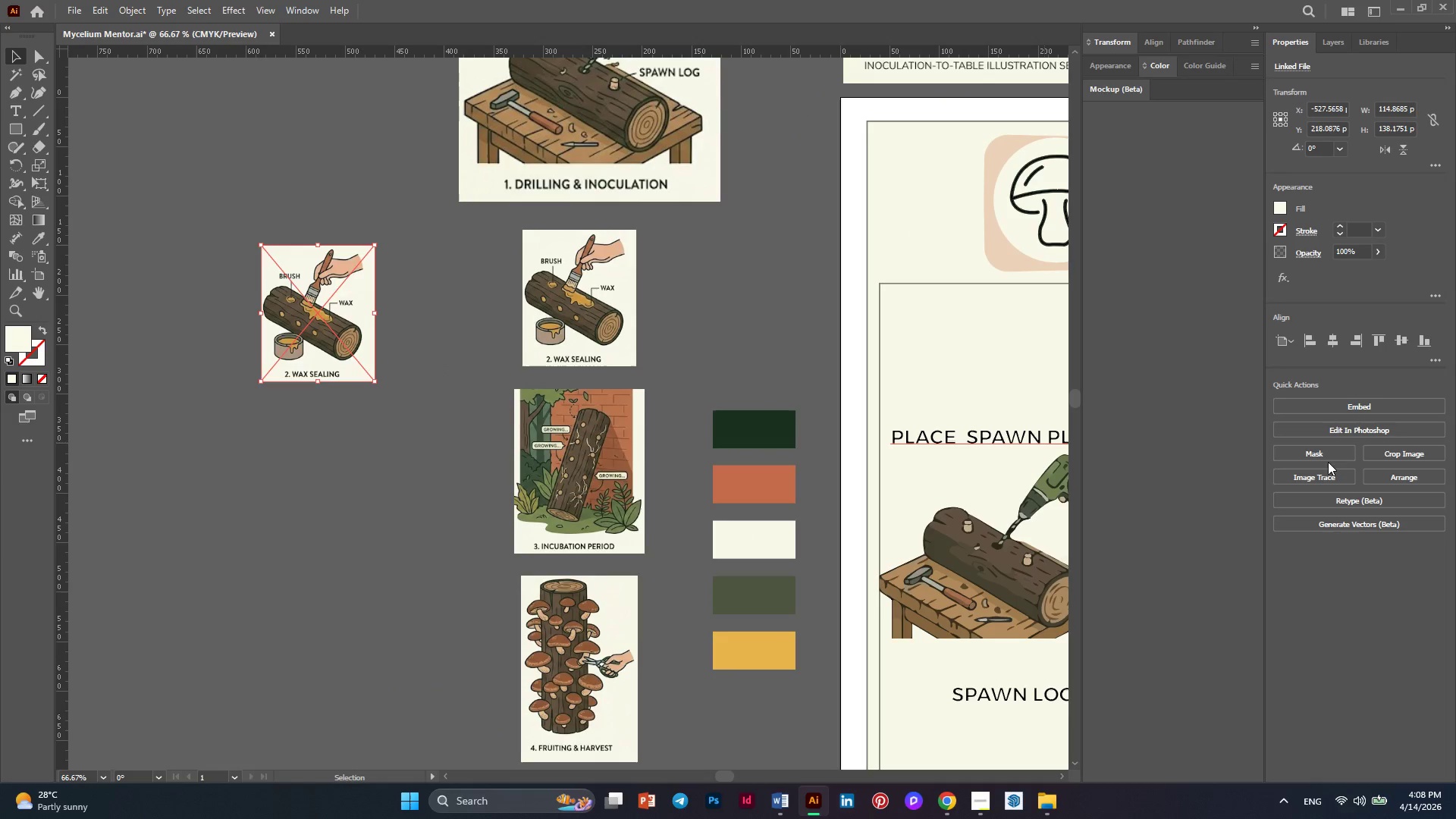 
left_click([1328, 477])
 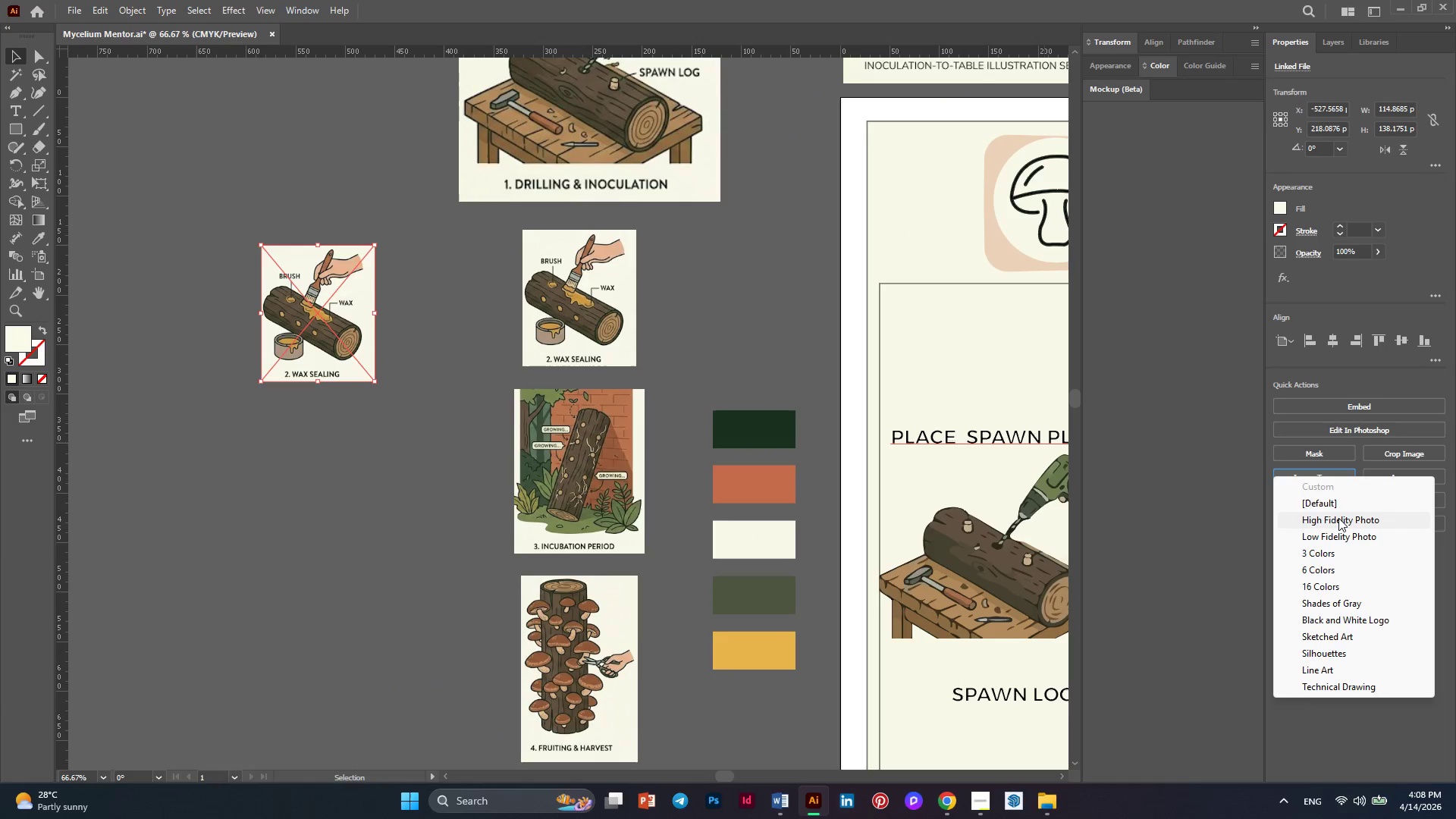 
left_click([1338, 518])
 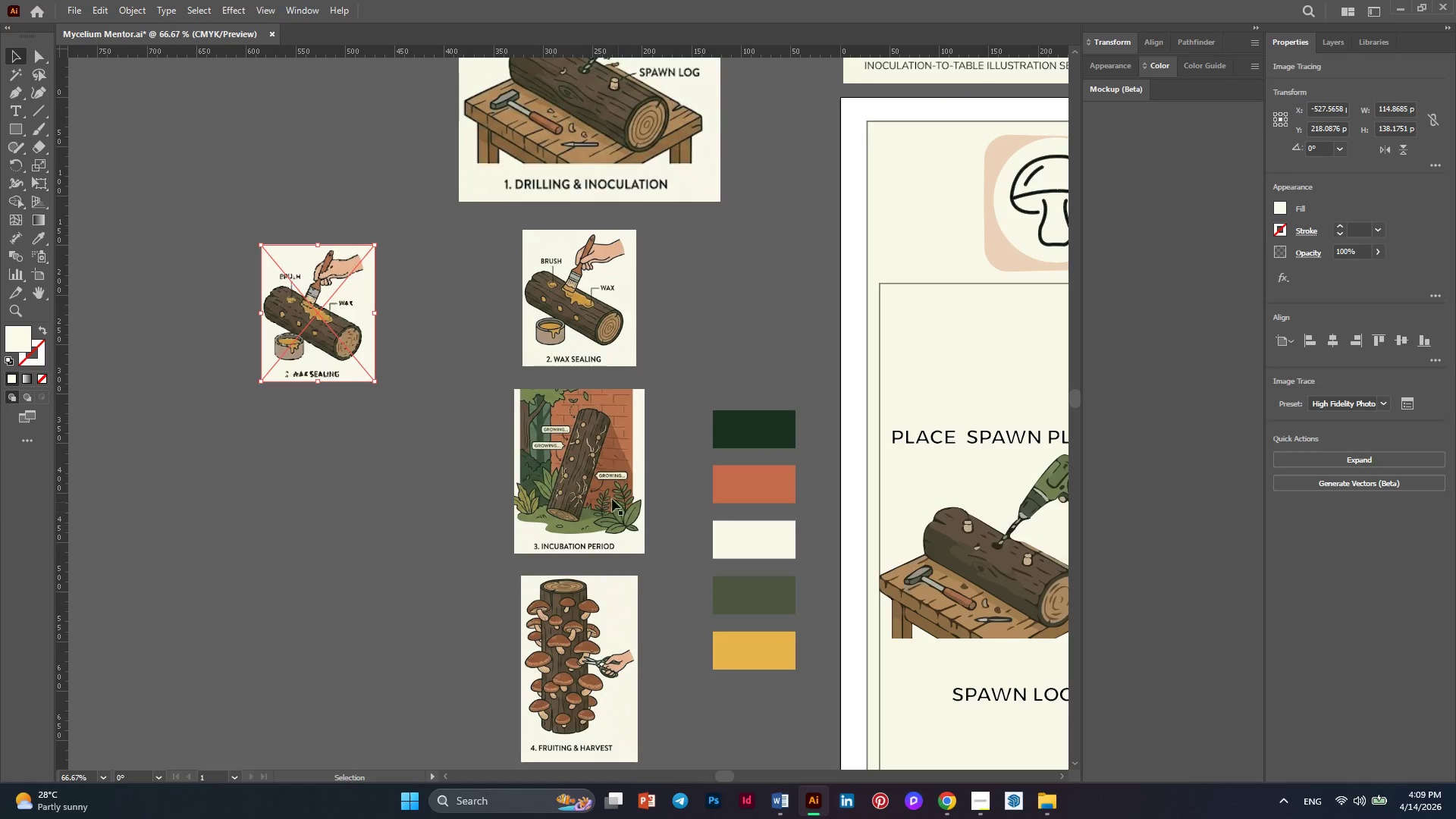 
hold_key(key=AltLeft, duration=1.75)
scroll: coordinate [237, 320], scroll_direction: up, amount: 5.0
 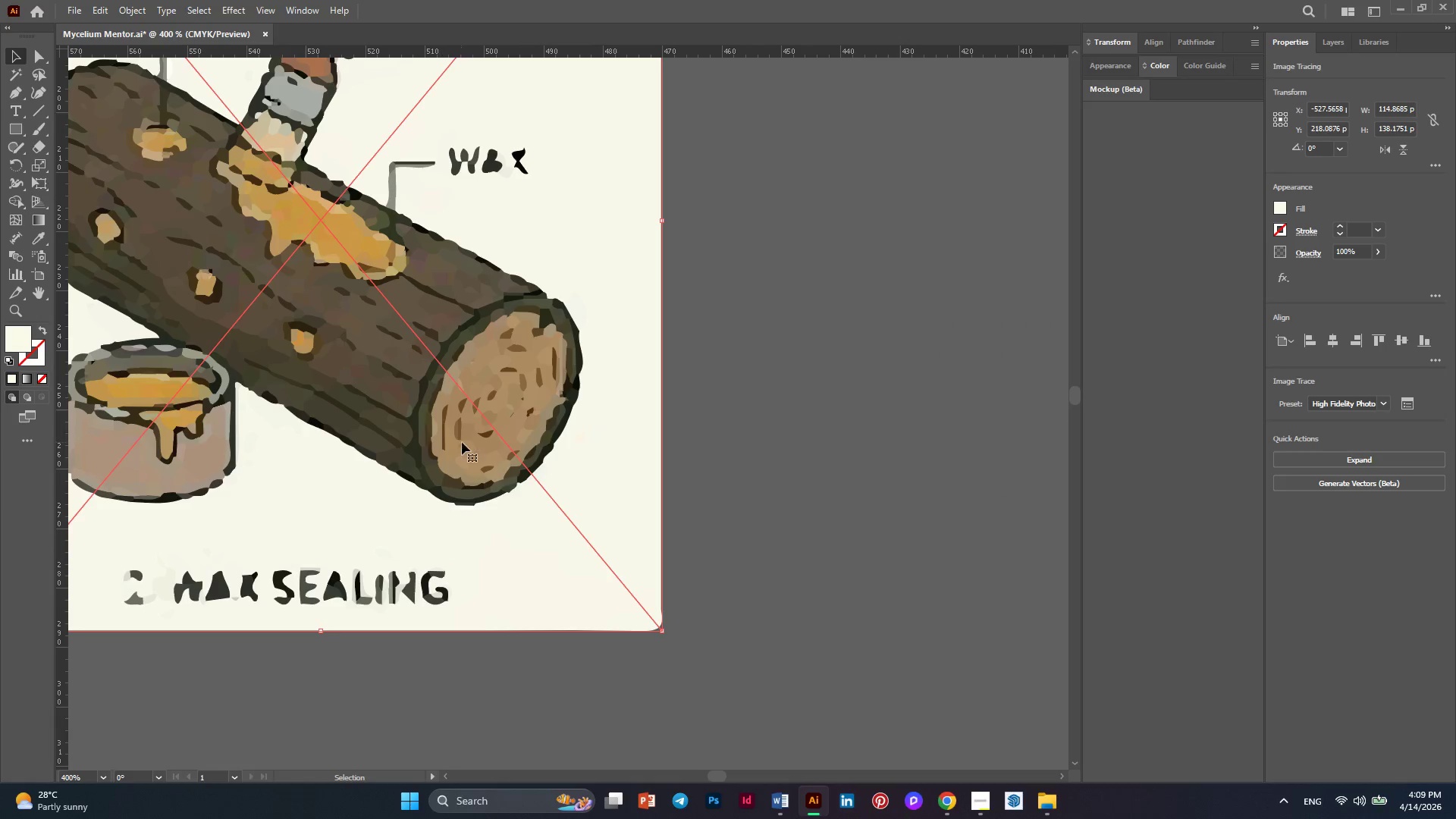 
hold_key(key=AltLeft, duration=0.36)
scroll: coordinate [466, 442], scroll_direction: down, amount: 1.0
 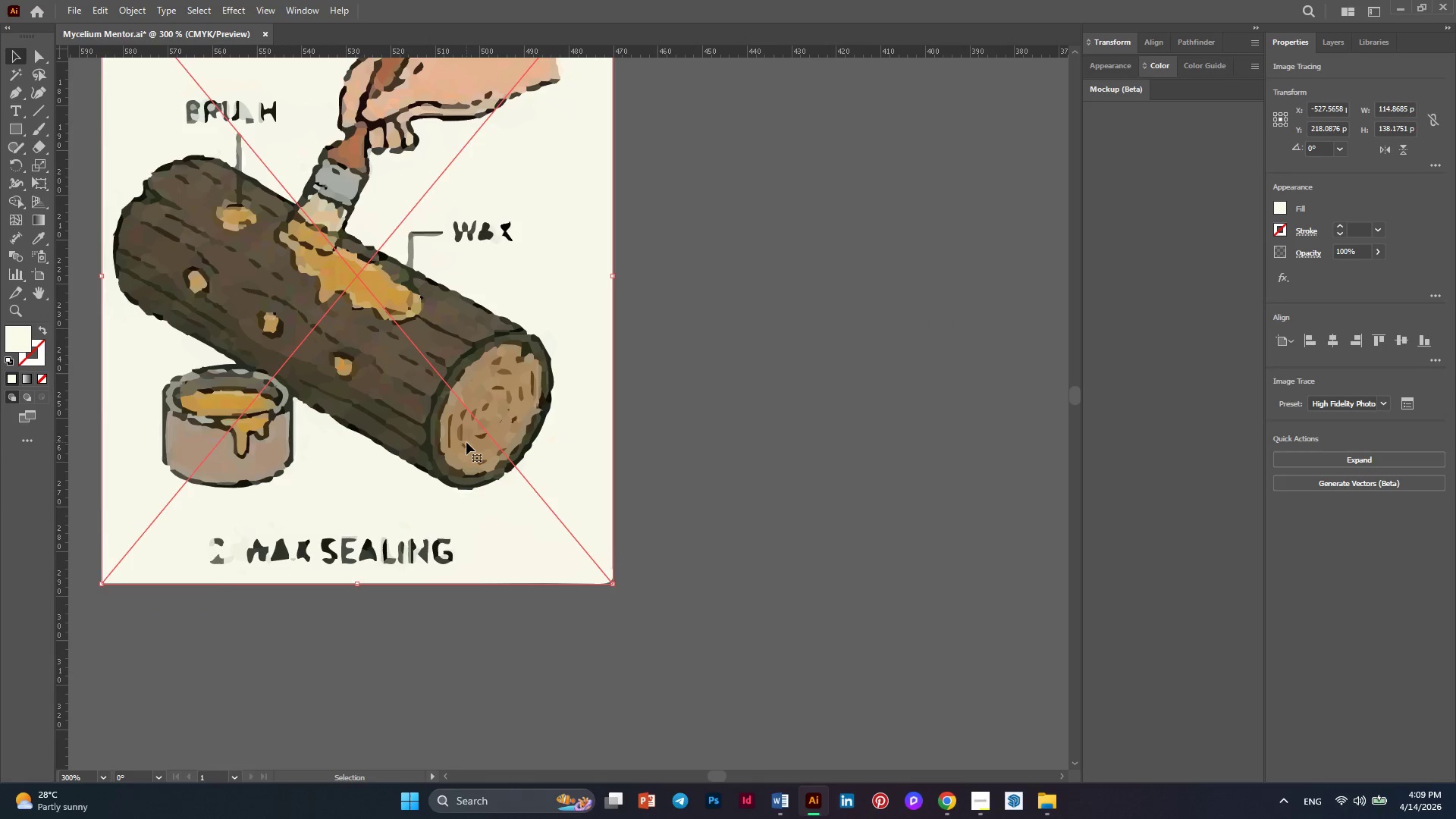 
key(Alt+AltLeft)
 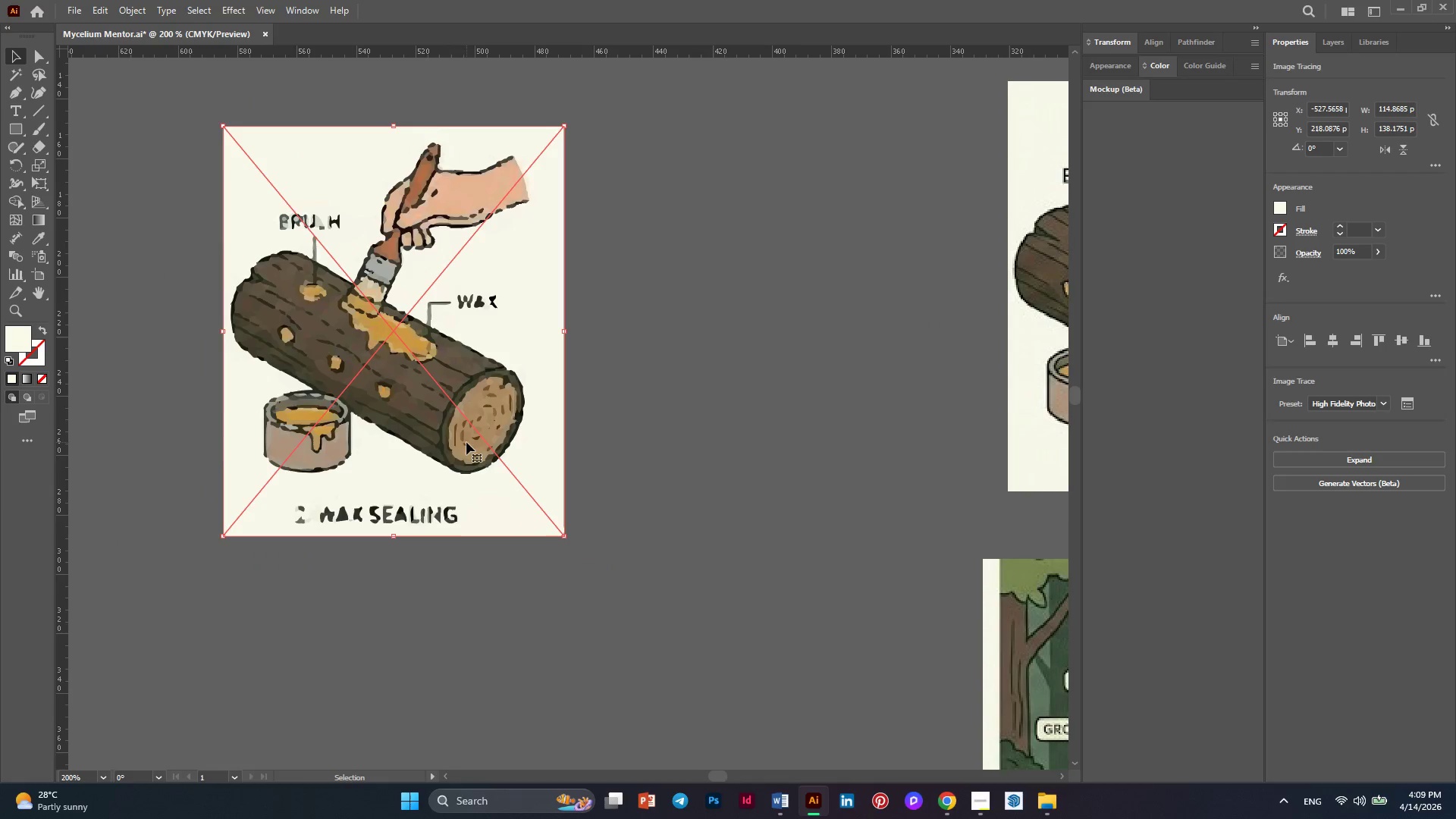 
key(Alt+AltLeft)
 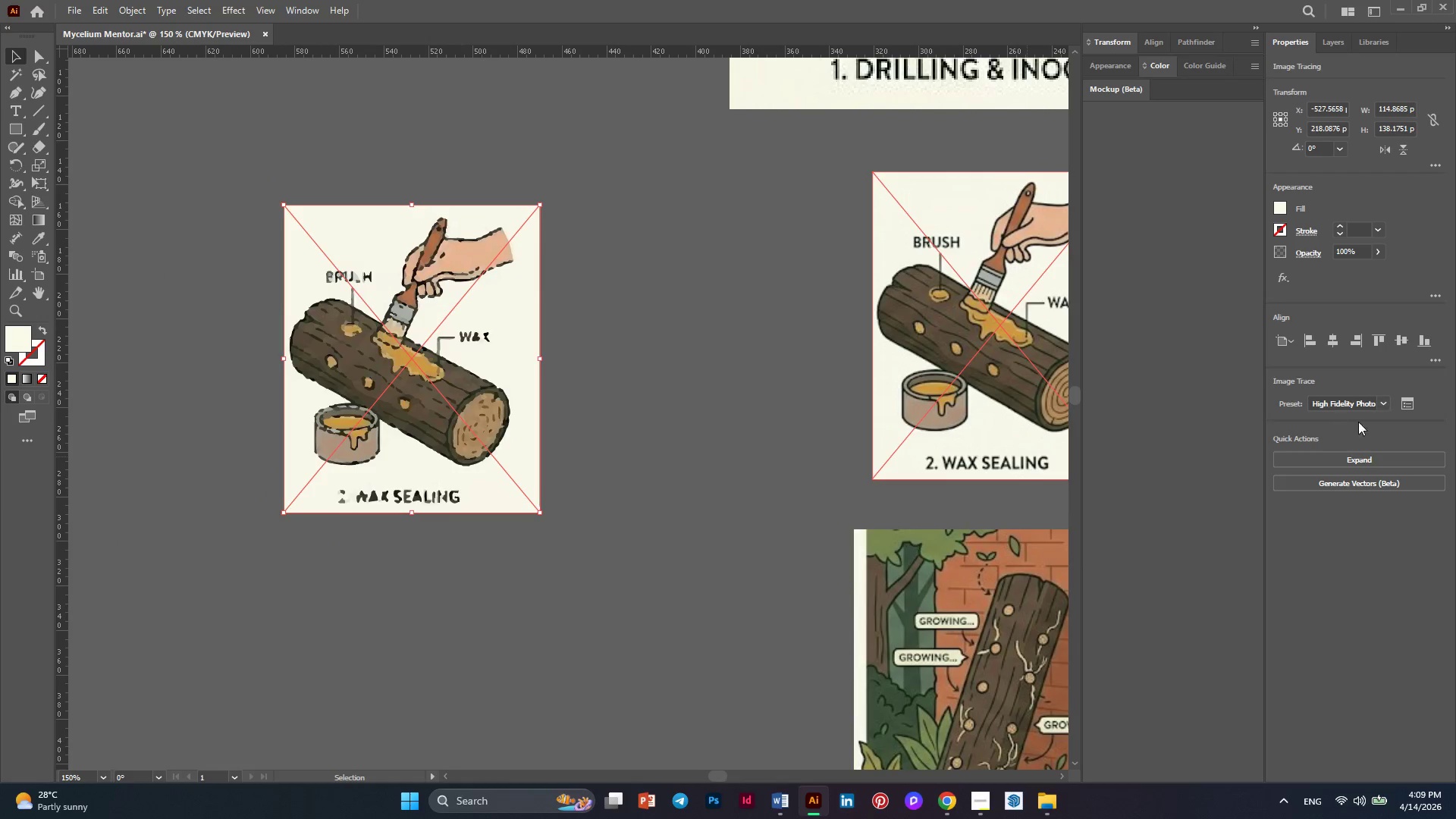 
left_click([1382, 406])
 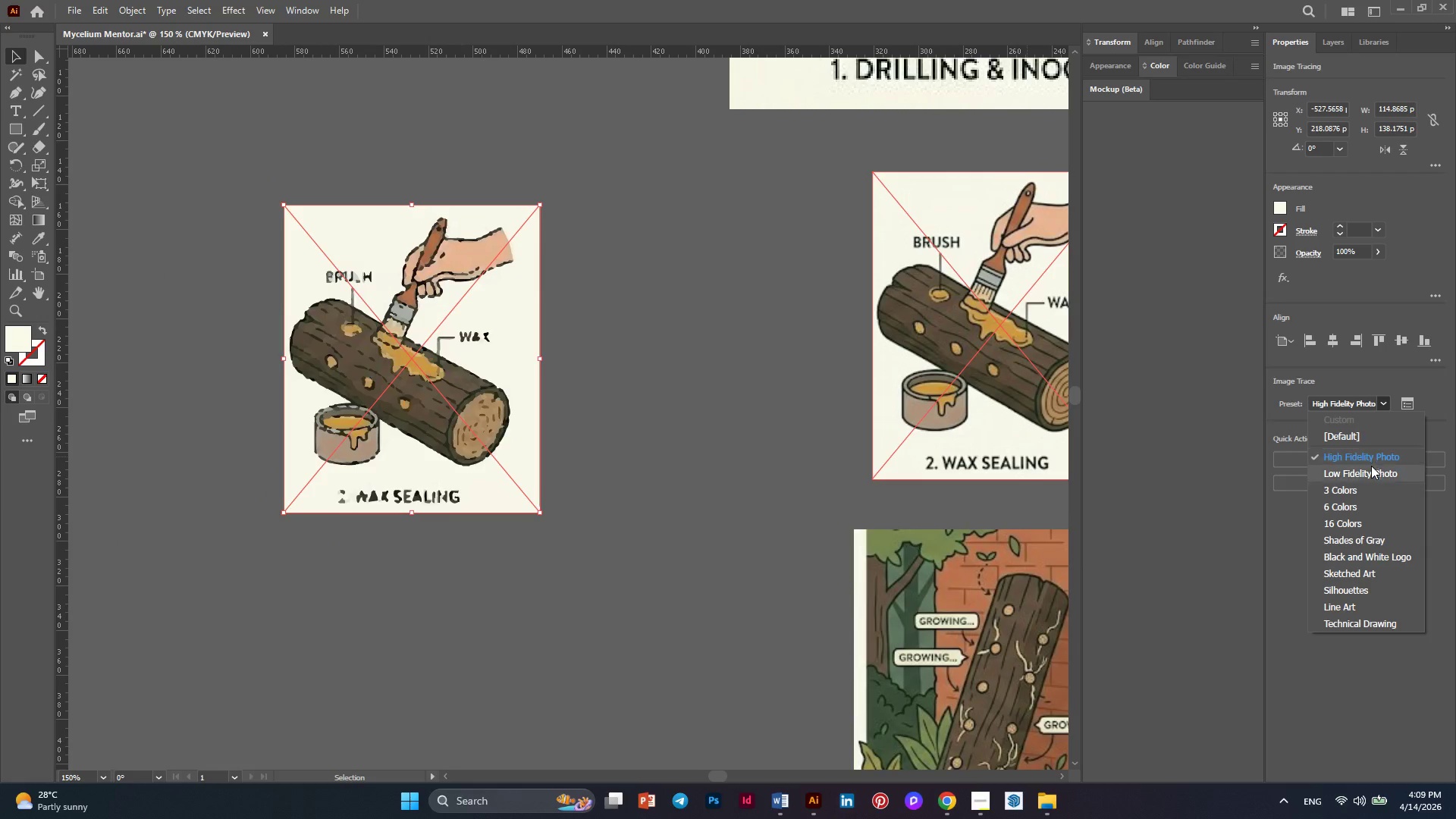 
left_click([1369, 470])
 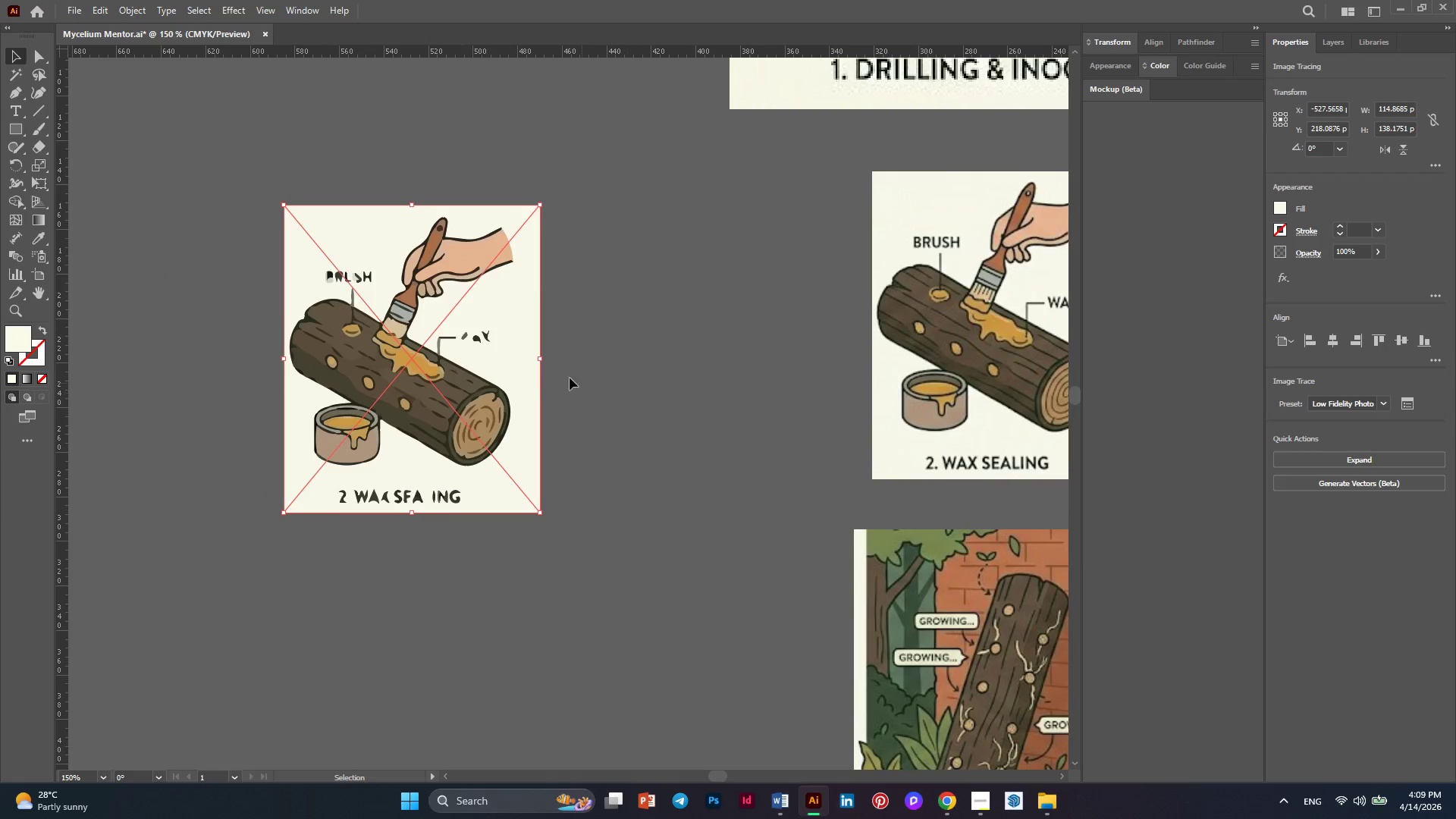 
hold_key(key=AltLeft, duration=0.55)
scroll: coordinate [378, 380], scroll_direction: up, amount: 1.0
 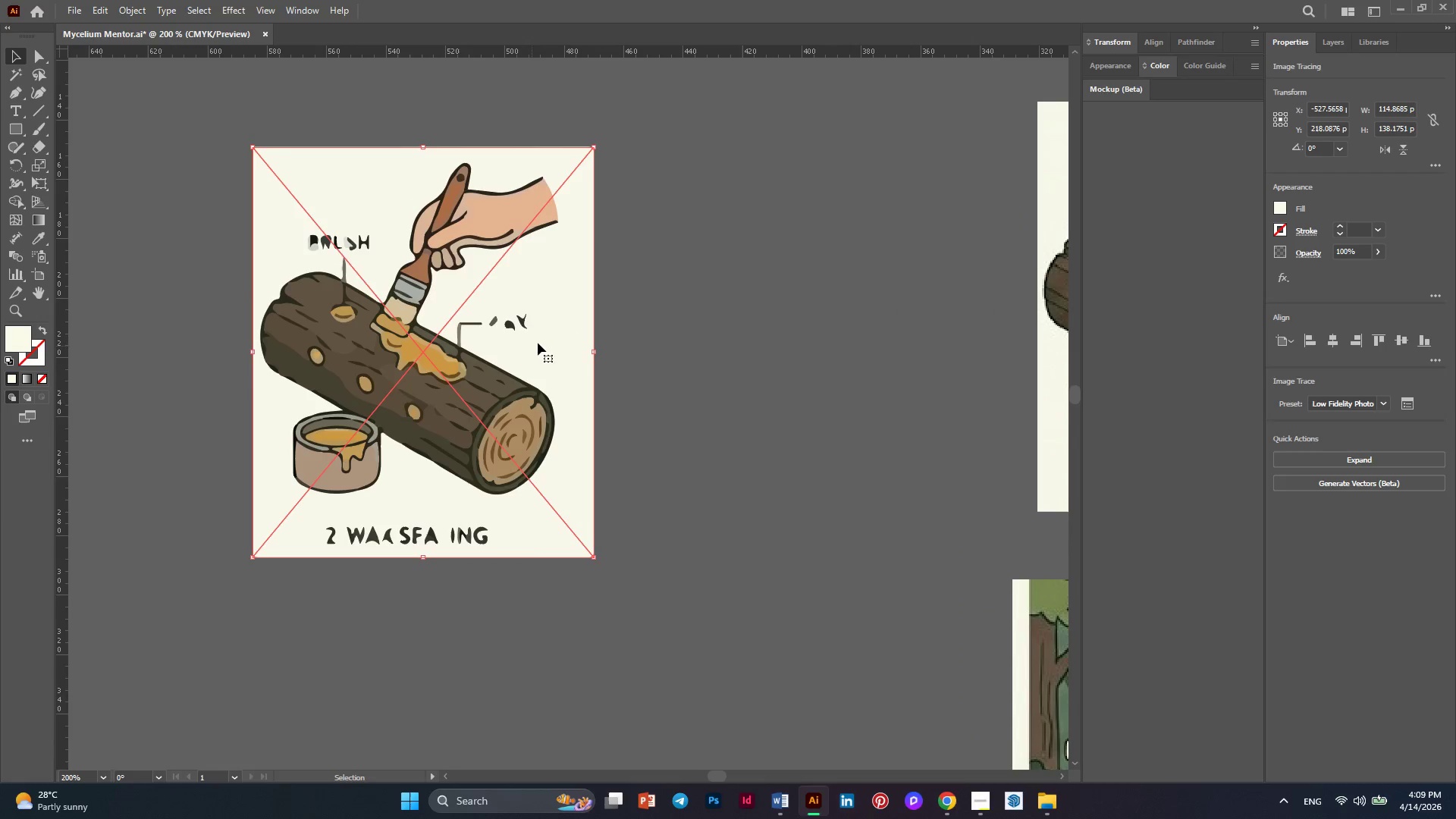 
left_click_drag(start_coordinate=[546, 337], to_coordinate=[553, 349])
 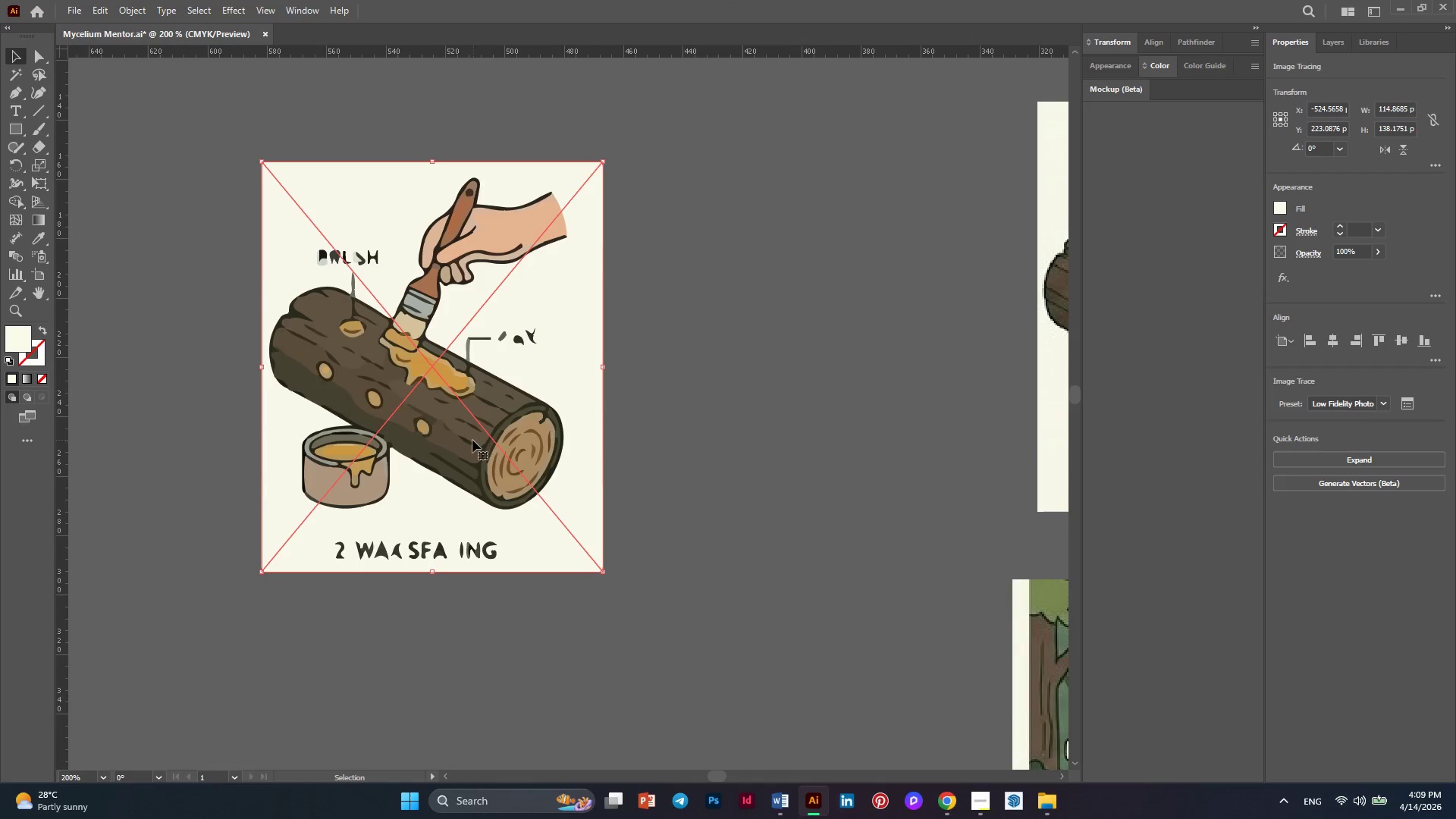 
hold_key(key=AltLeft, duration=0.62)
scroll: coordinate [474, 440], scroll_direction: down, amount: 2.0
 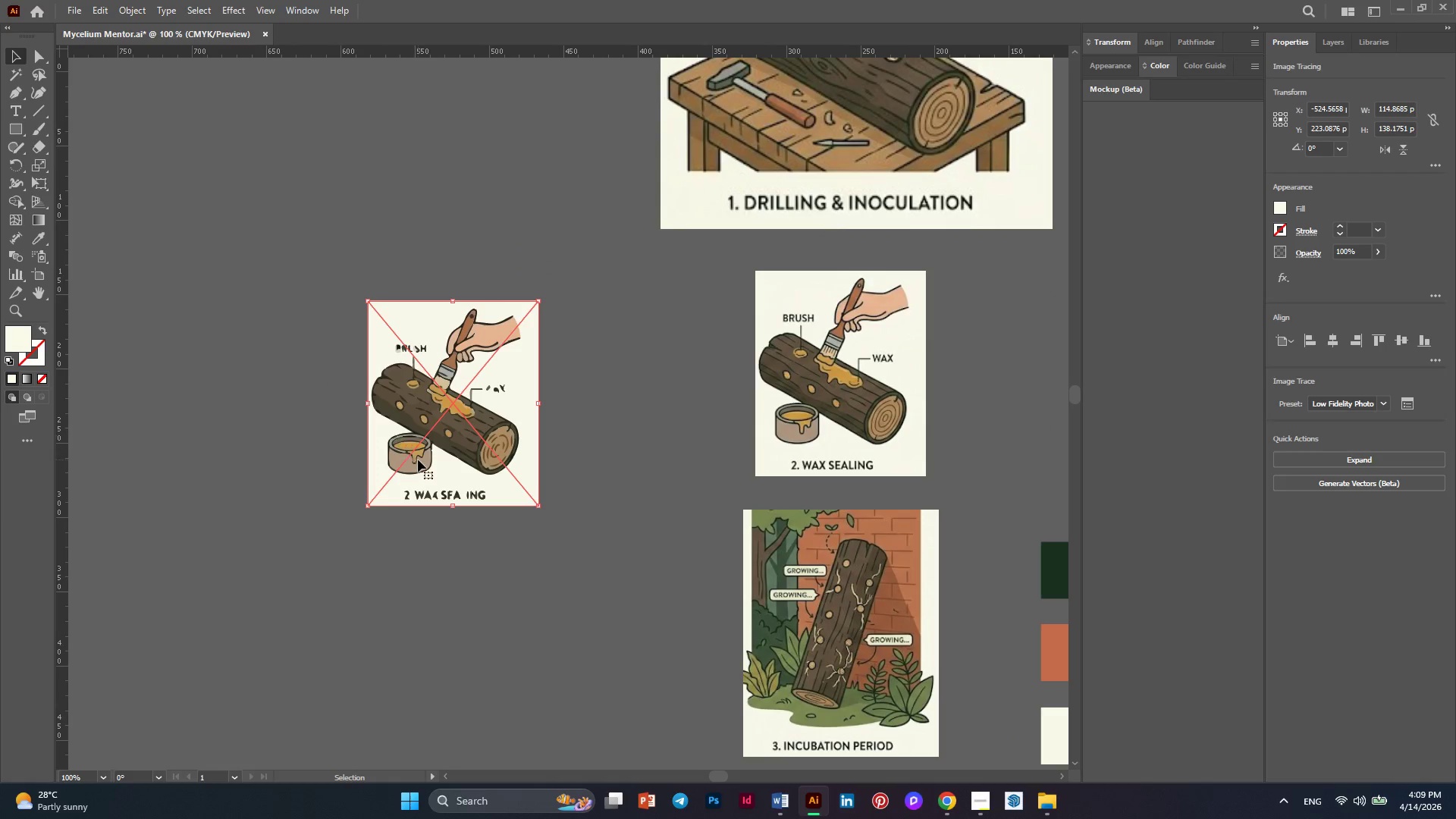 
hold_key(key=AltLeft, duration=0.73)
scroll: coordinate [509, 462], scroll_direction: up, amount: 1.0
 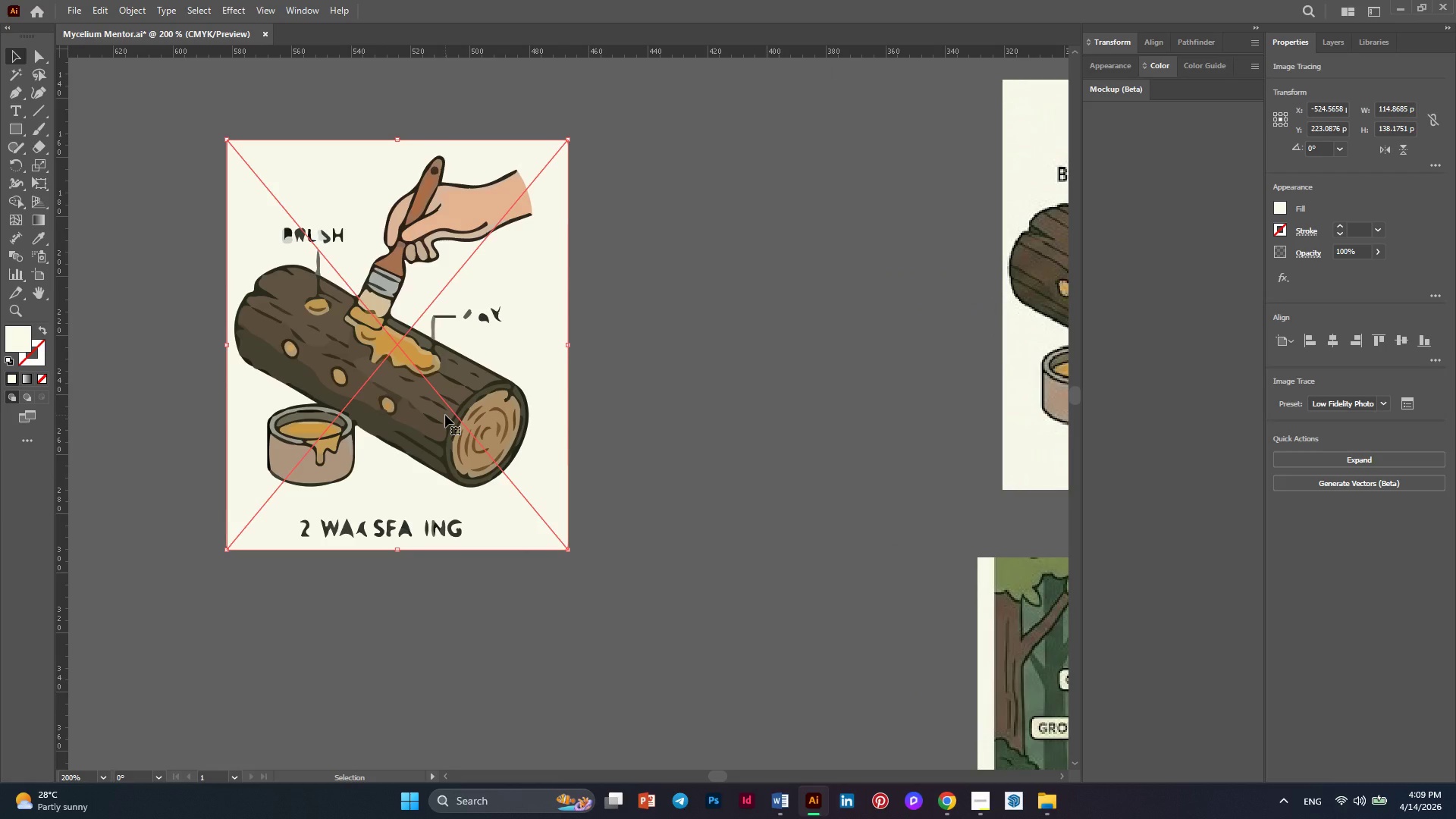 
hold_key(key=AltLeft, duration=0.53)
scroll: coordinate [445, 415], scroll_direction: down, amount: 2.0
 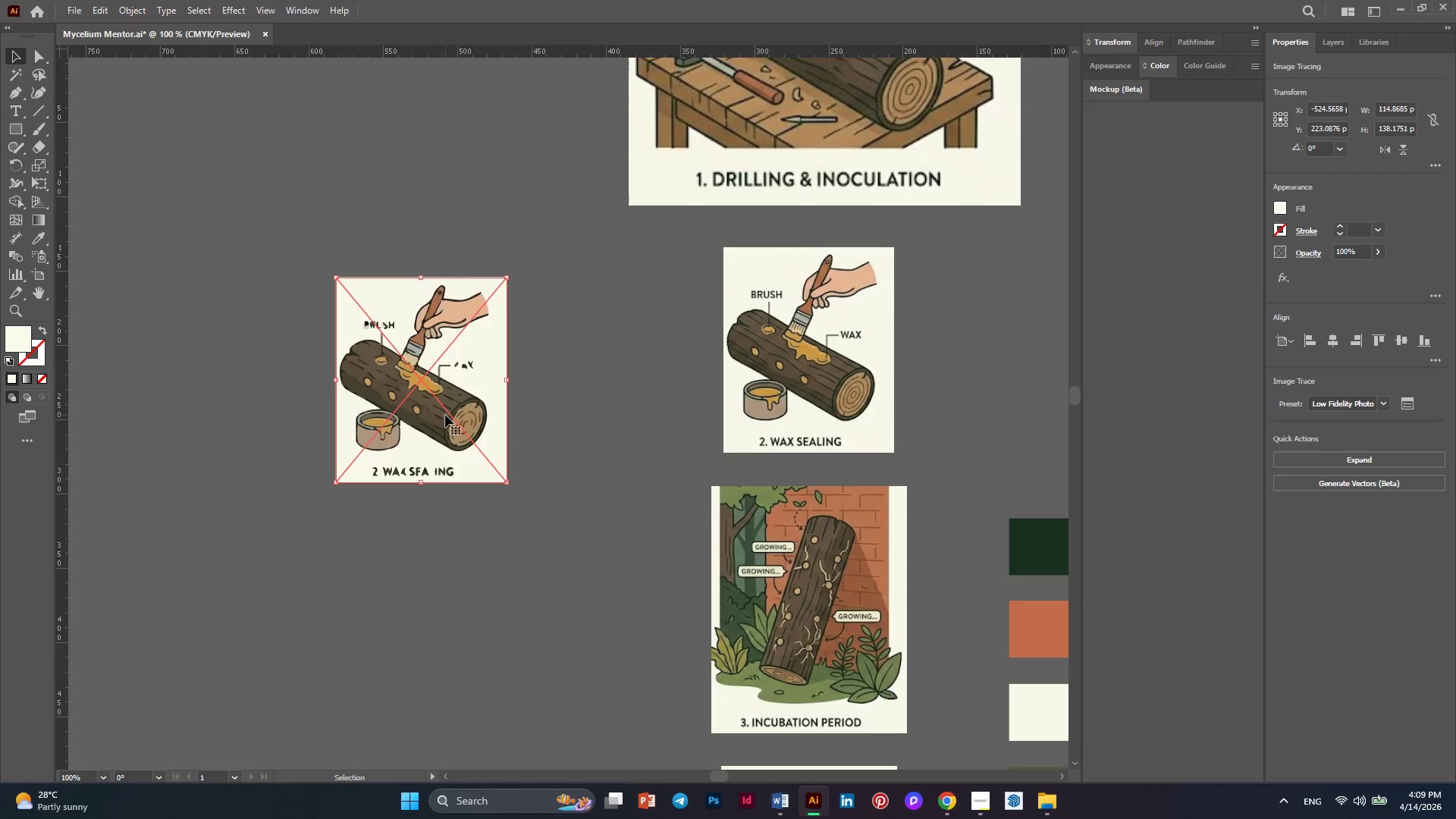 
hold_key(key=AltLeft, duration=0.31)
scroll: coordinate [445, 415], scroll_direction: down, amount: 2.0
 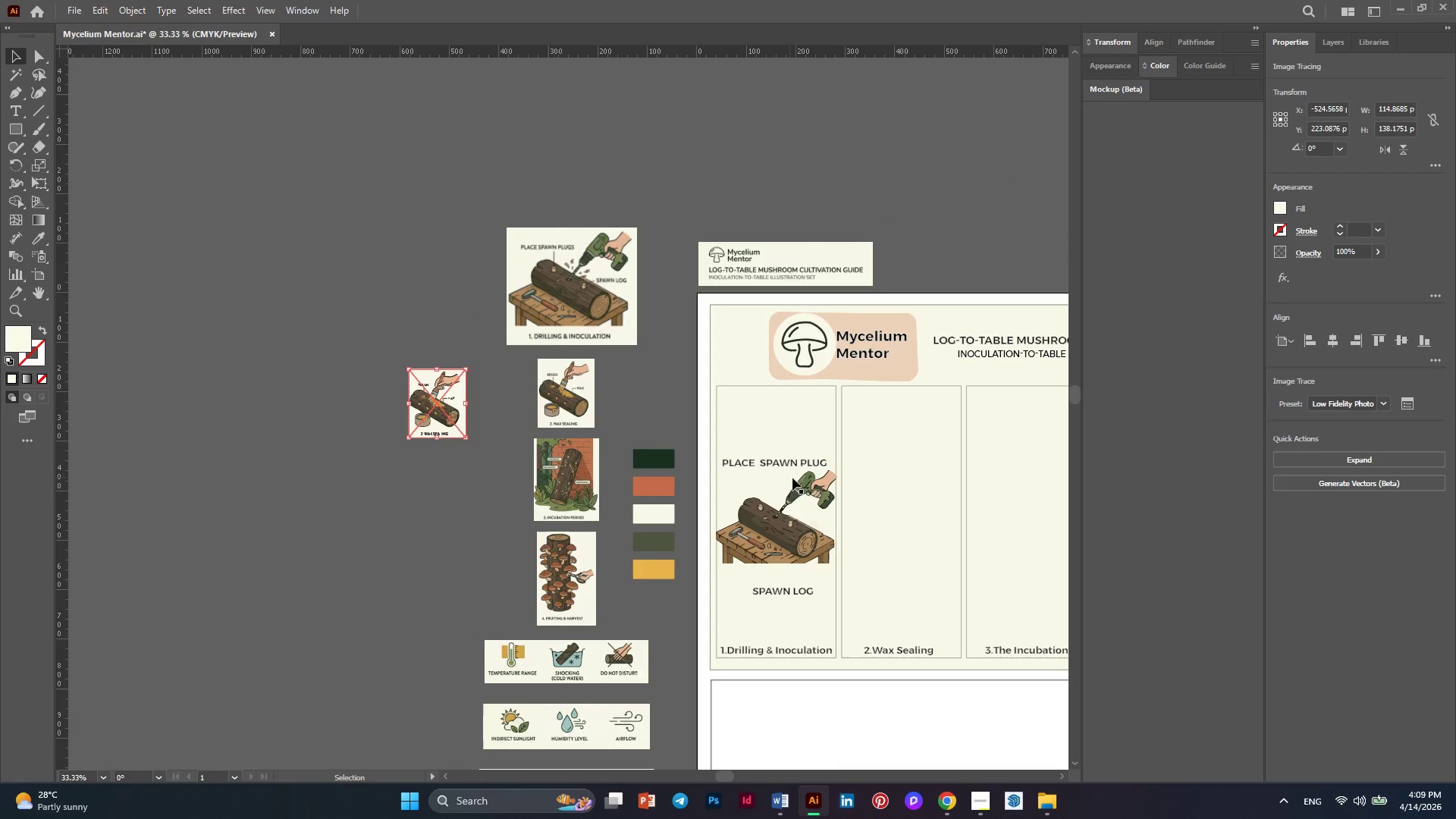 
hold_key(key=AltLeft, duration=0.39)
scroll: coordinate [829, 522], scroll_direction: up, amount: 2.0
 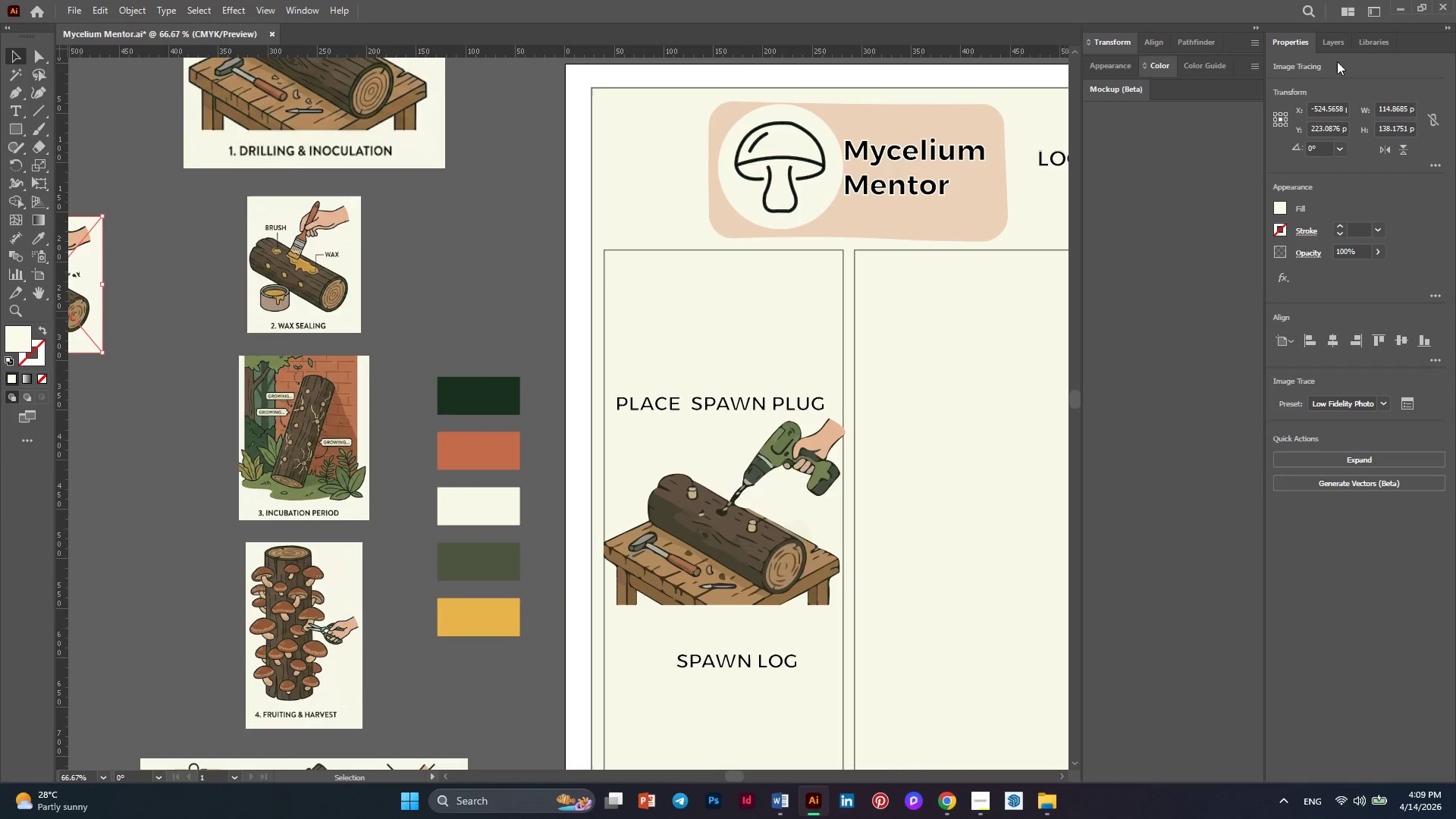 
left_click([1329, 48])
 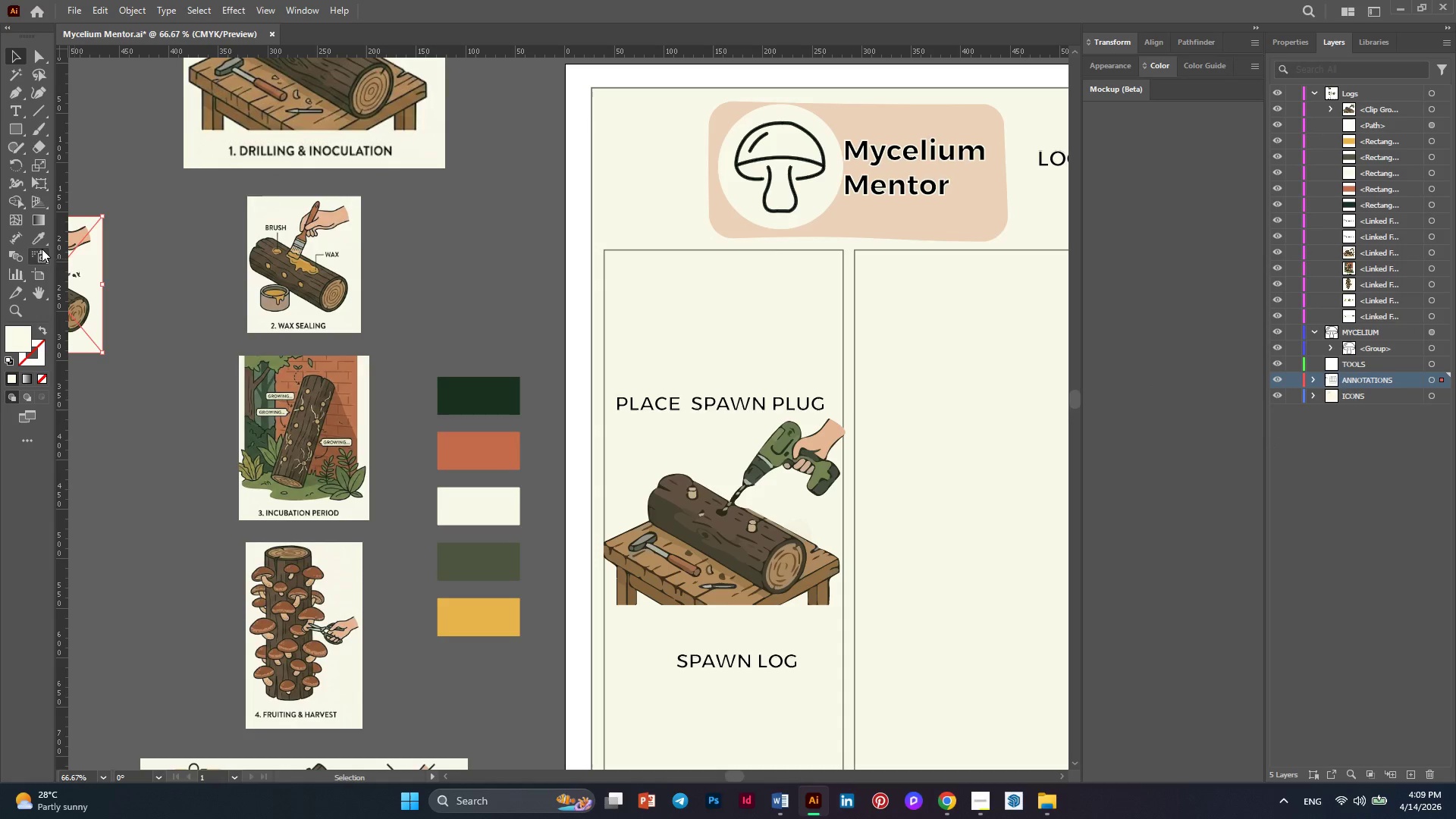 
wait(5.73)
 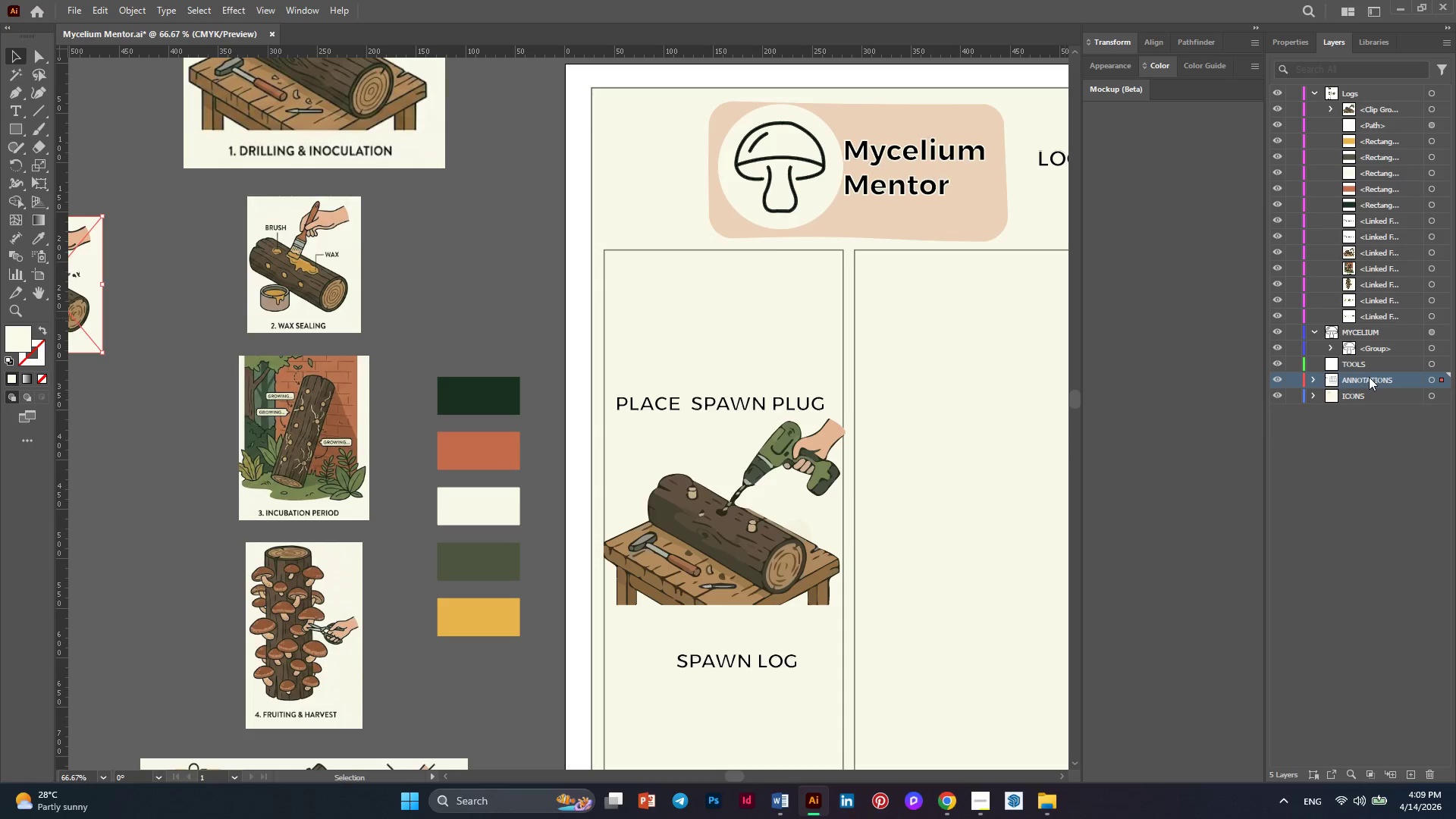 
left_click([39, 112])
 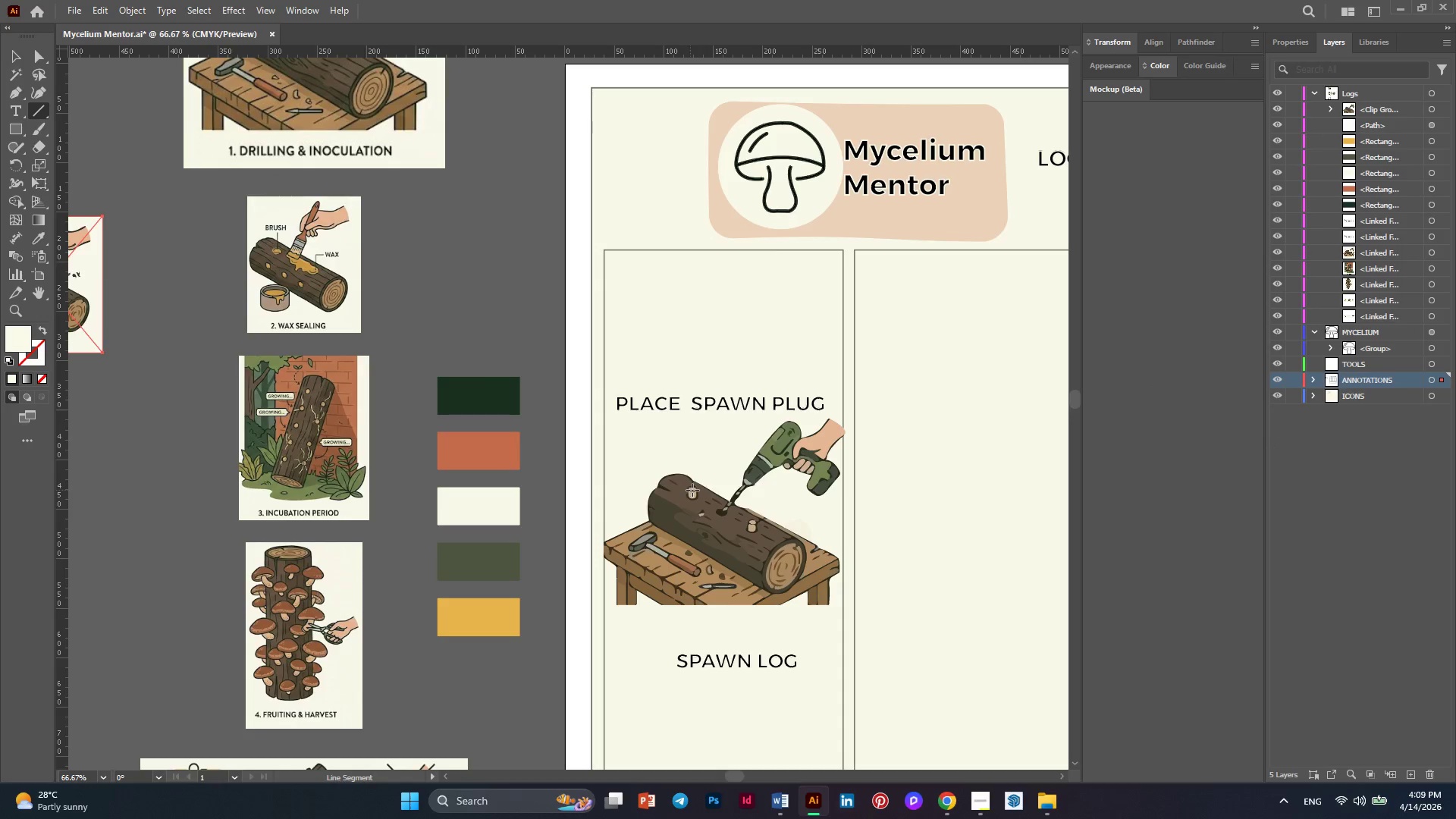 
scroll: coordinate [691, 509], scroll_direction: up, amount: 4.0
 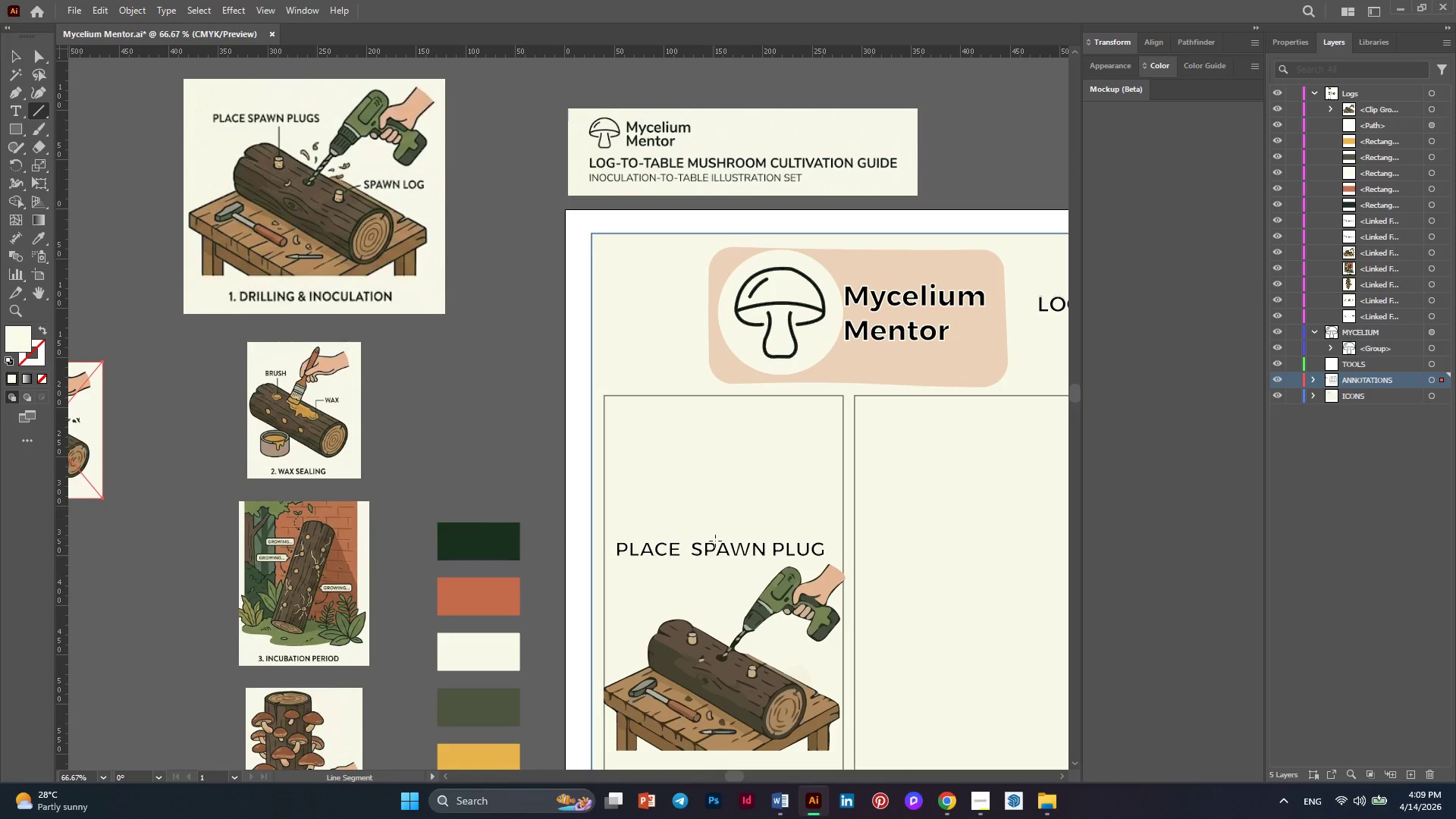 
hold_key(key=AltLeft, duration=0.33)
scroll: coordinate [714, 642], scroll_direction: up, amount: 2.0
 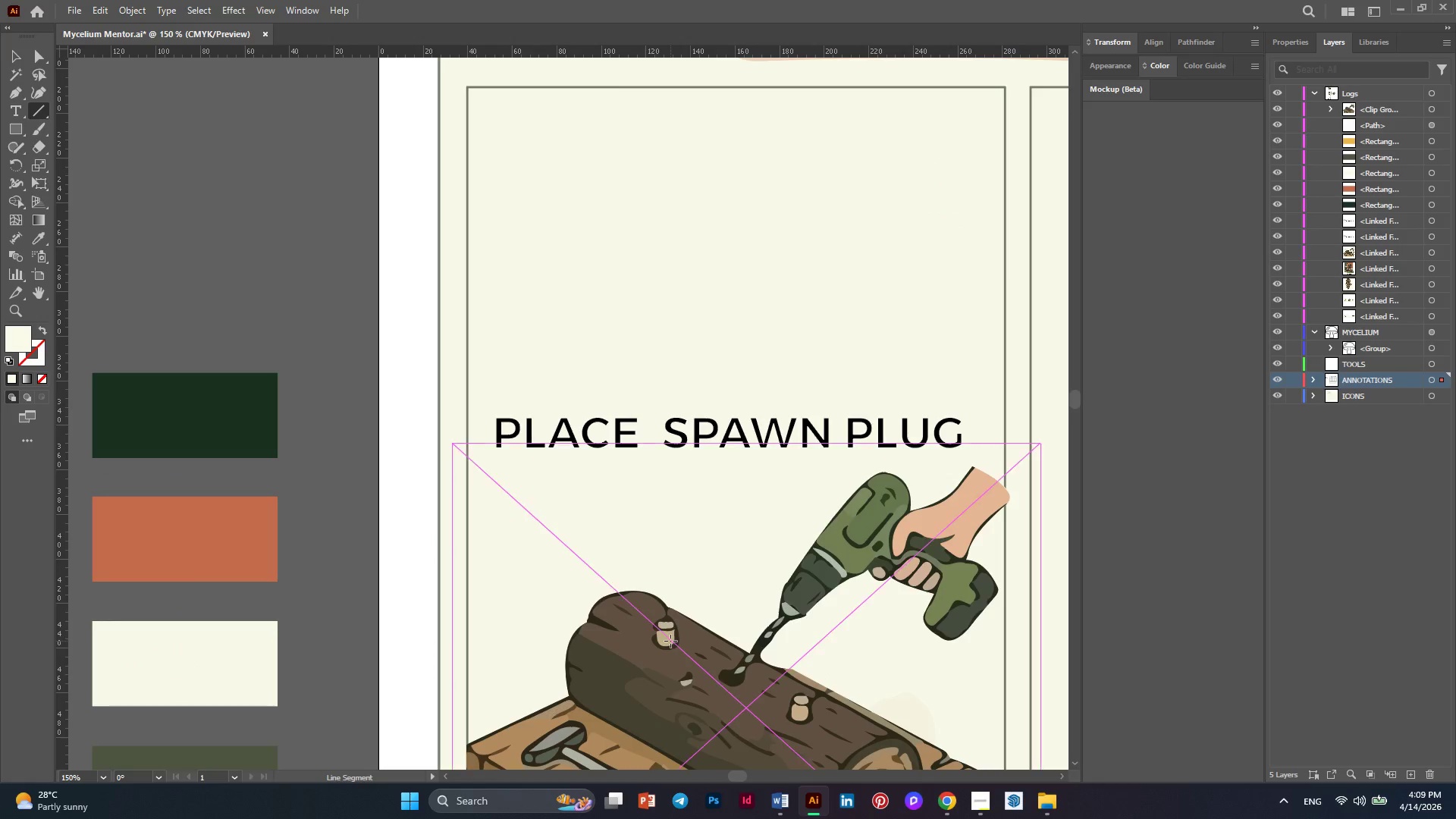 
left_click([670, 639])
 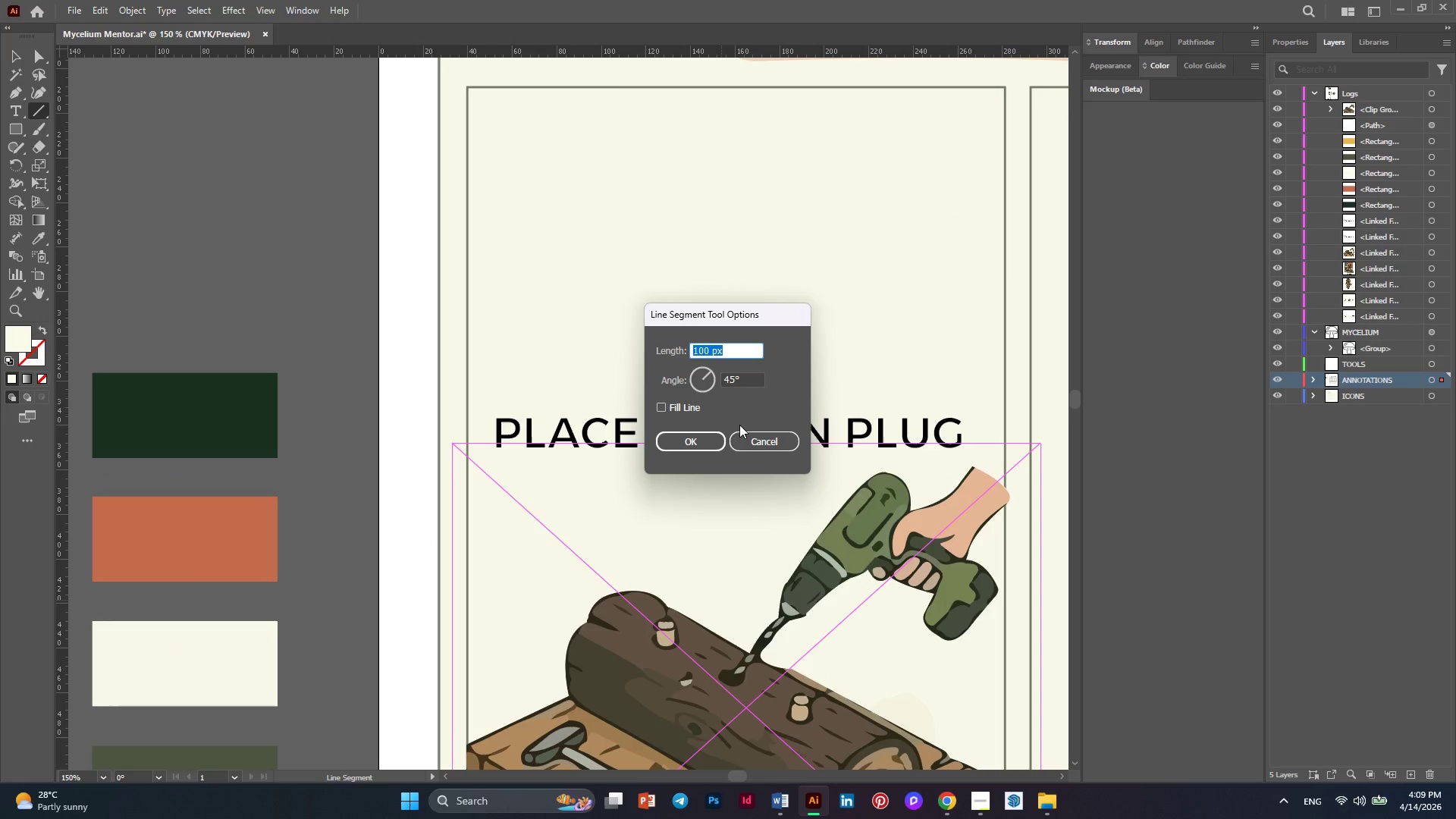 
left_click([762, 441])
 